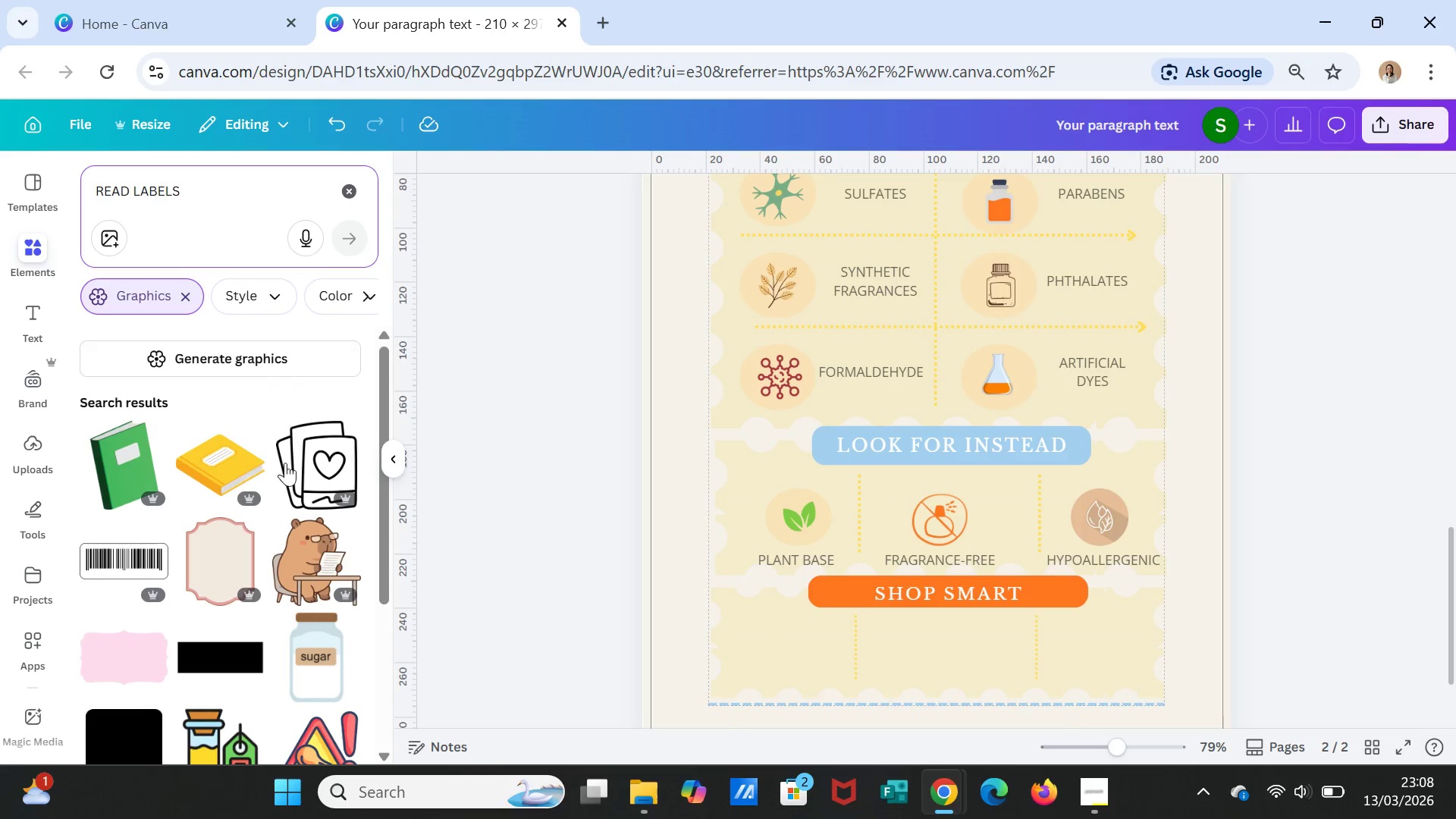 
scroll: coordinate [276, 580], scroll_direction: down, amount: 11.0
 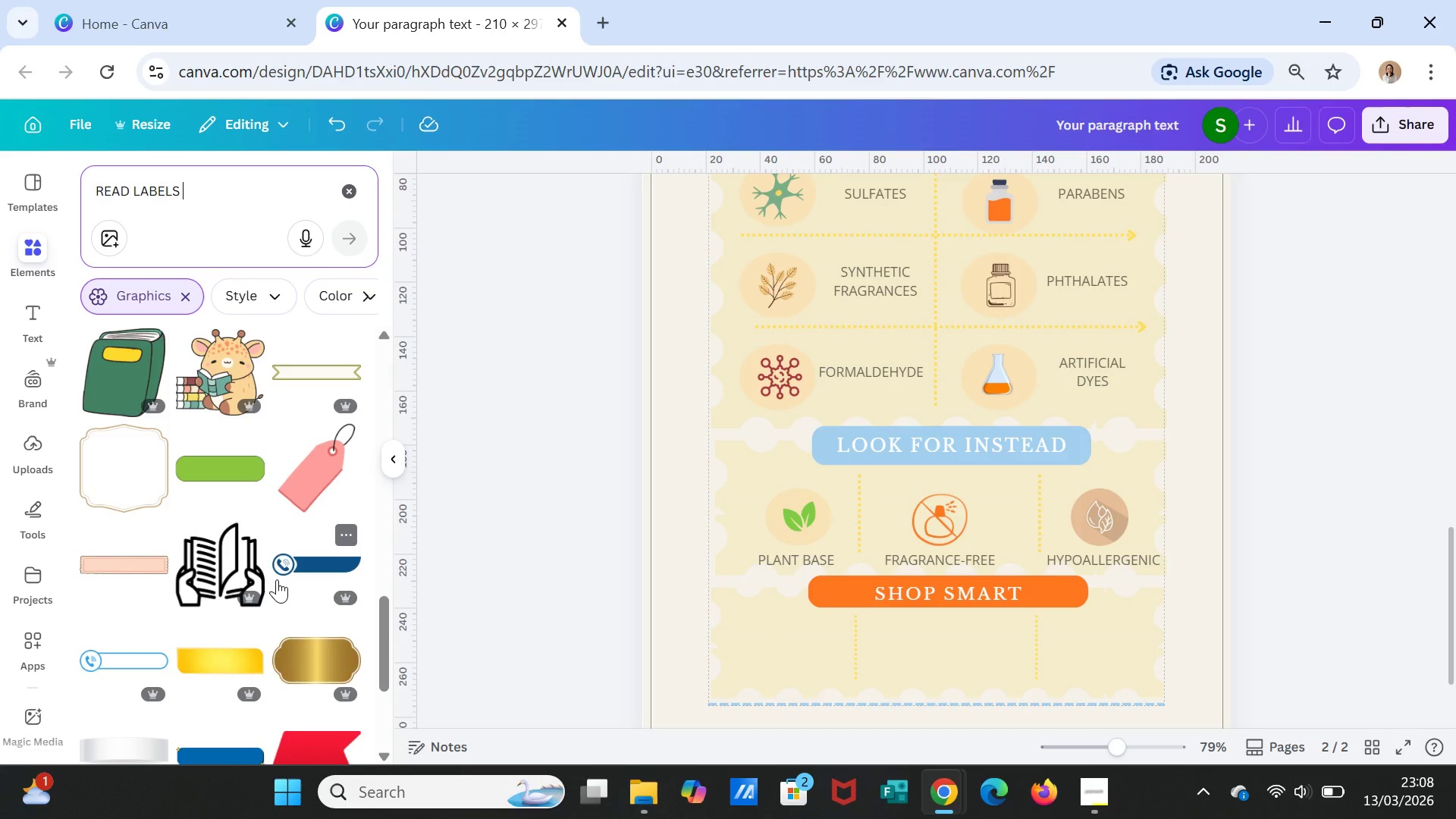 
scroll: coordinate [277, 579], scroll_direction: down, amount: 5.0
 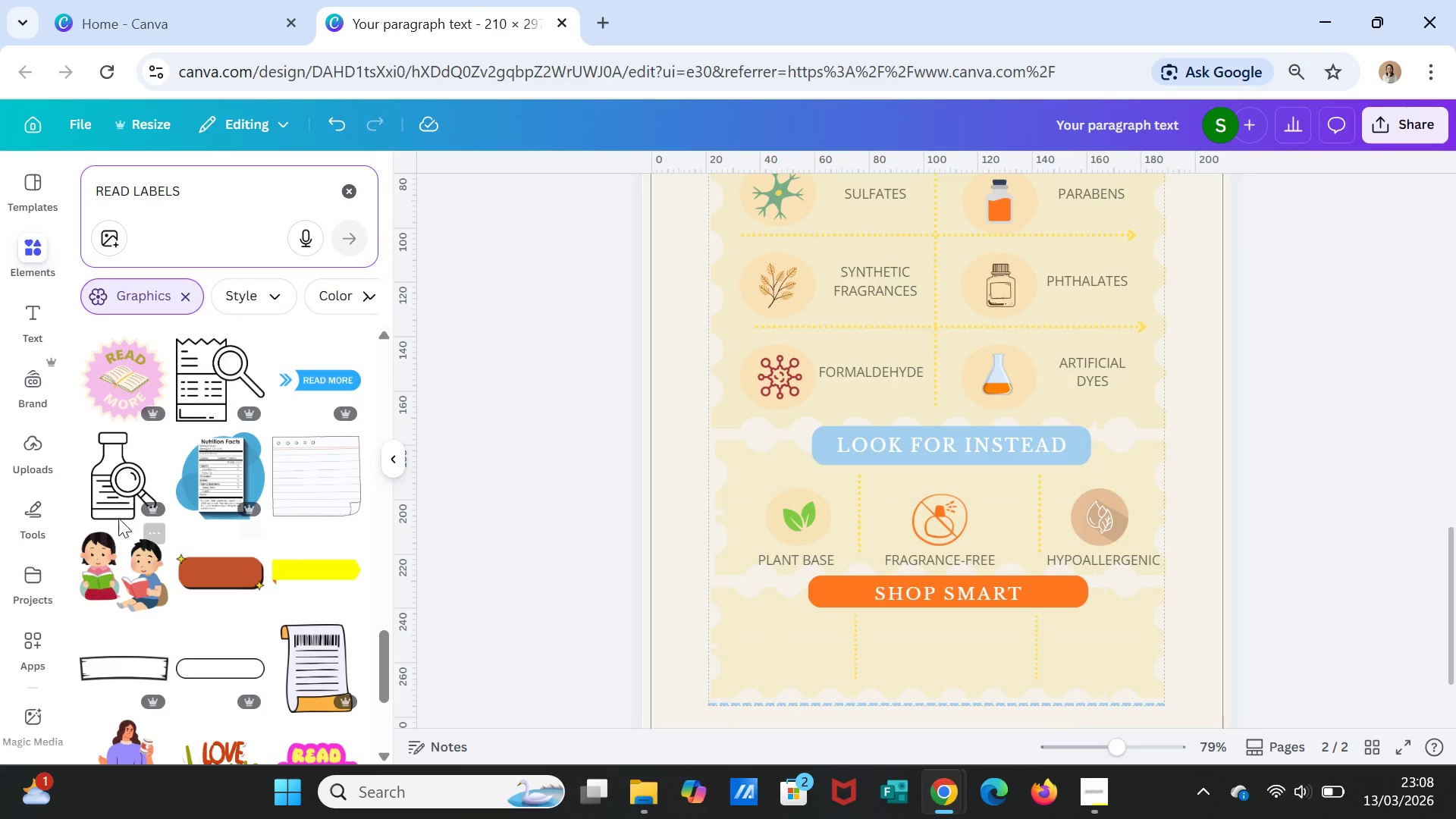 
left_click([116, 491])
 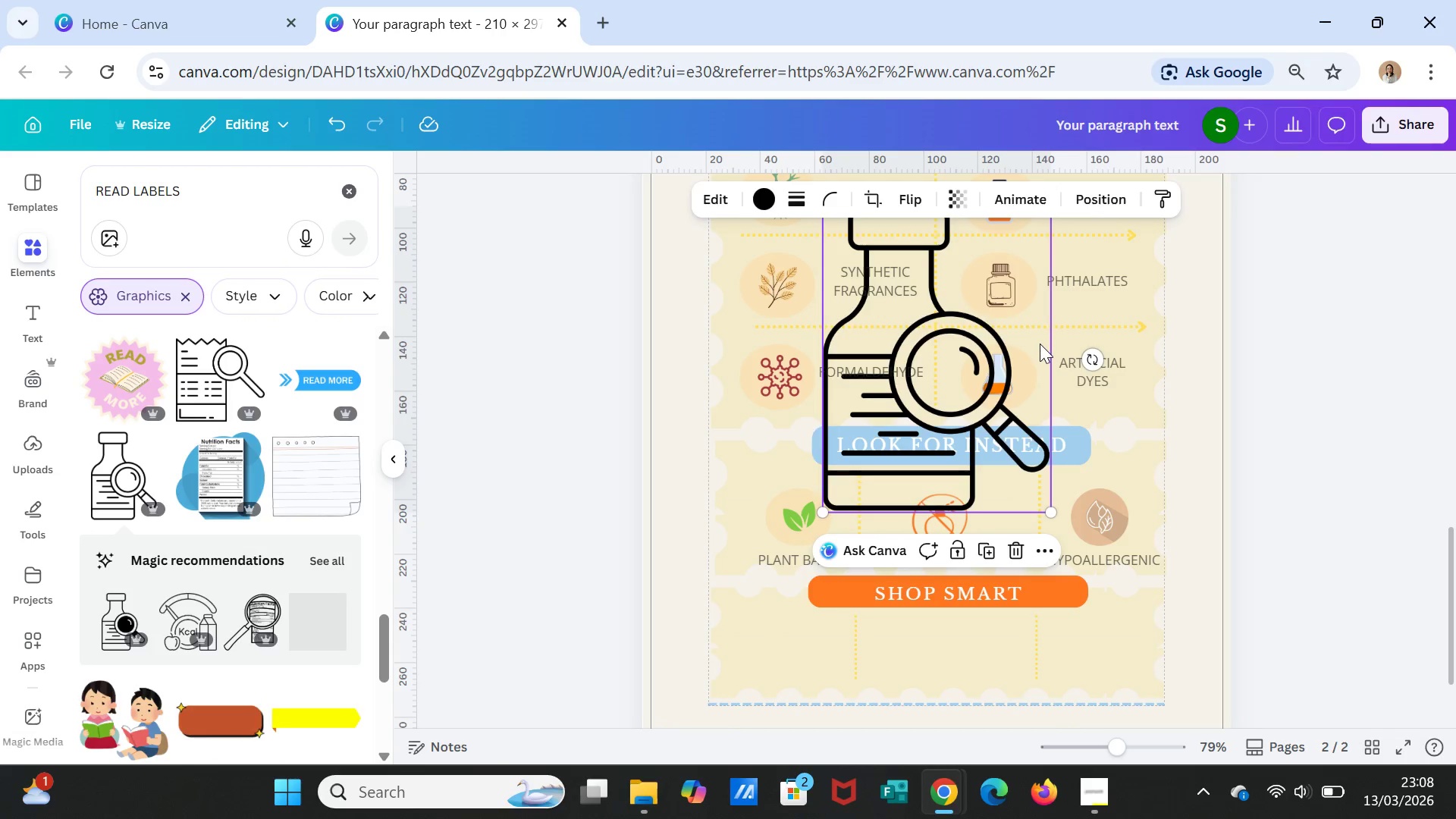 
scroll: coordinate [1040, 344], scroll_direction: up, amount: 1.0
 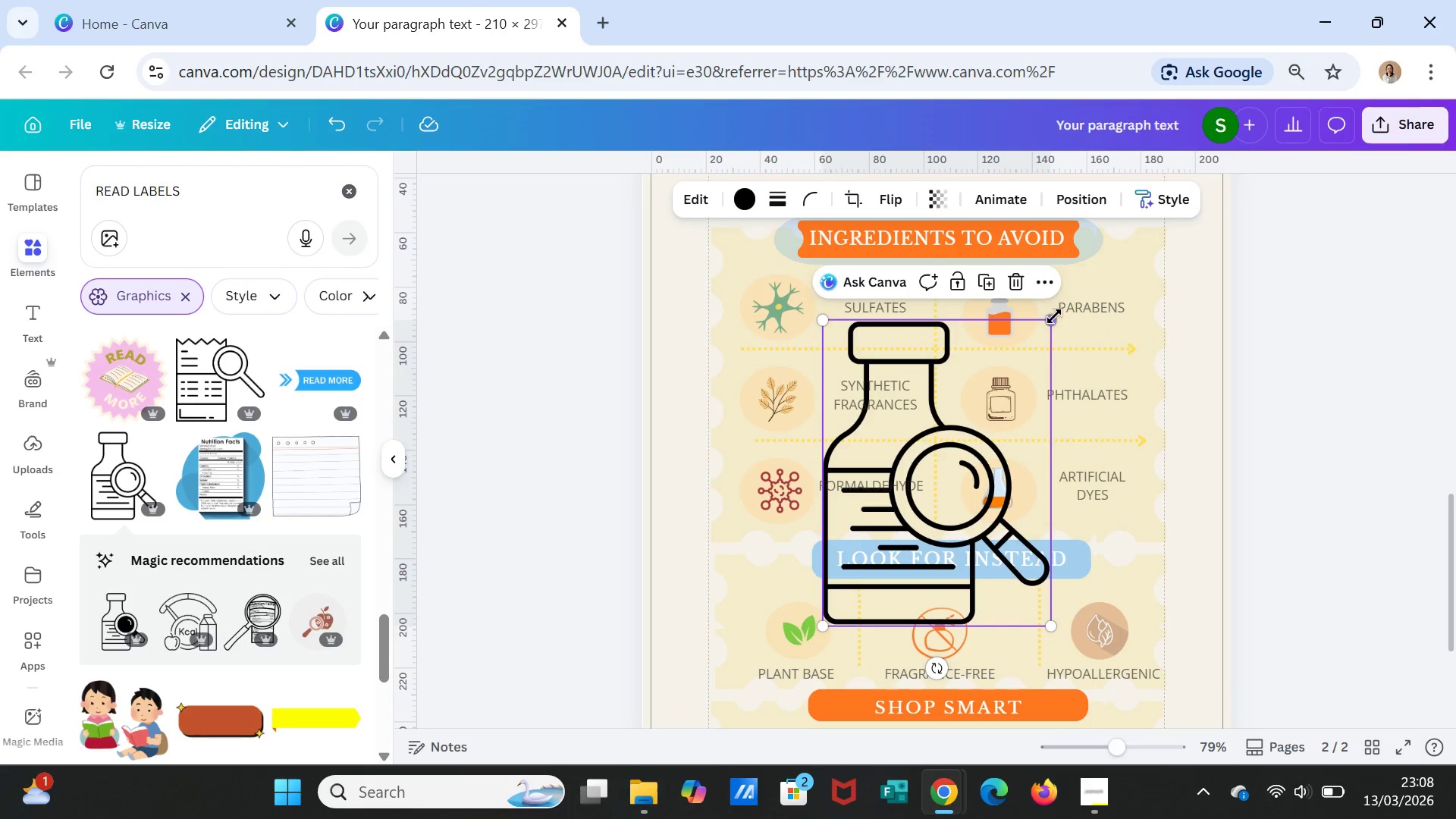 
left_click_drag(start_coordinate=[1054, 317], to_coordinate=[864, 585])
 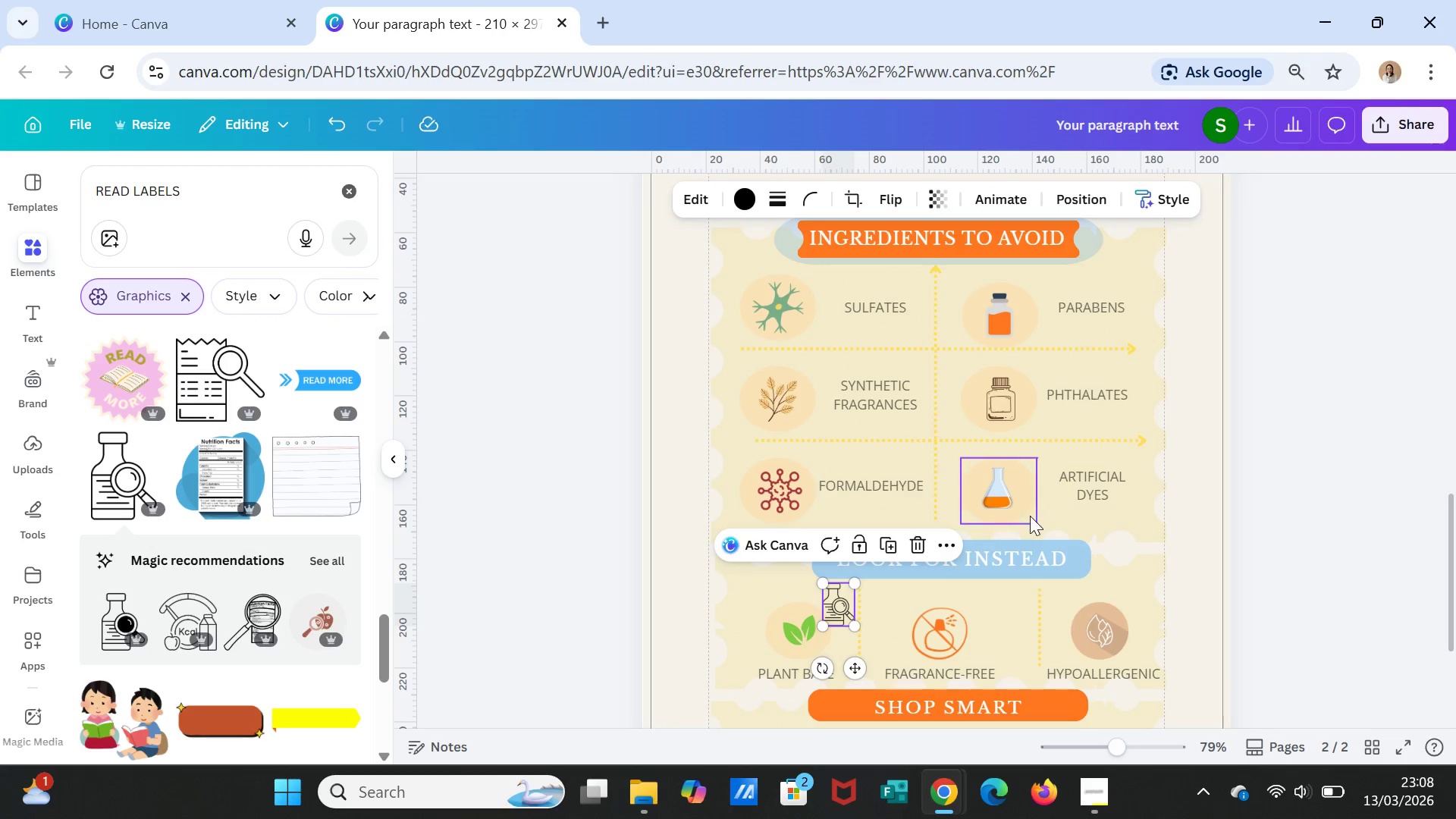 
scroll: coordinate [1030, 517], scroll_direction: down, amount: 2.0
 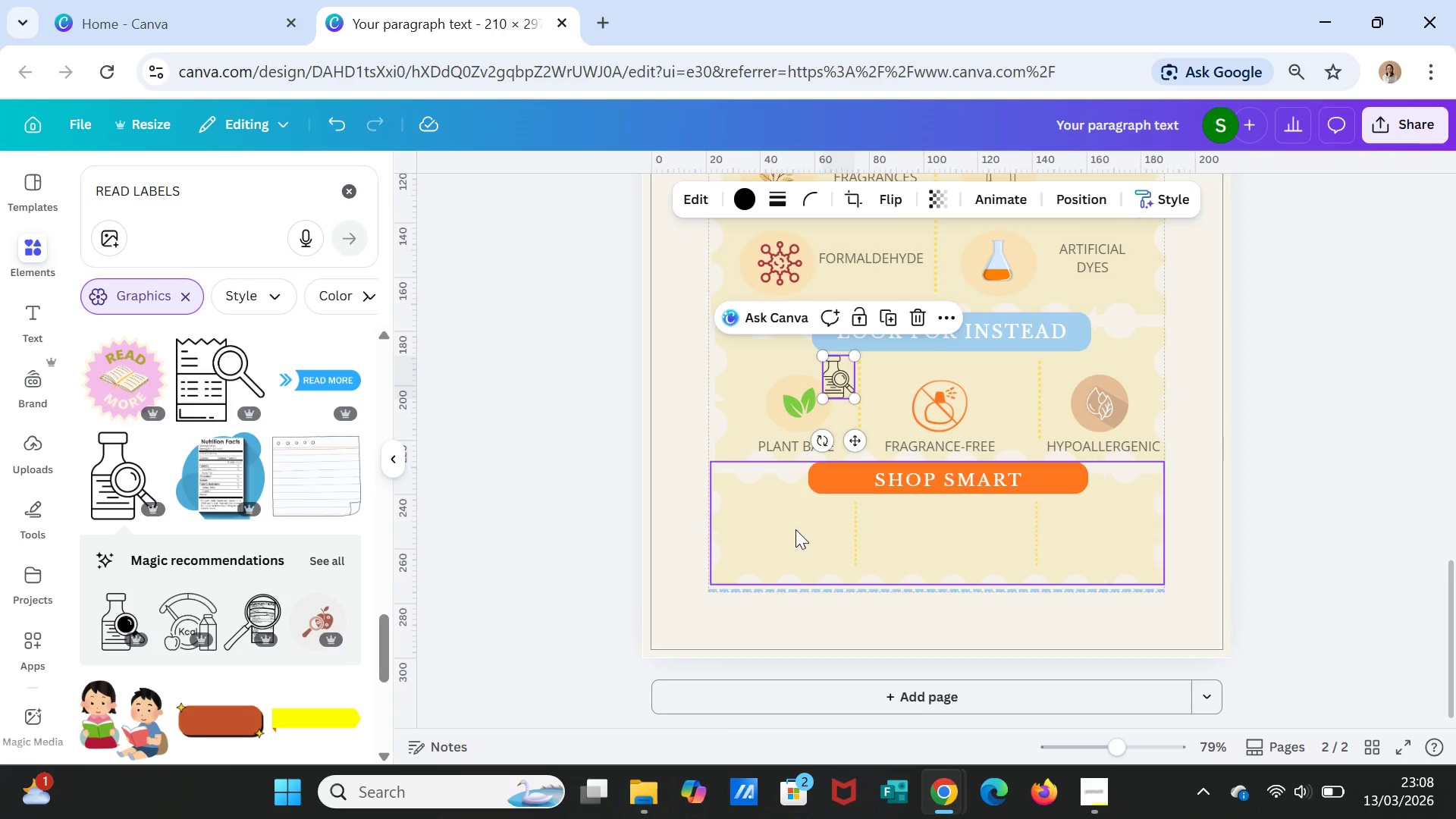 
left_click([790, 524])
 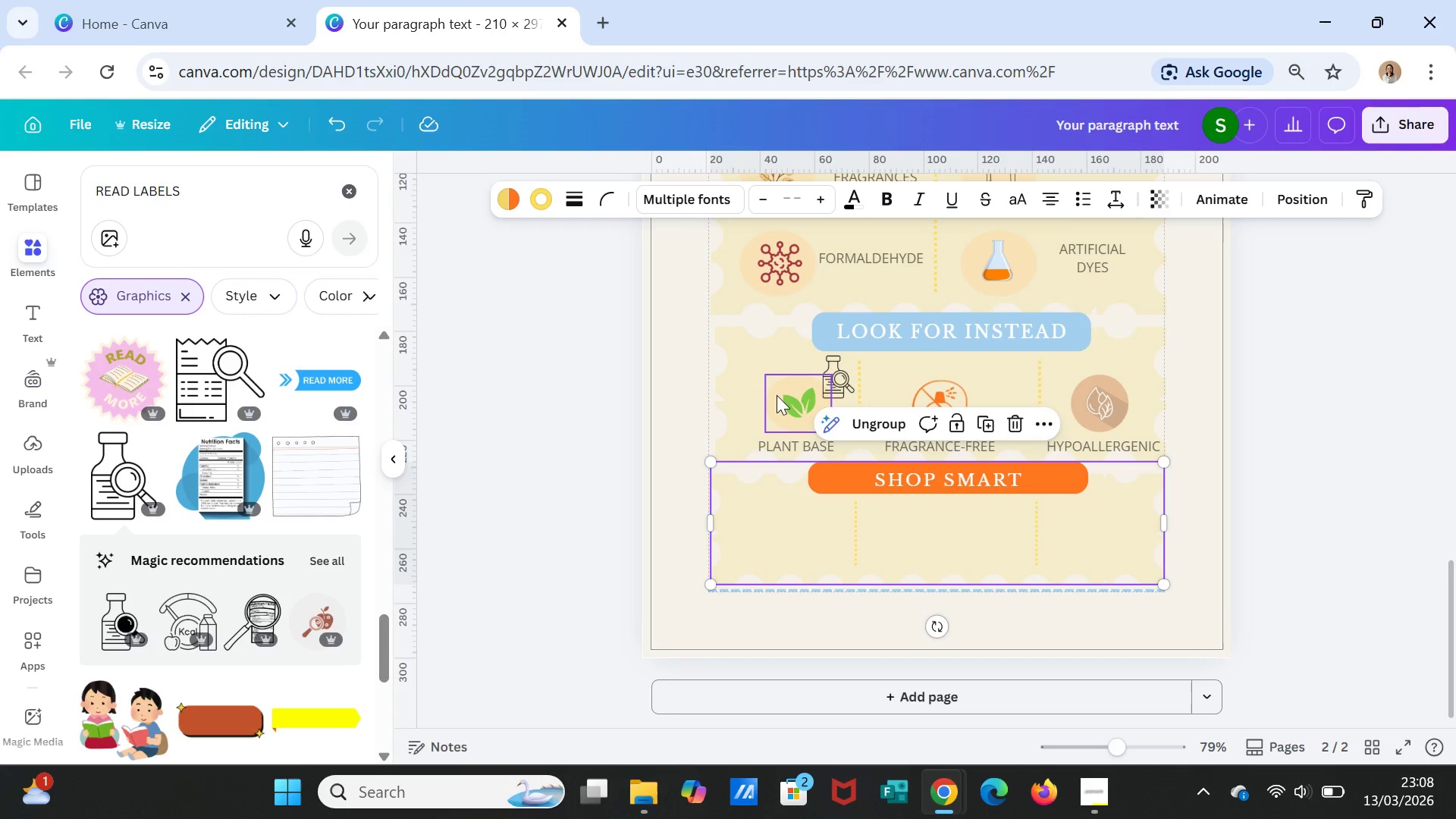 
left_click([780, 394])
 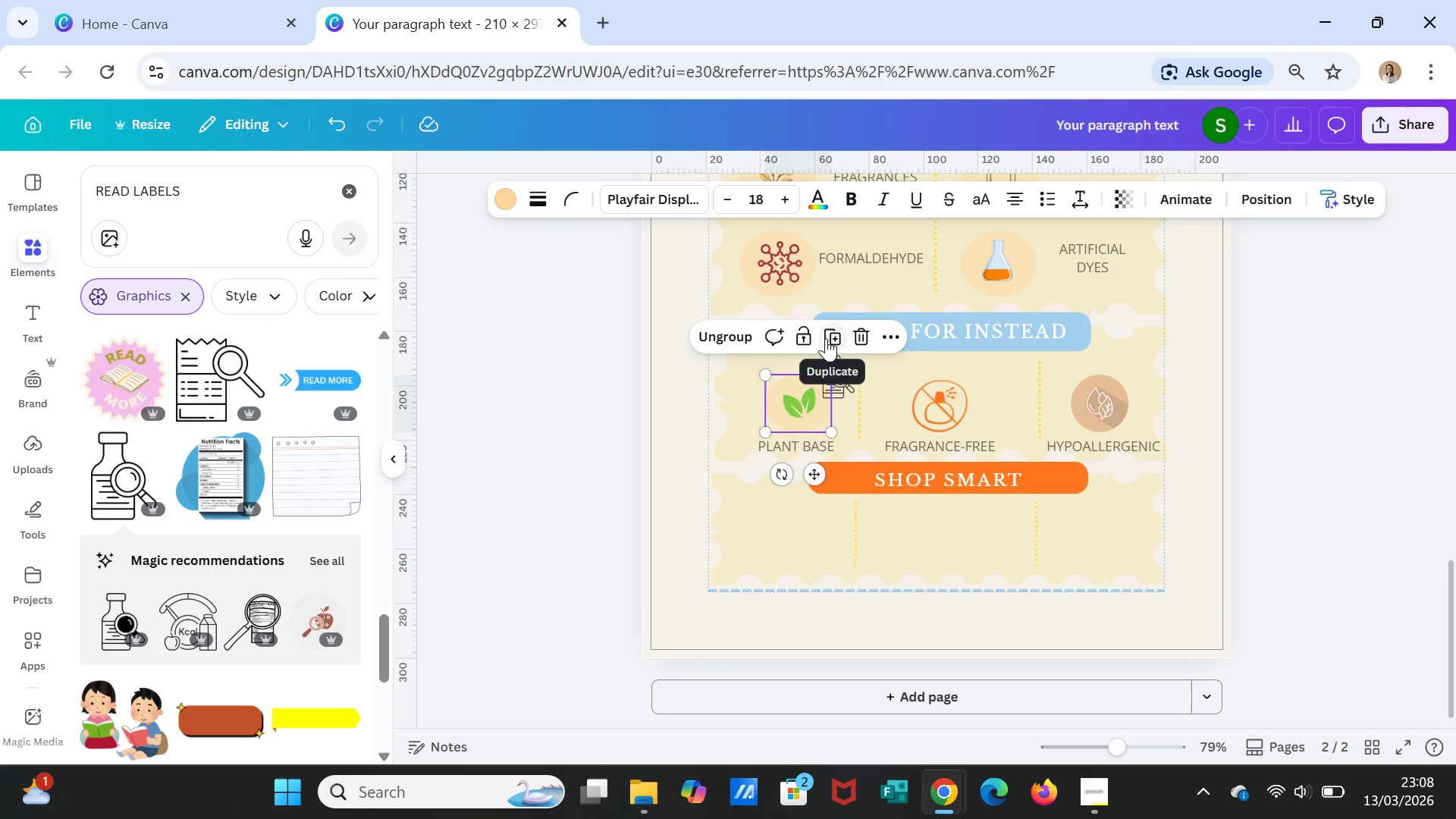 
left_click([828, 334])
 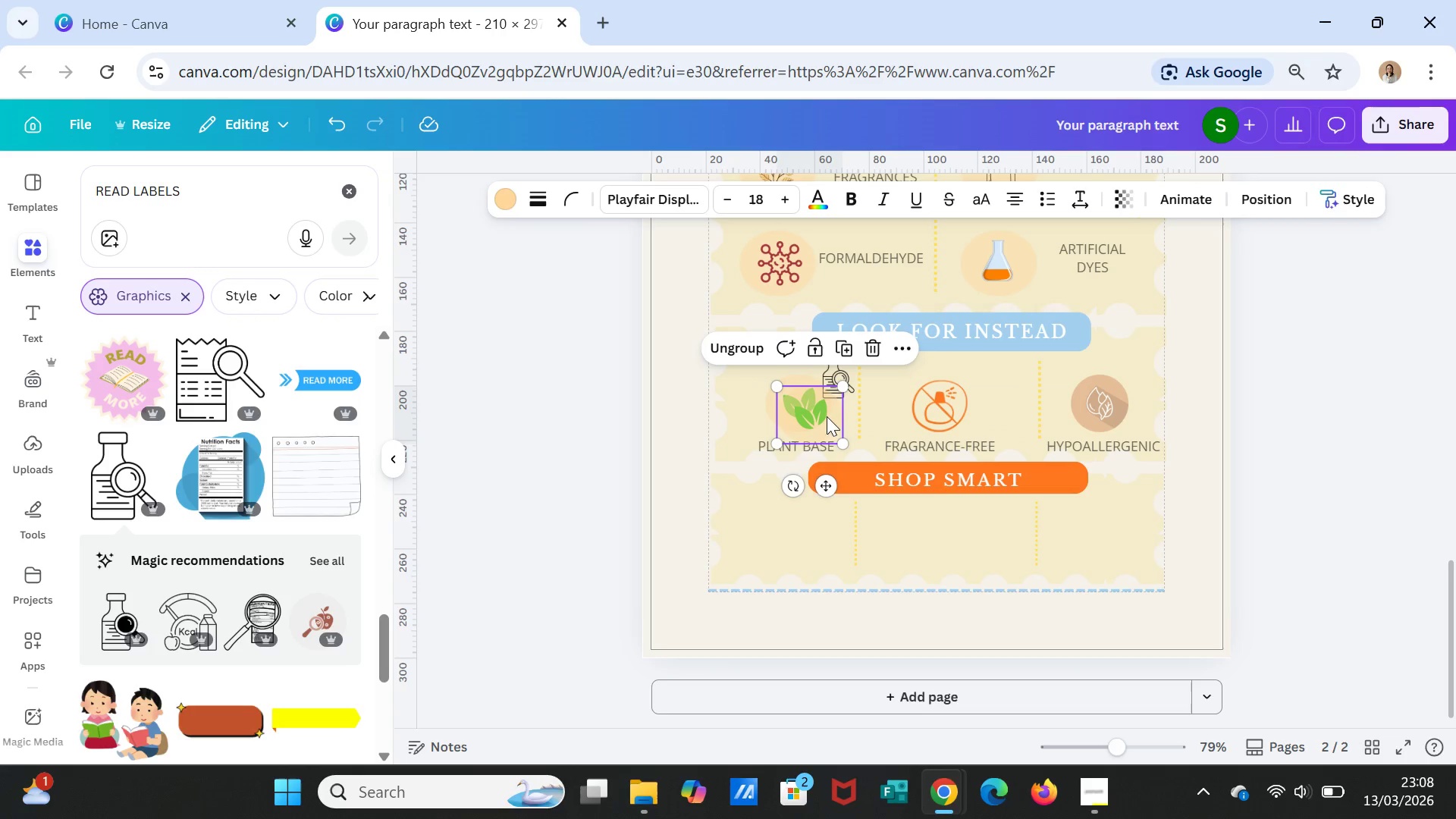 
left_click_drag(start_coordinate=[827, 416], to_coordinate=[804, 529])
 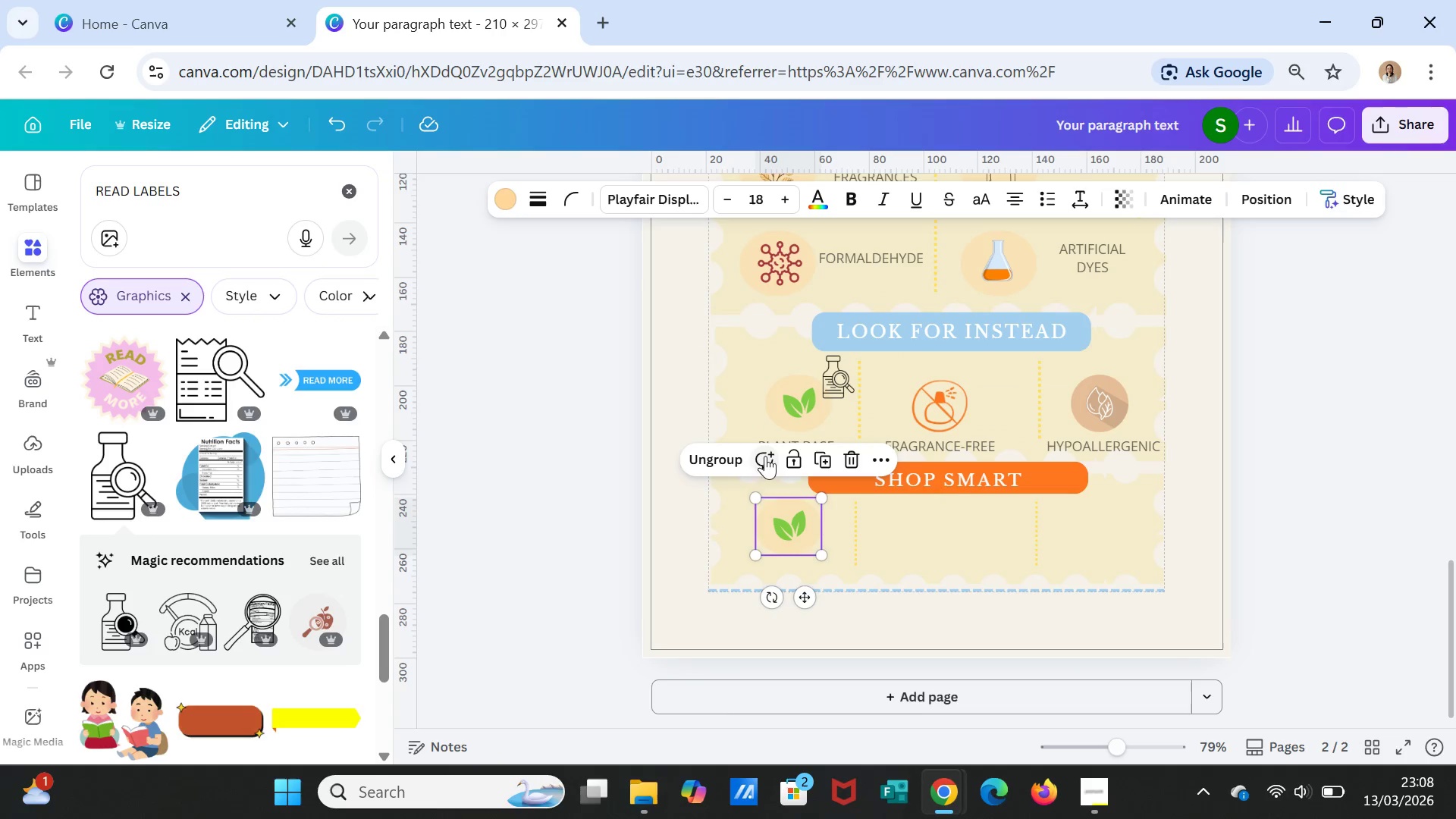 
left_click([725, 456])
 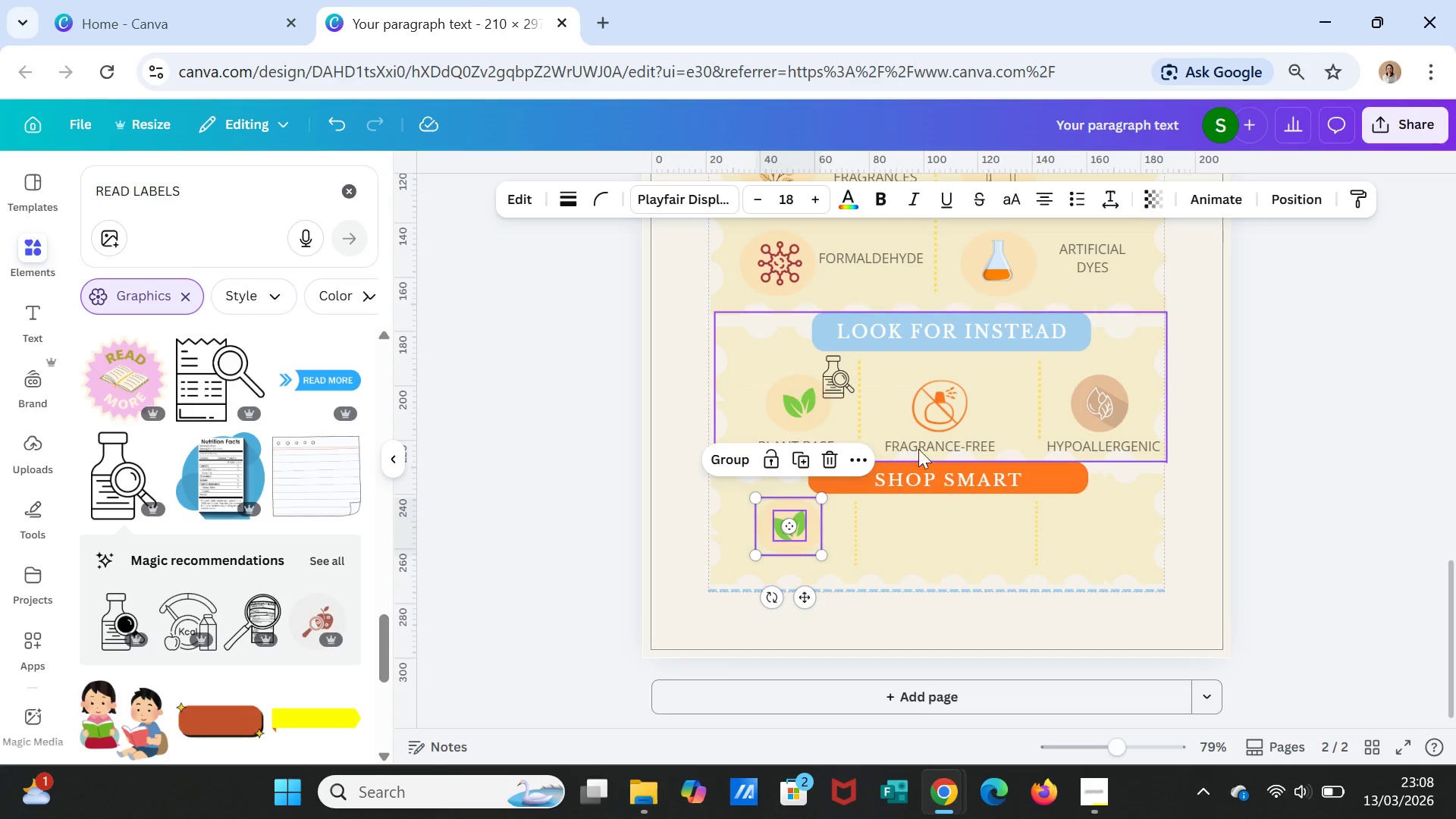 
left_click([895, 513])
 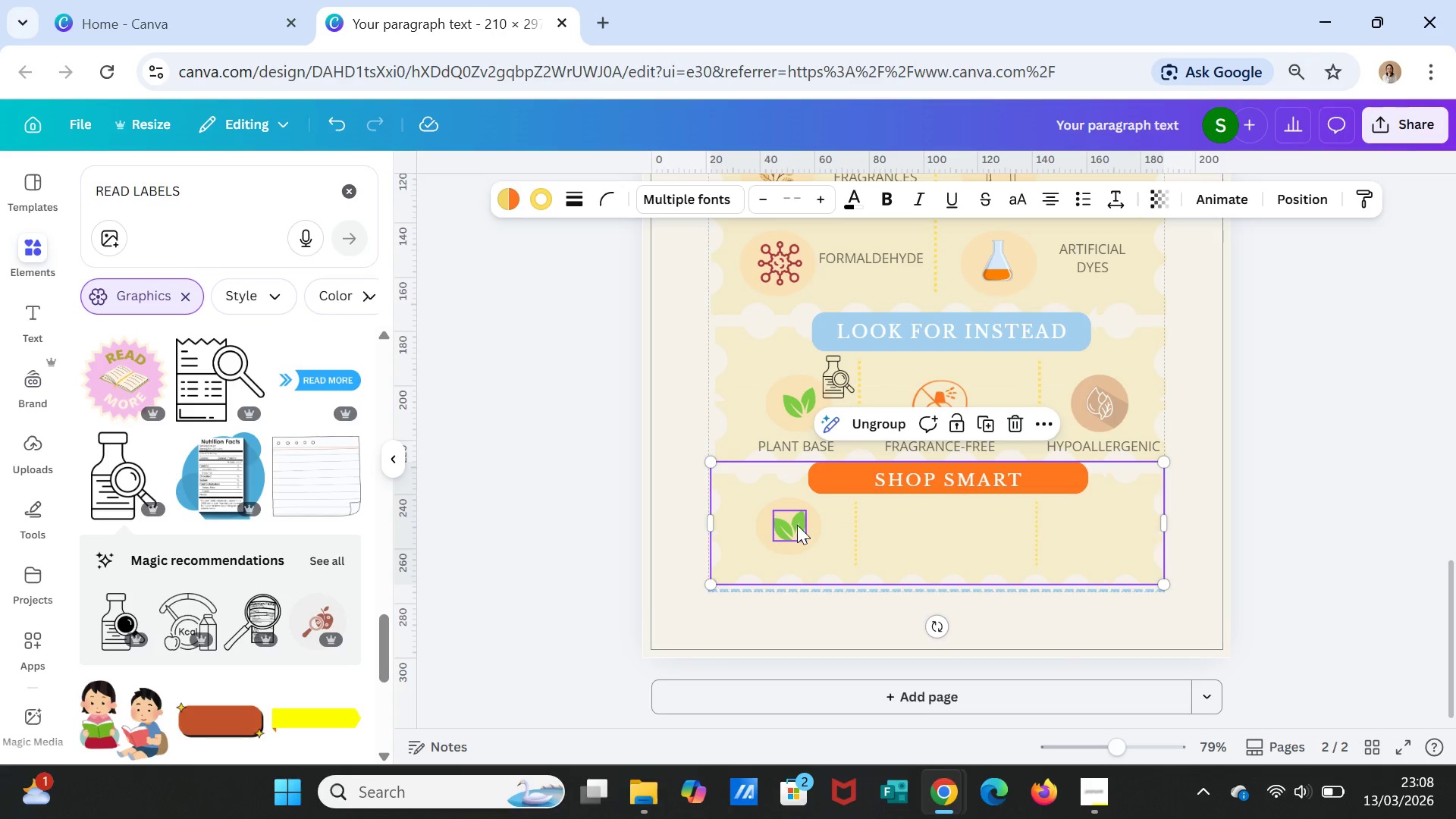 
left_click([795, 525])
 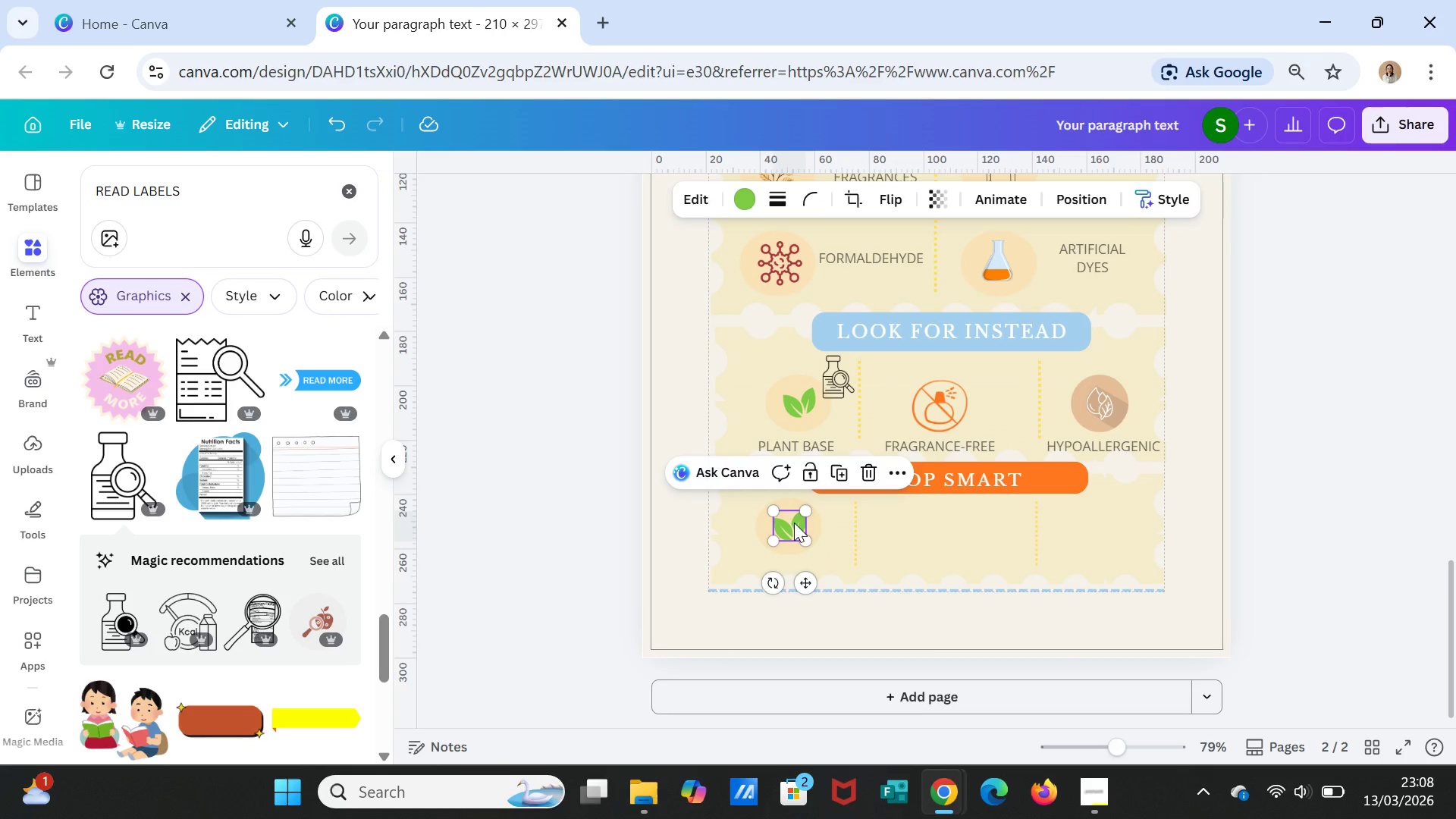 
key(Delete)
 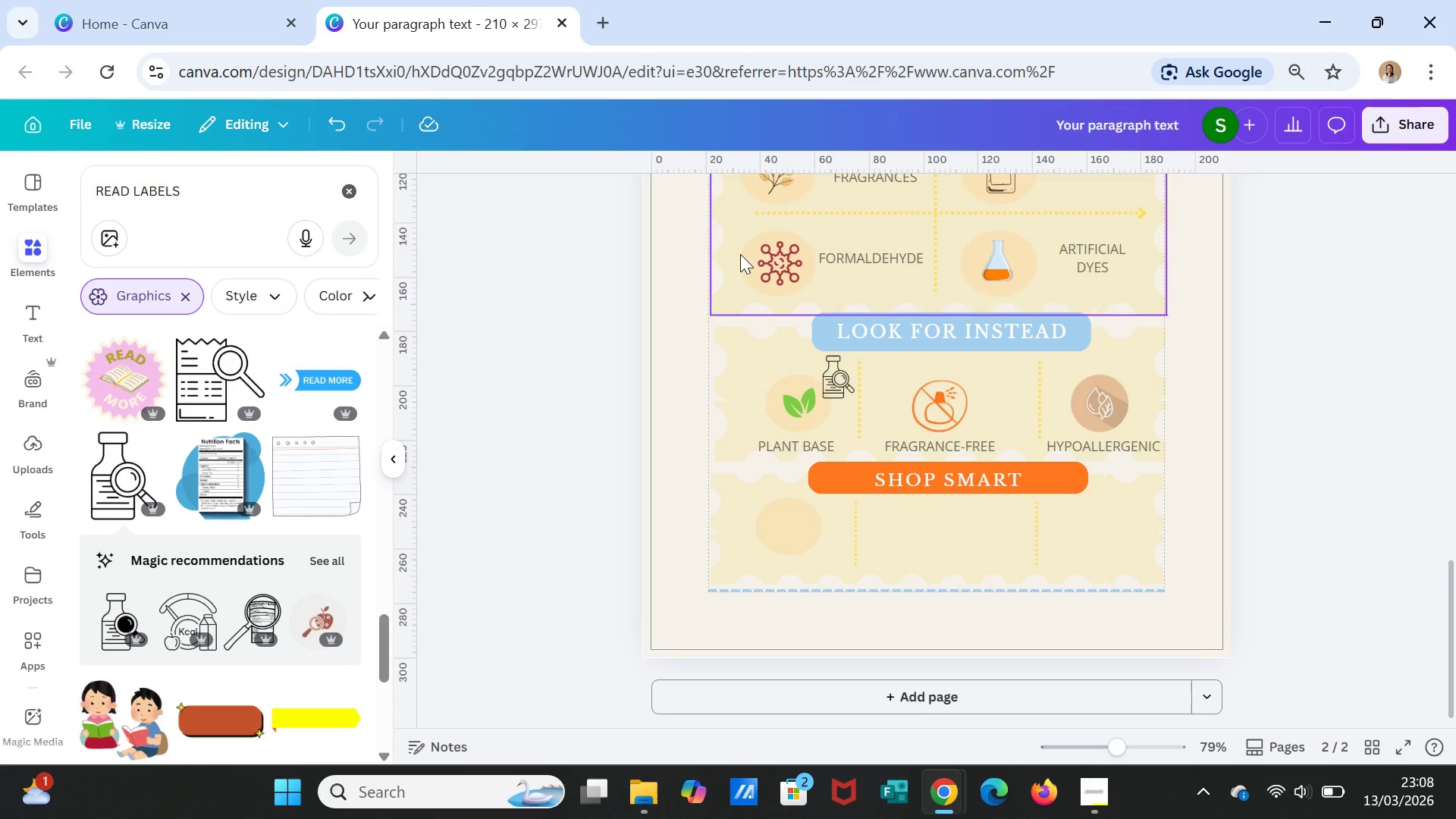 
left_click([774, 513])
 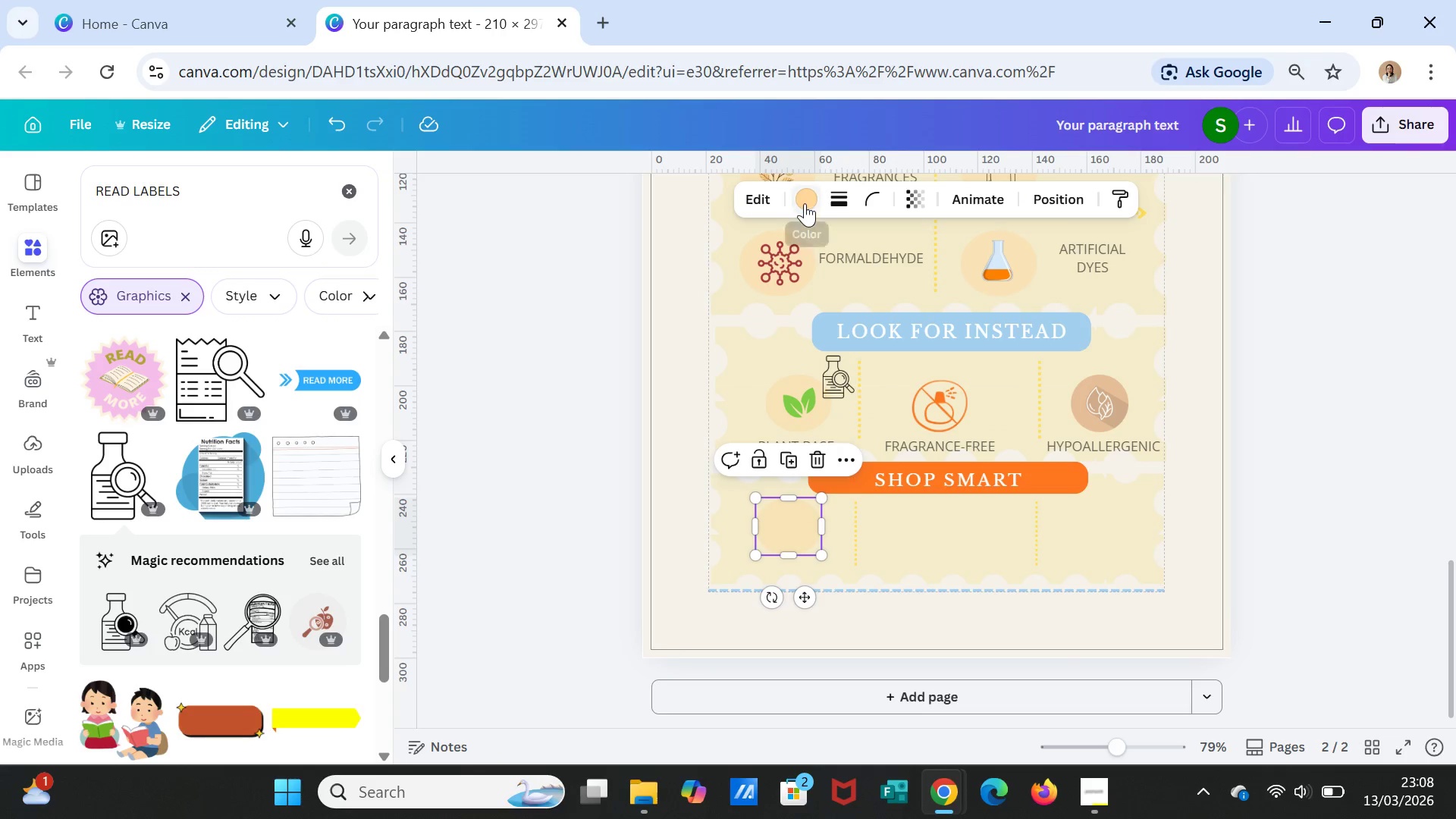 
left_click([805, 203])
 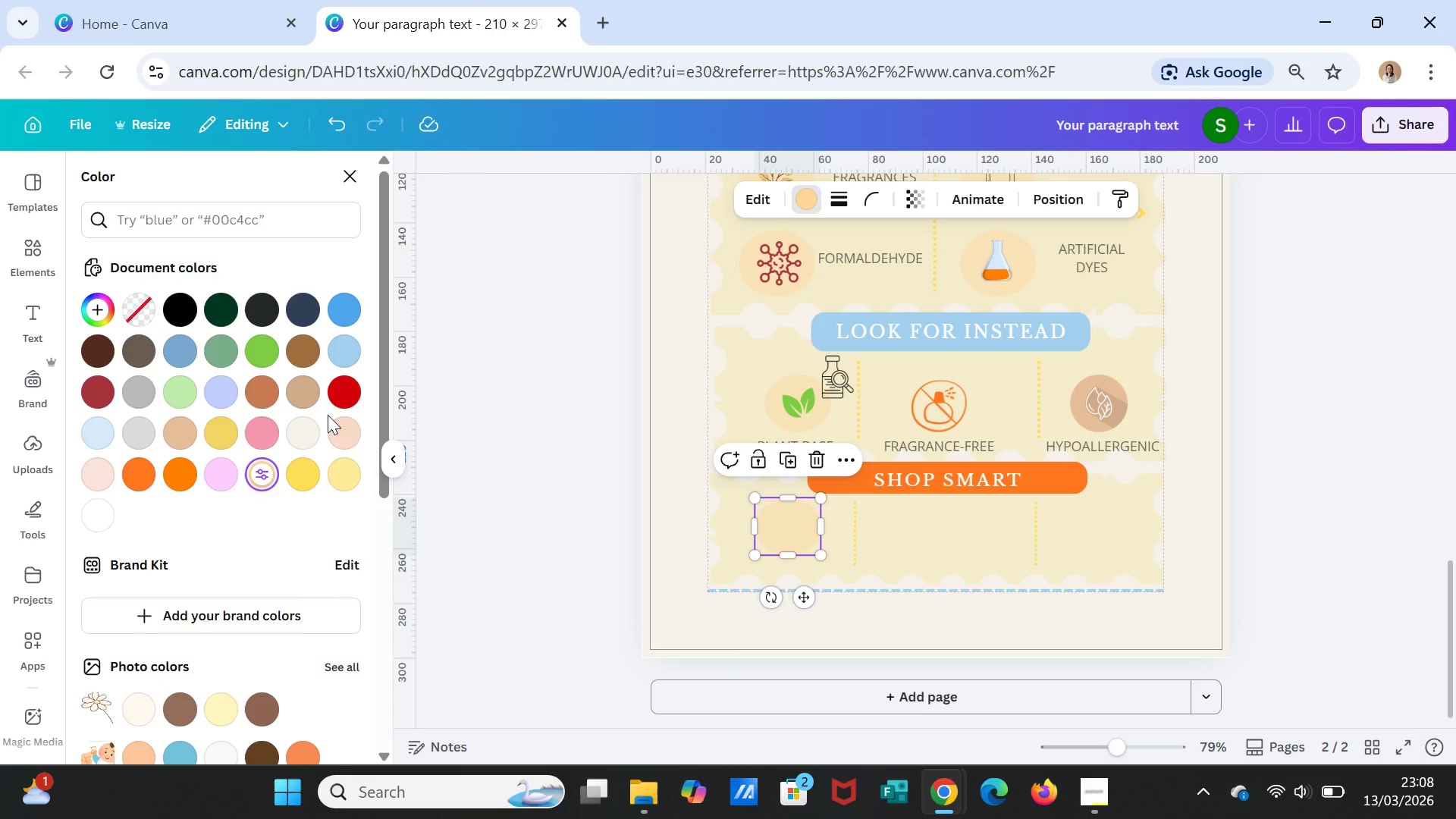 
mouse_move([315, 424])
 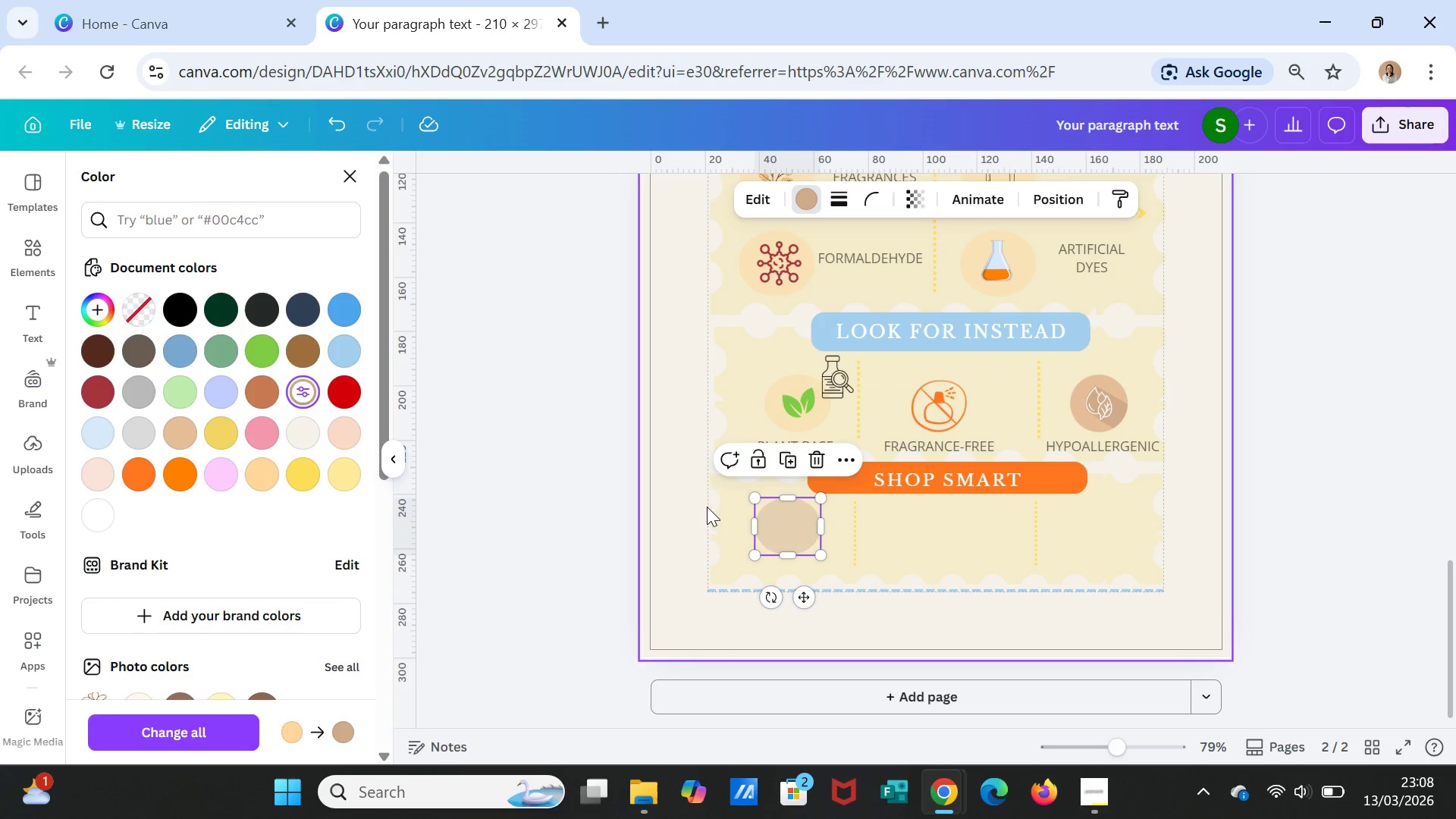 
left_click([902, 559])
 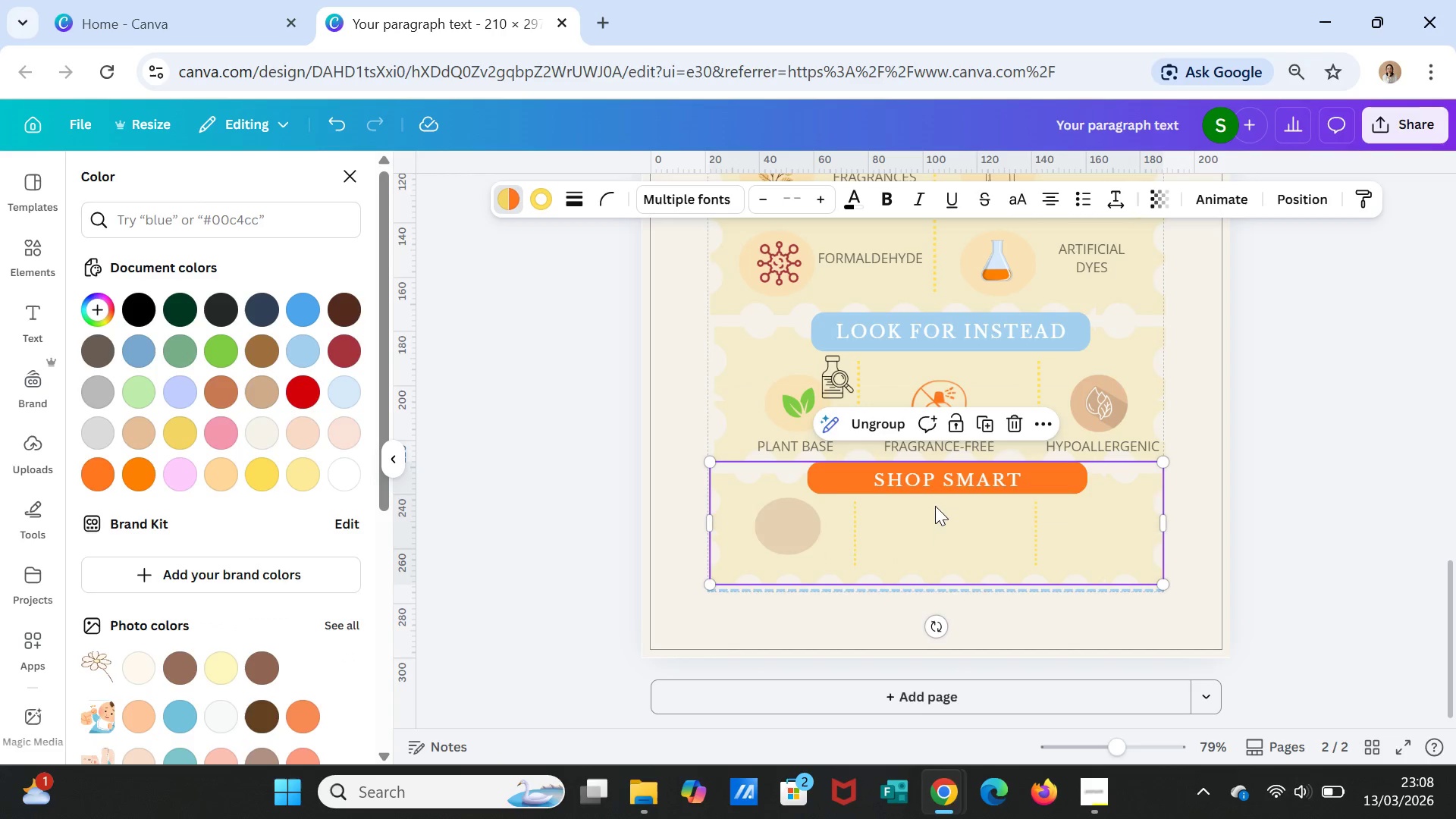 
scroll: coordinate [938, 505], scroll_direction: up, amount: 1.0
 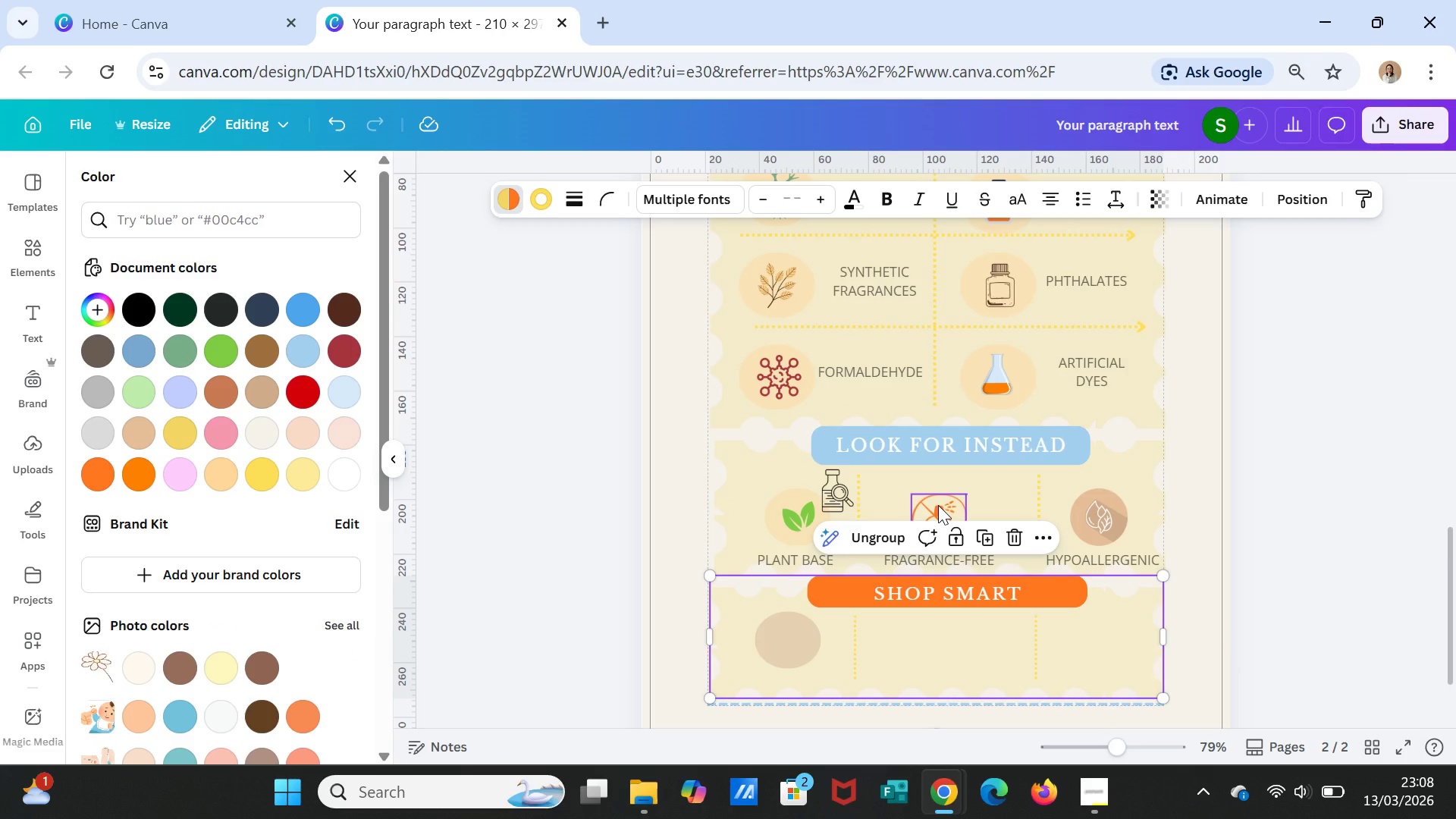 
scroll: coordinate [938, 505], scroll_direction: down, amount: 1.0
 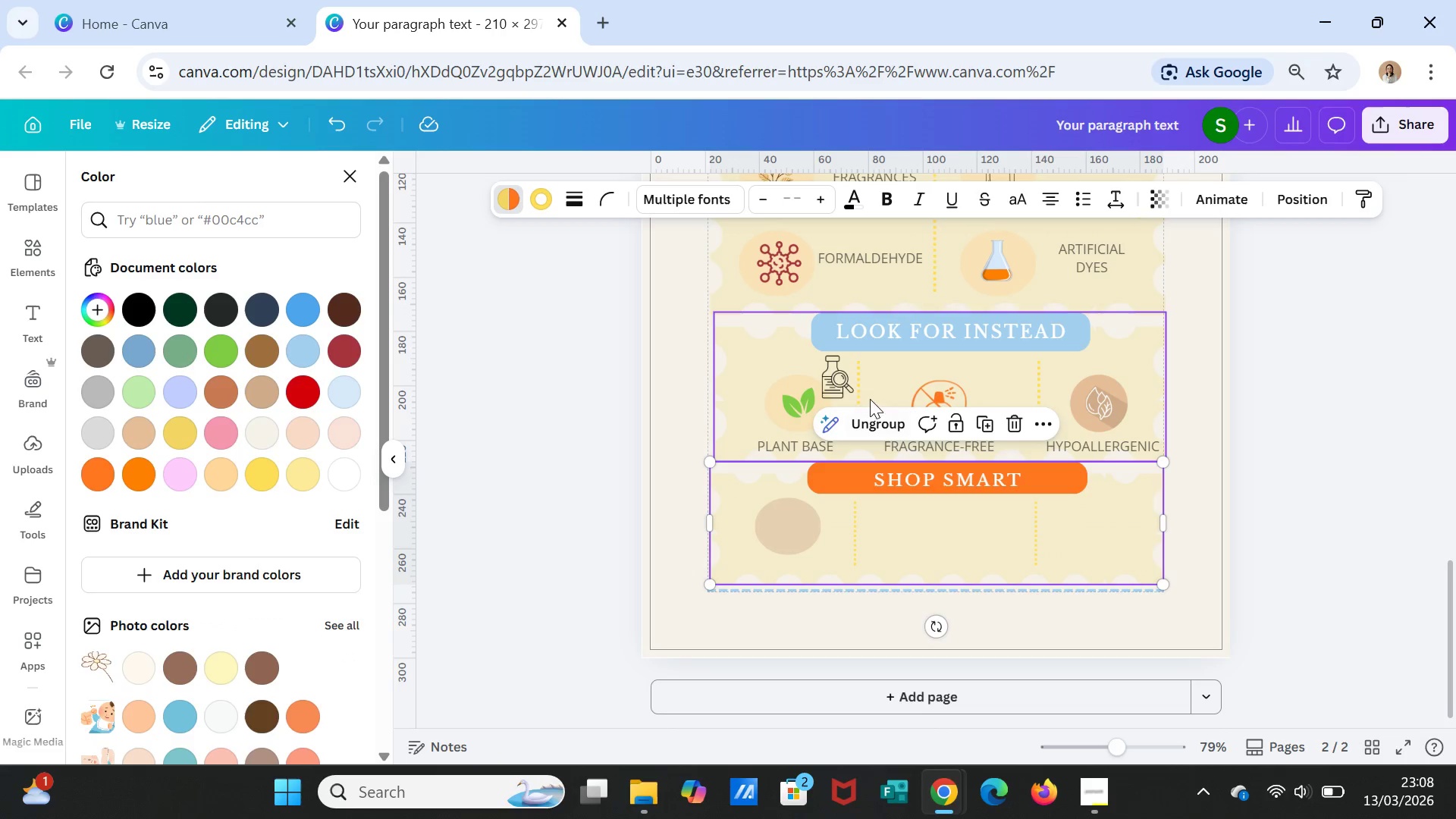 
left_click_drag(start_coordinate=[833, 377], to_coordinate=[782, 527])
 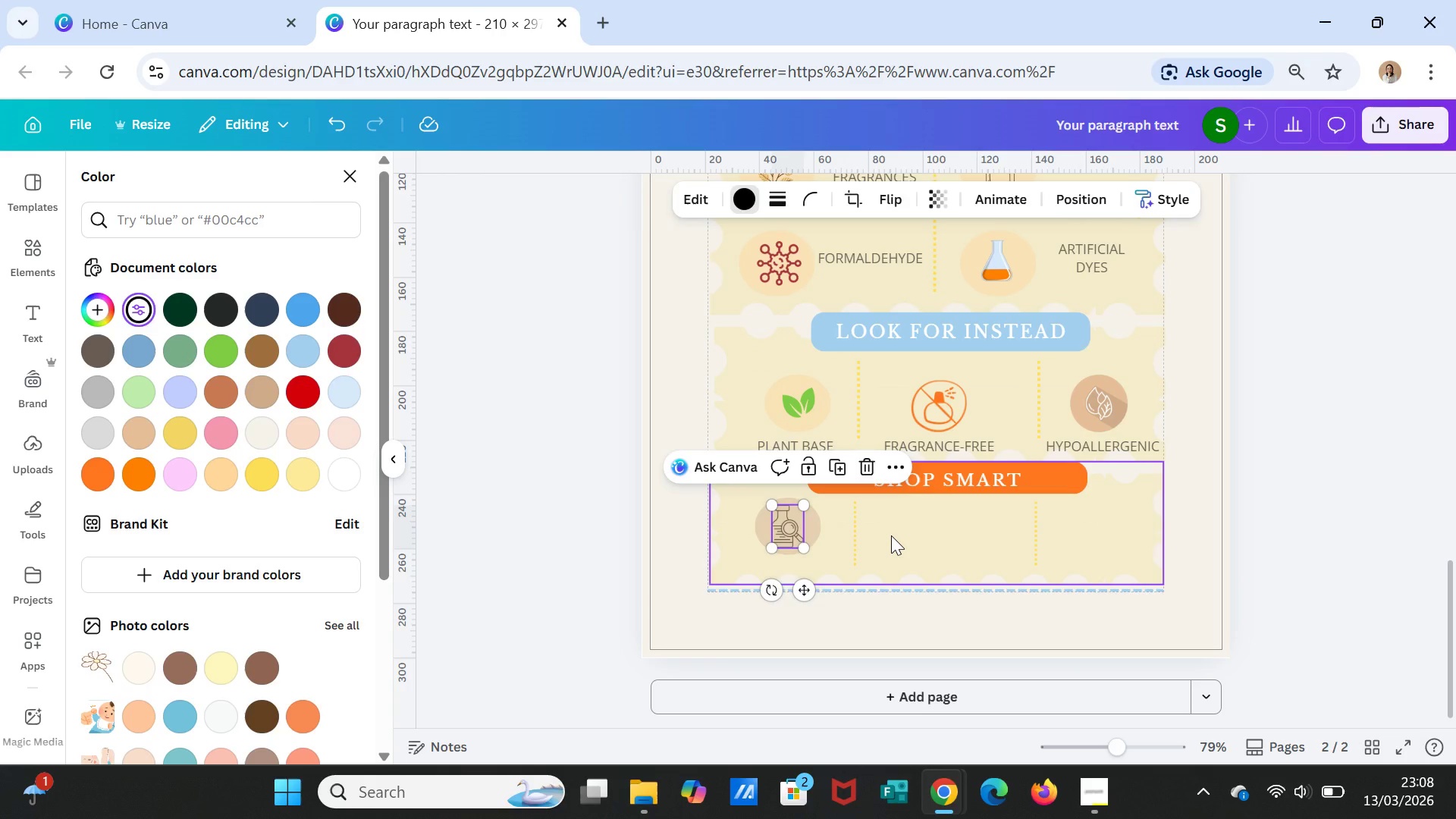 
left_click([891, 535])
 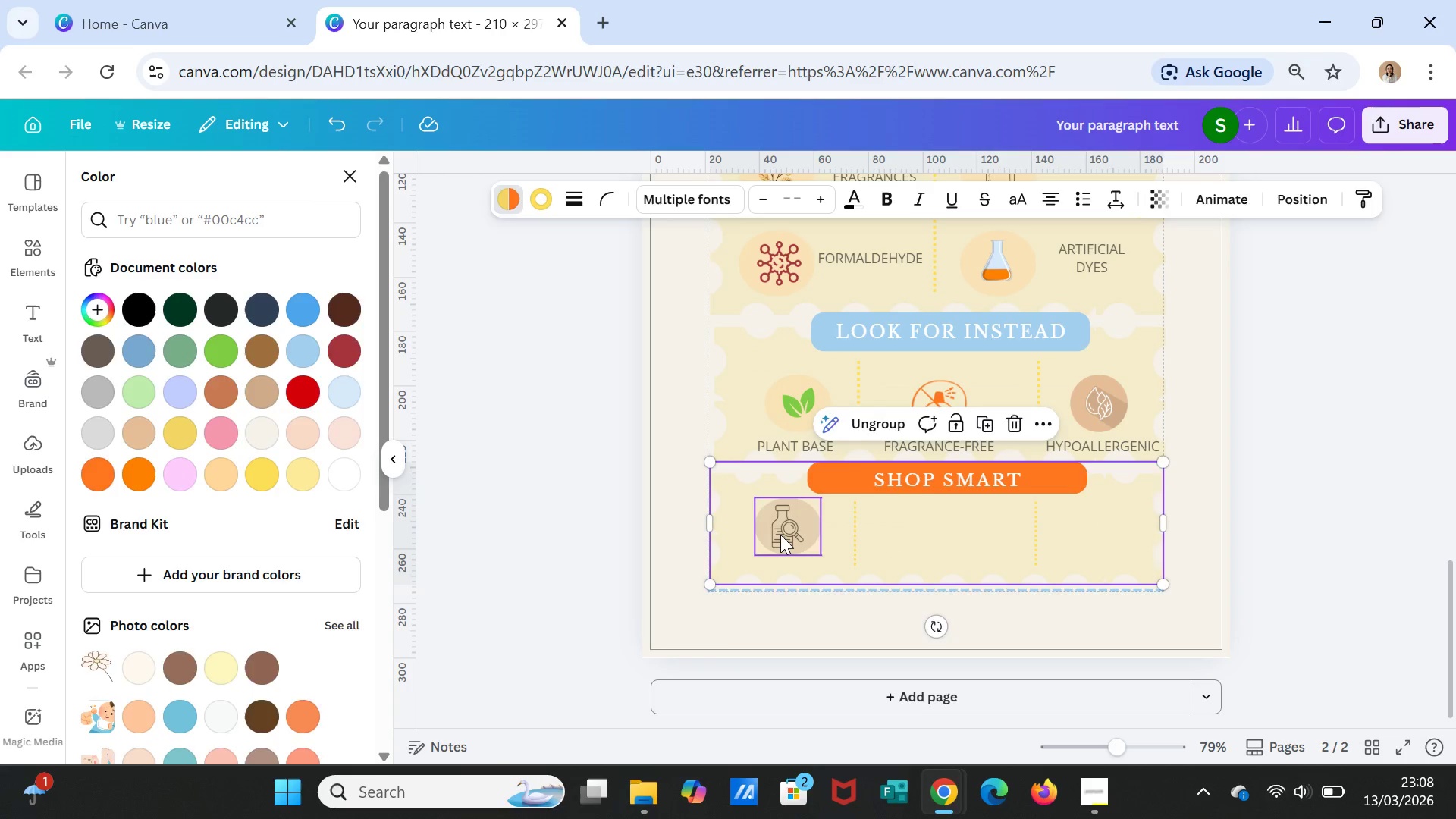 
double_click([780, 535])
 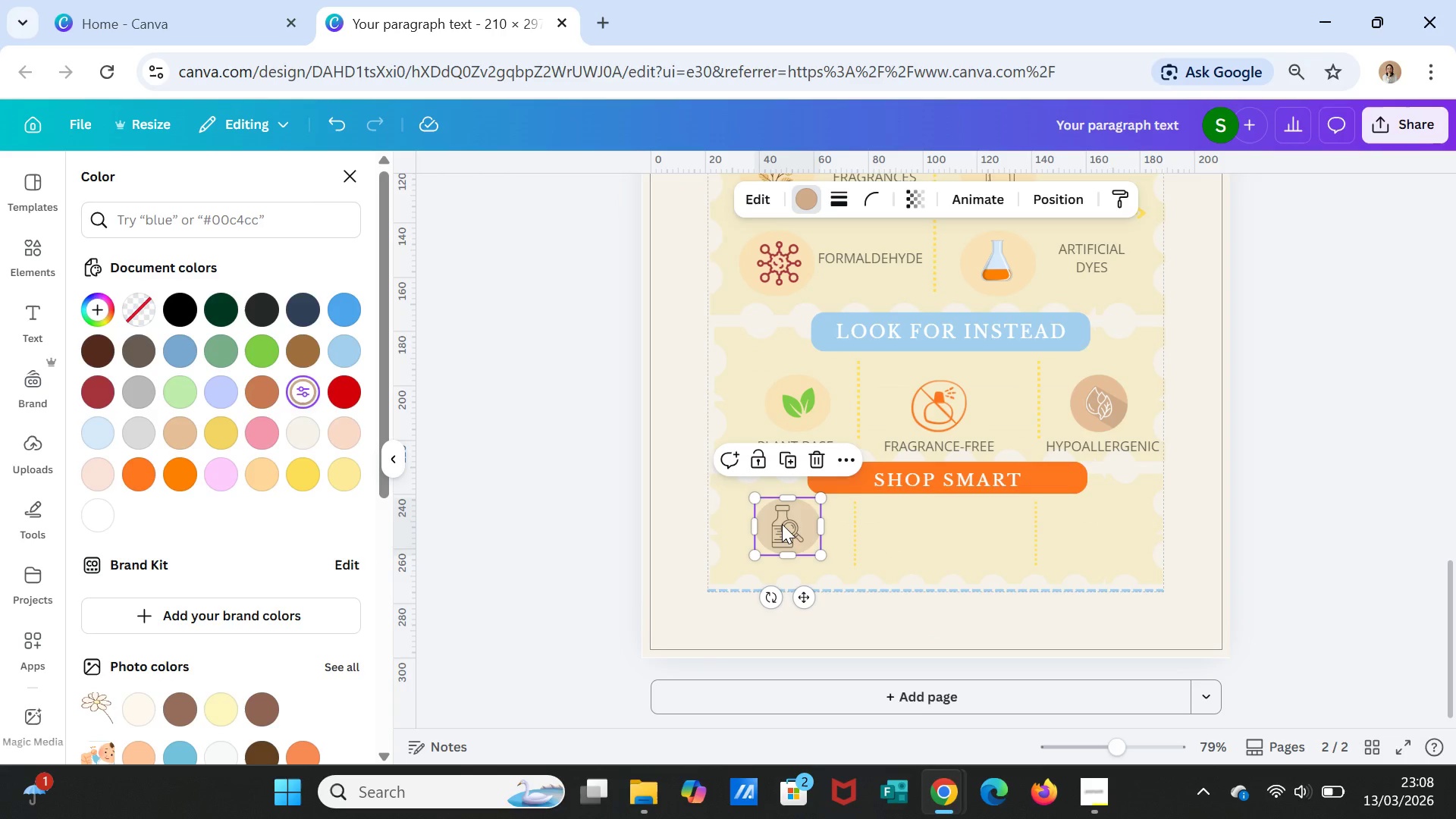 
left_click([782, 524])
 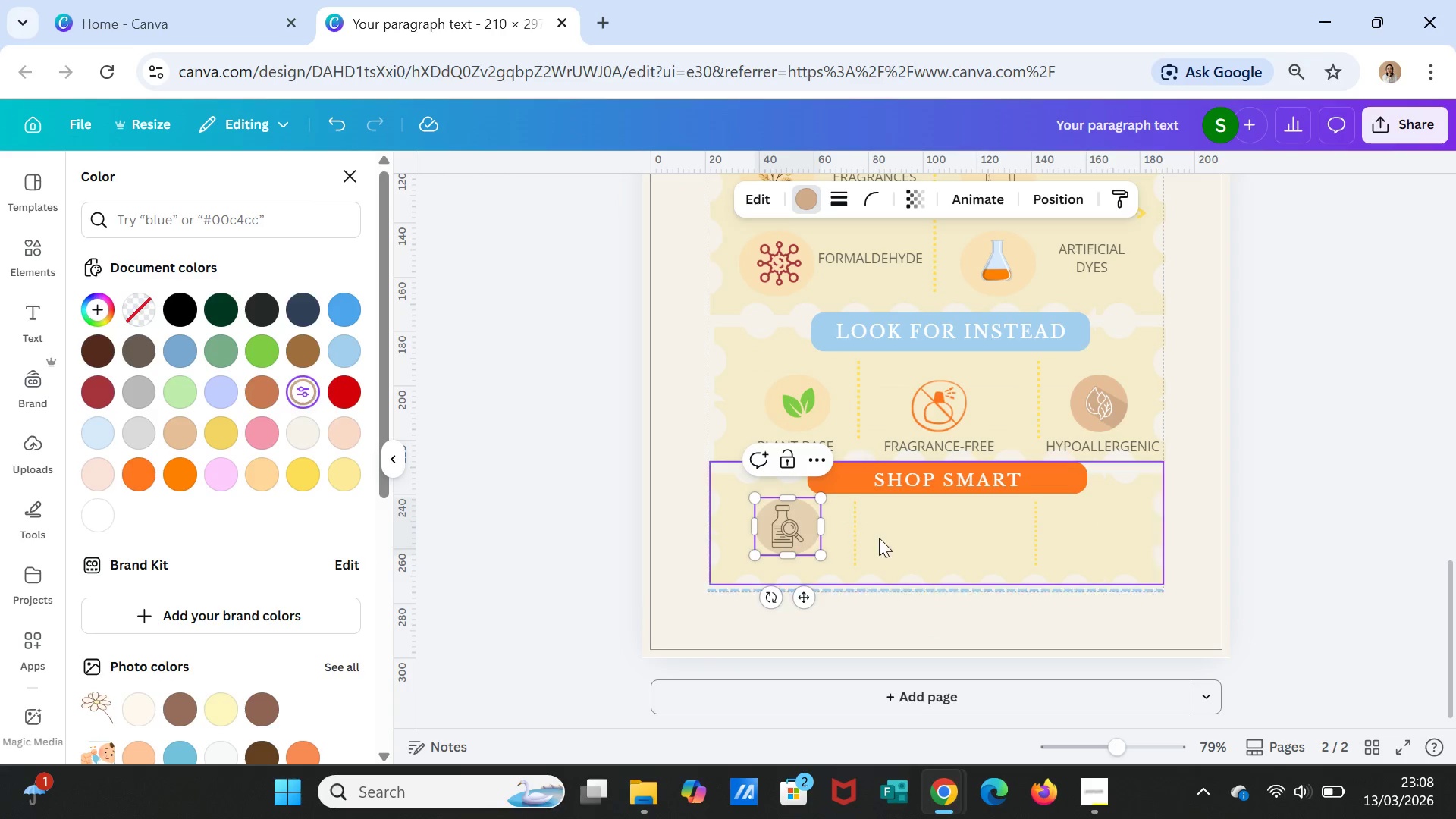 
left_click([882, 539])
 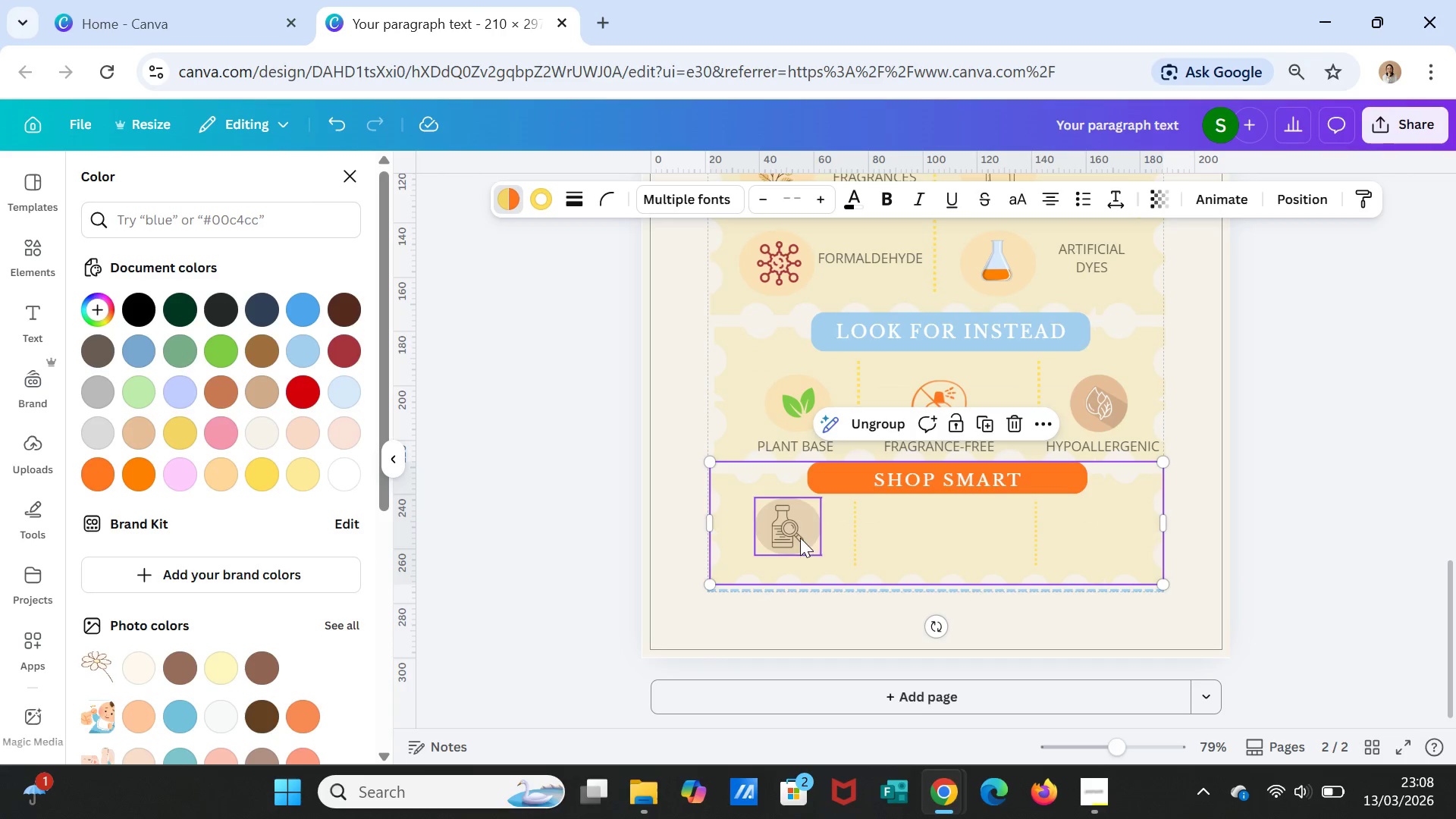 
left_click([801, 537])
 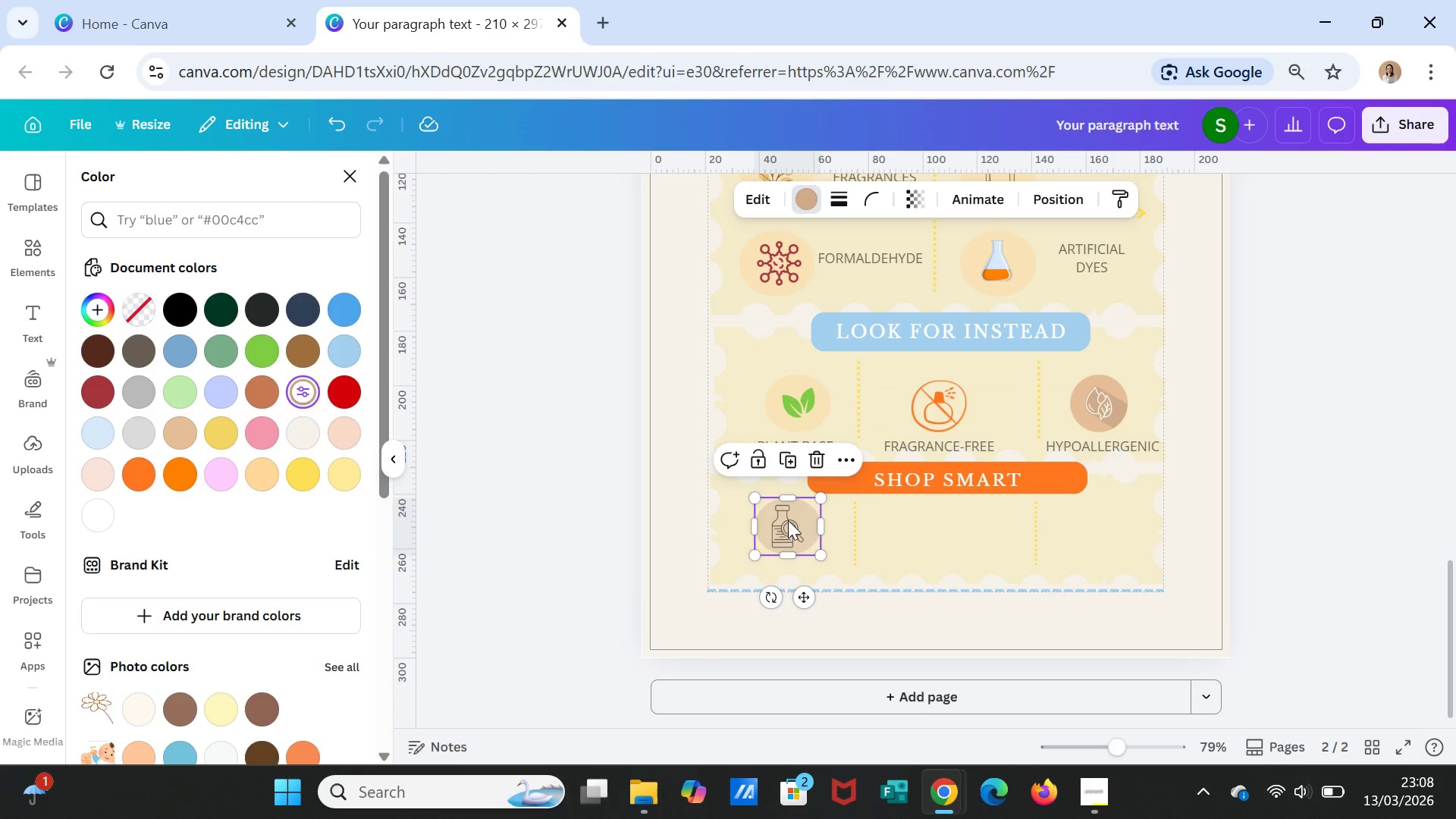 
right_click([792, 518])
 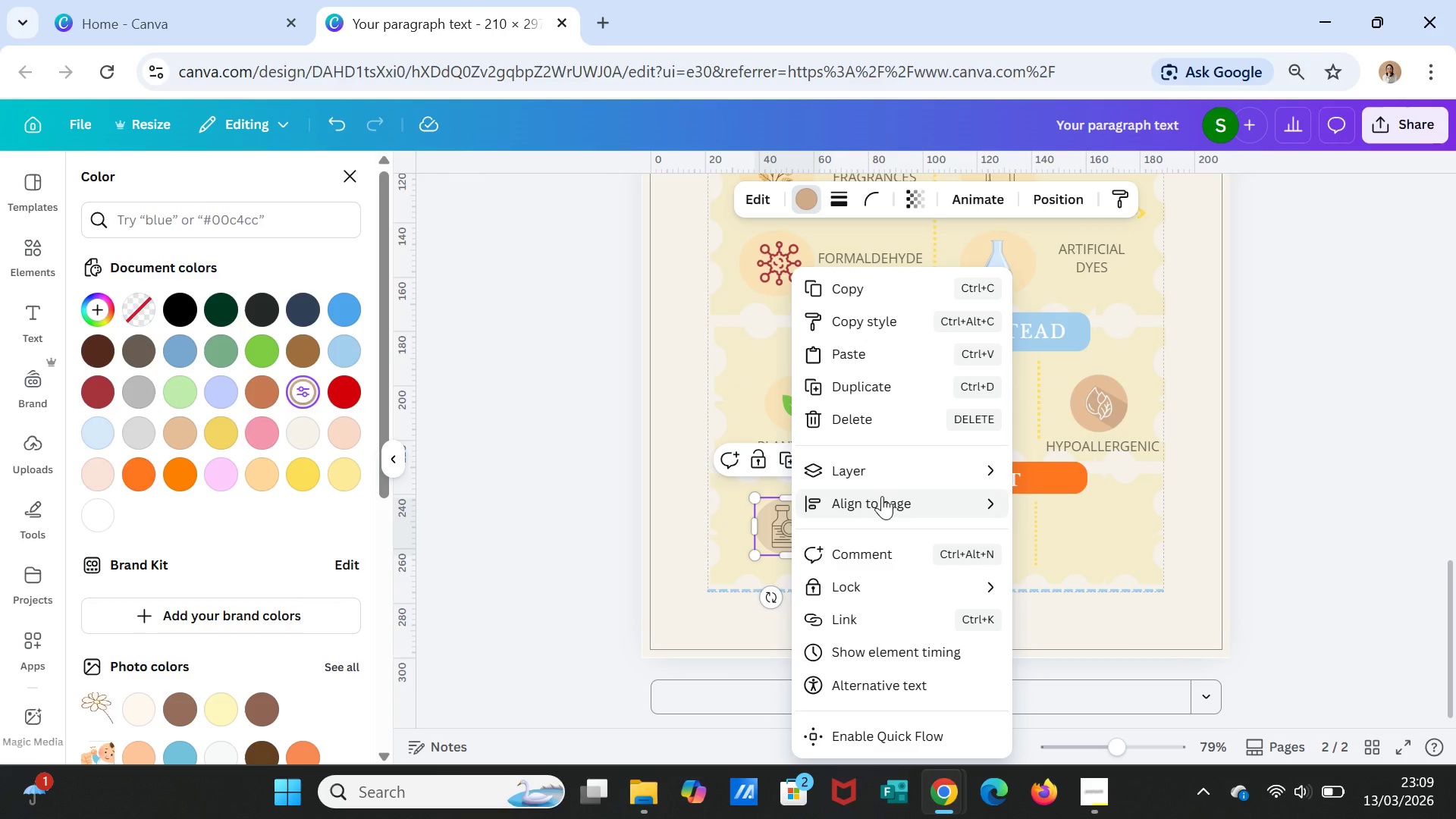 
left_click([895, 463])
 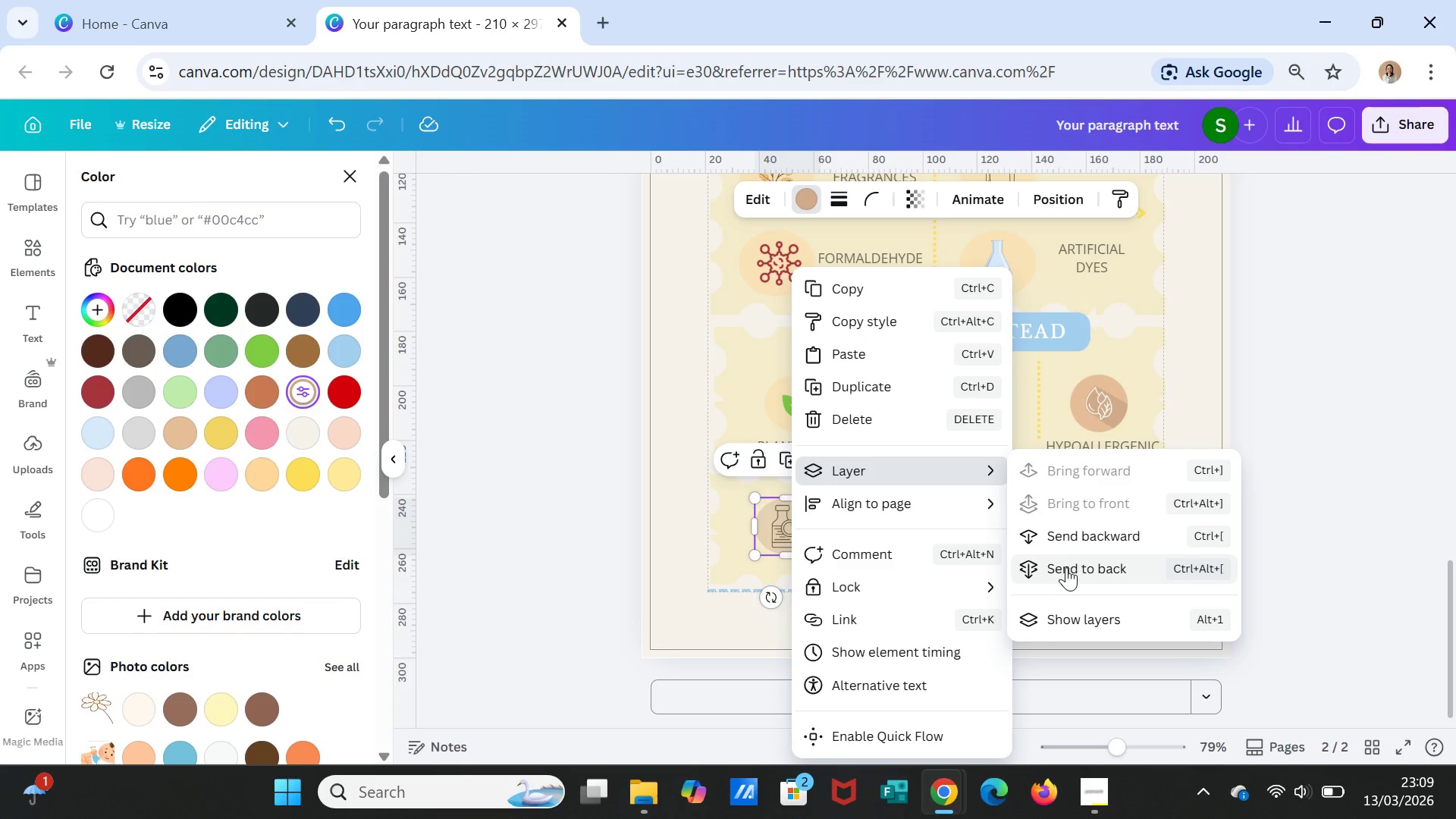 
left_click([1067, 563])
 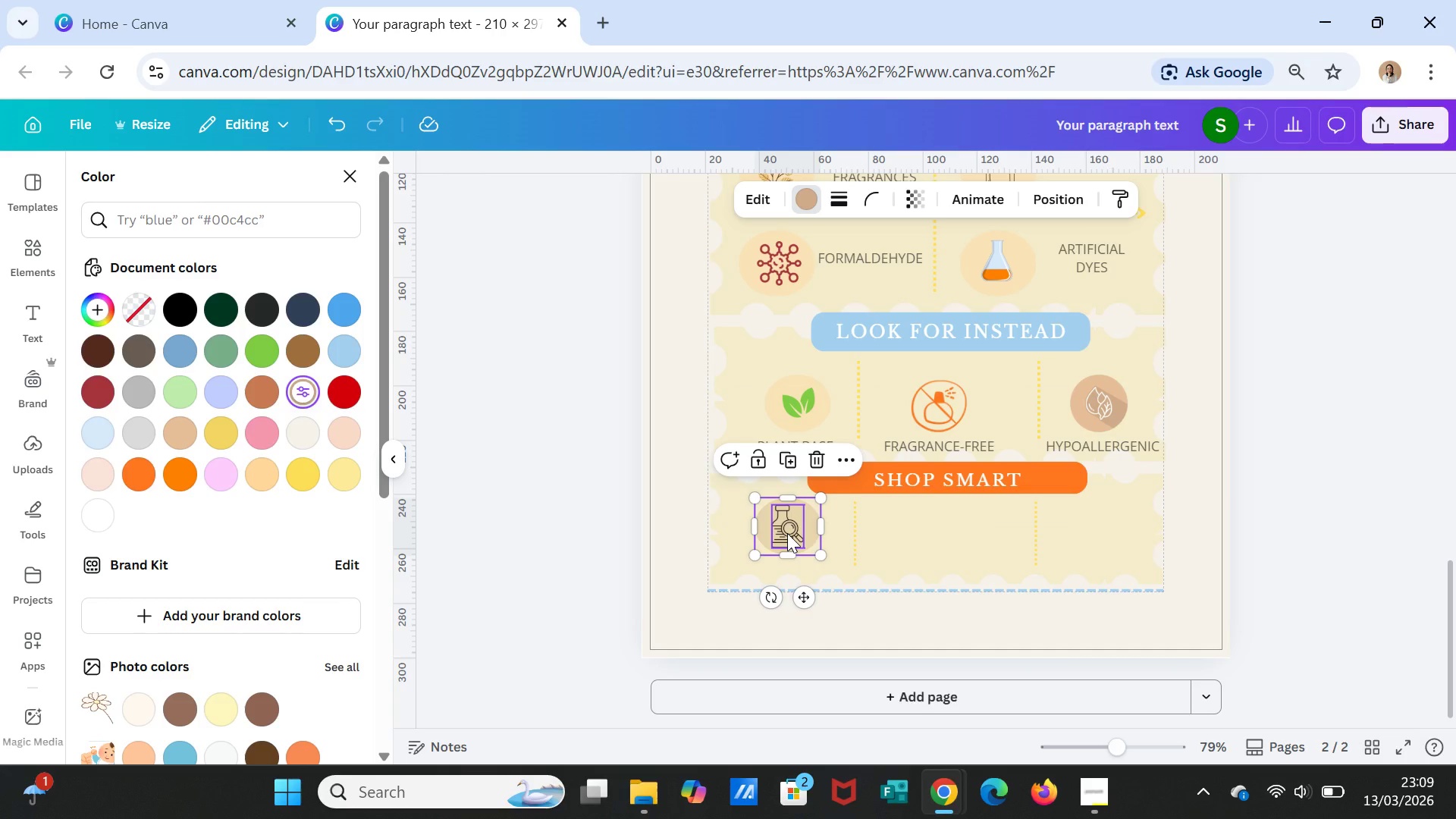 
left_click([787, 533])
 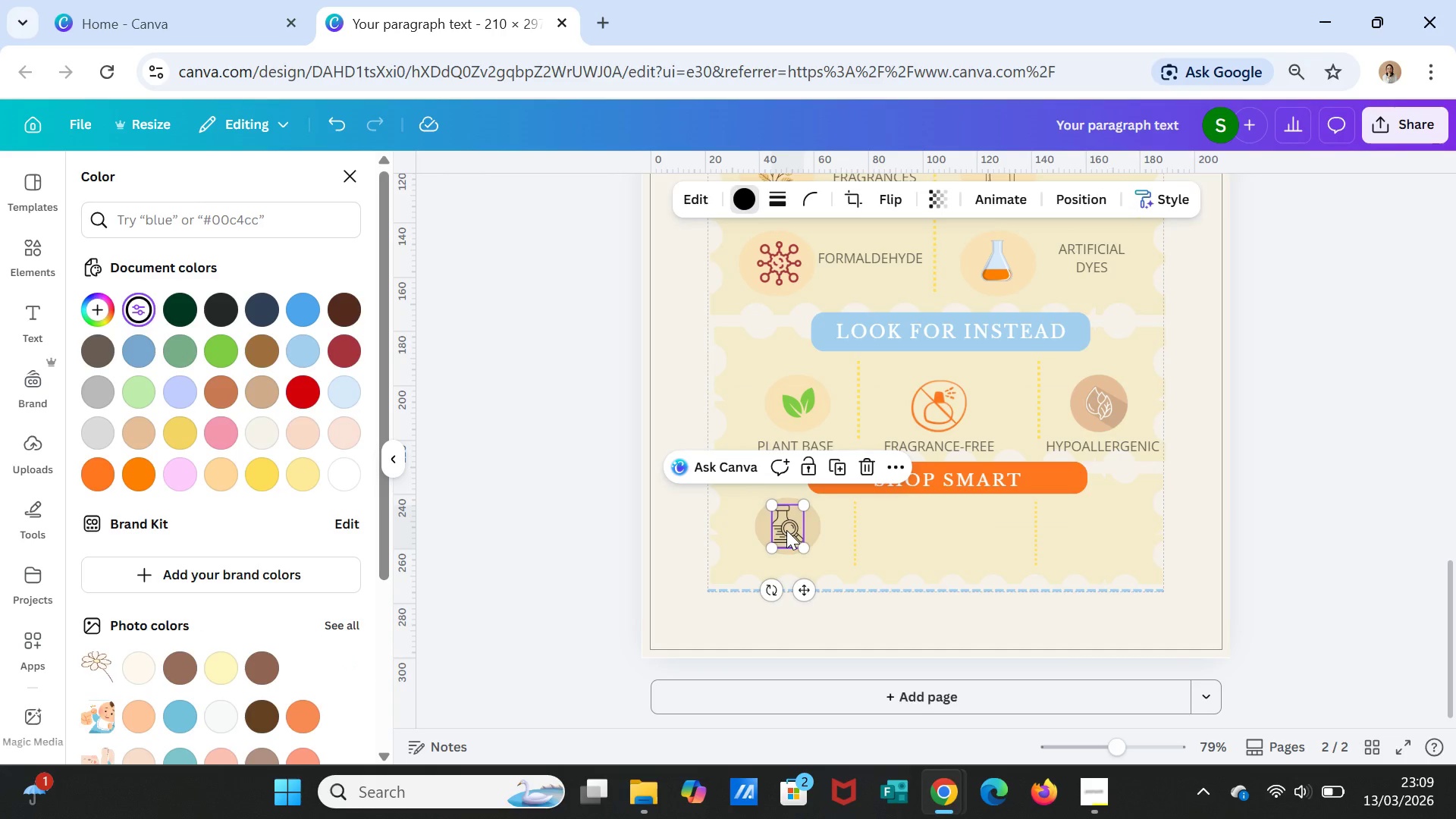 
left_click_drag(start_coordinate=[786, 530], to_coordinate=[792, 531])
 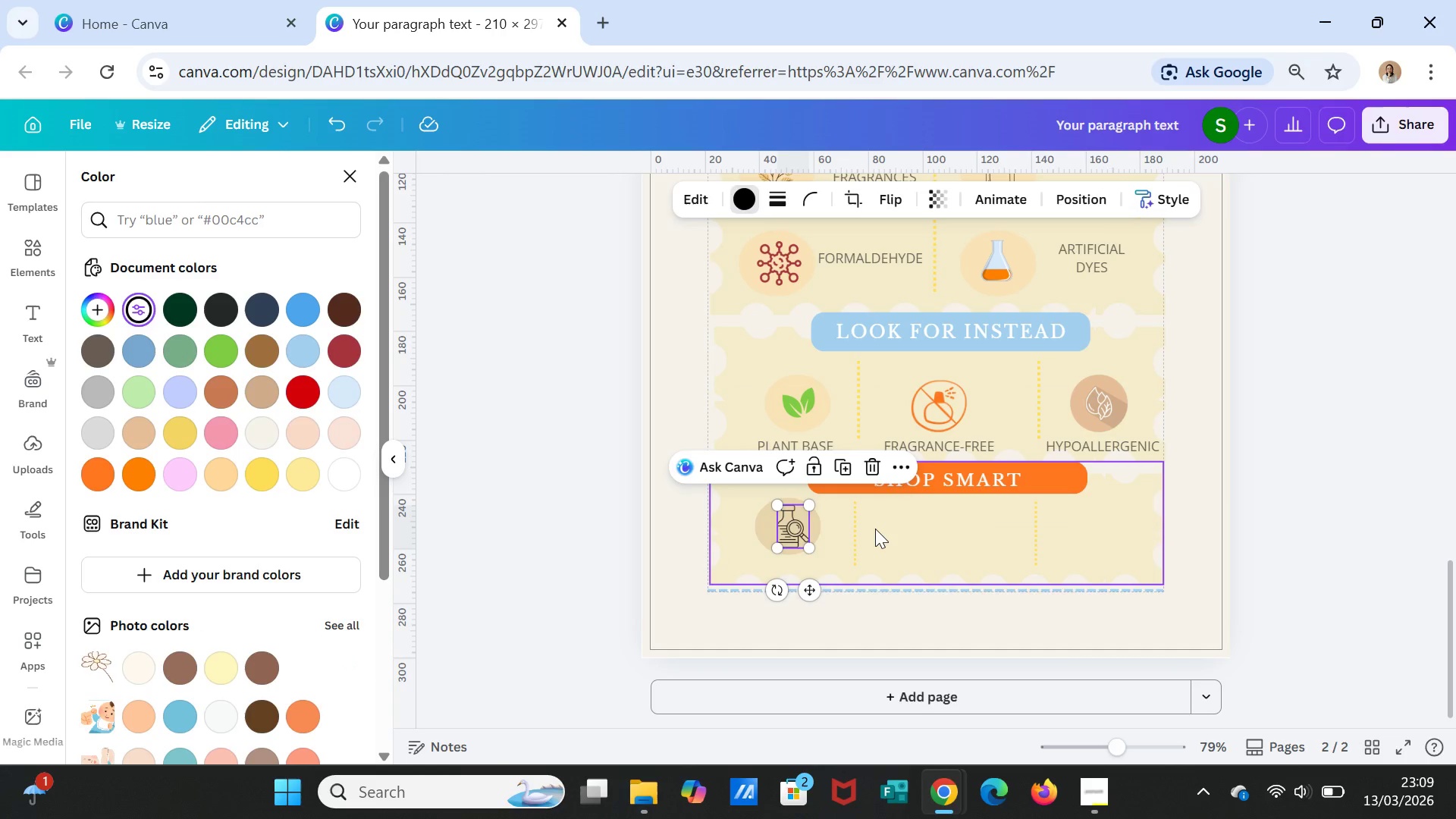 
left_click([875, 529])
 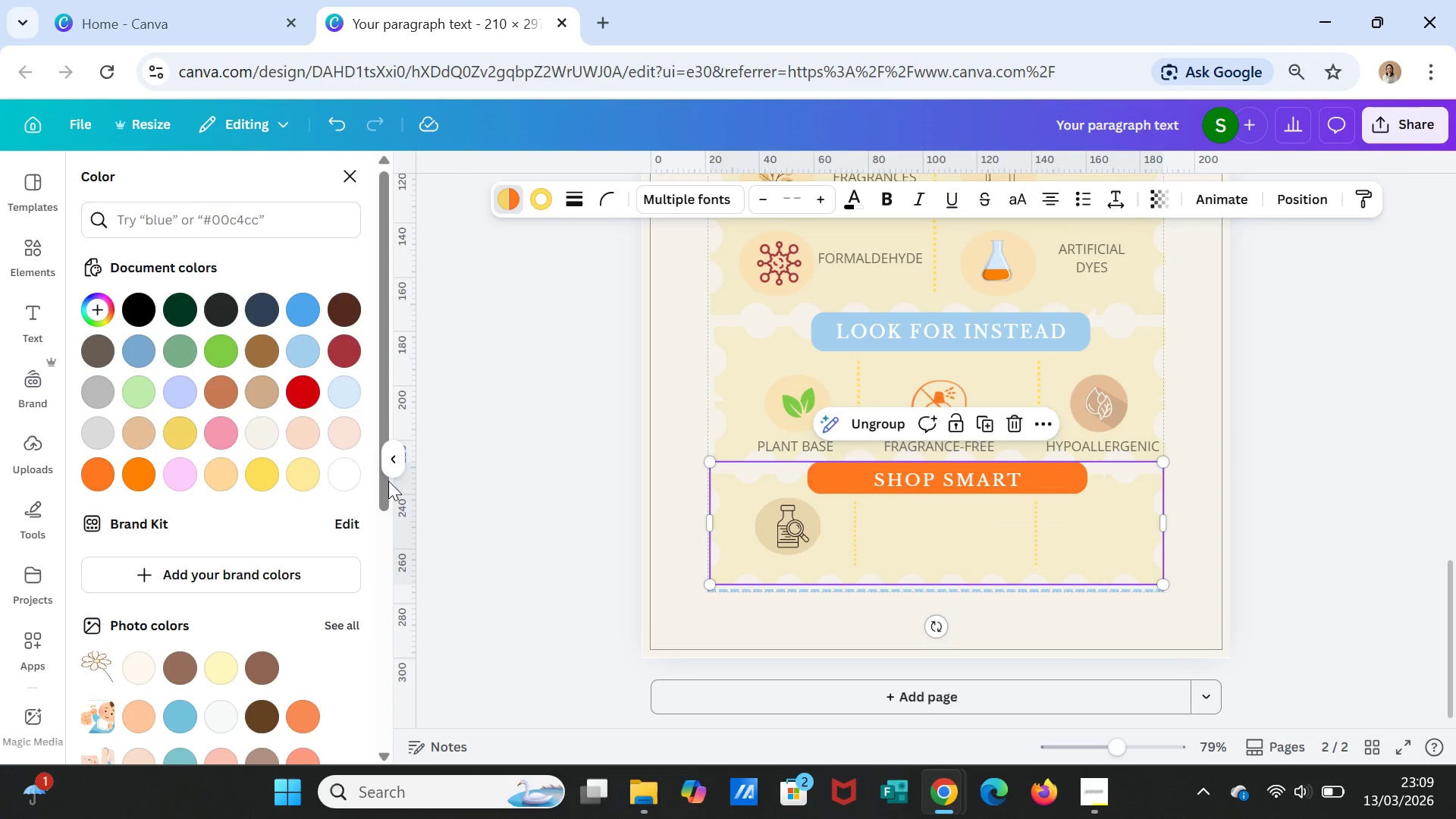 
left_click([792, 440])
 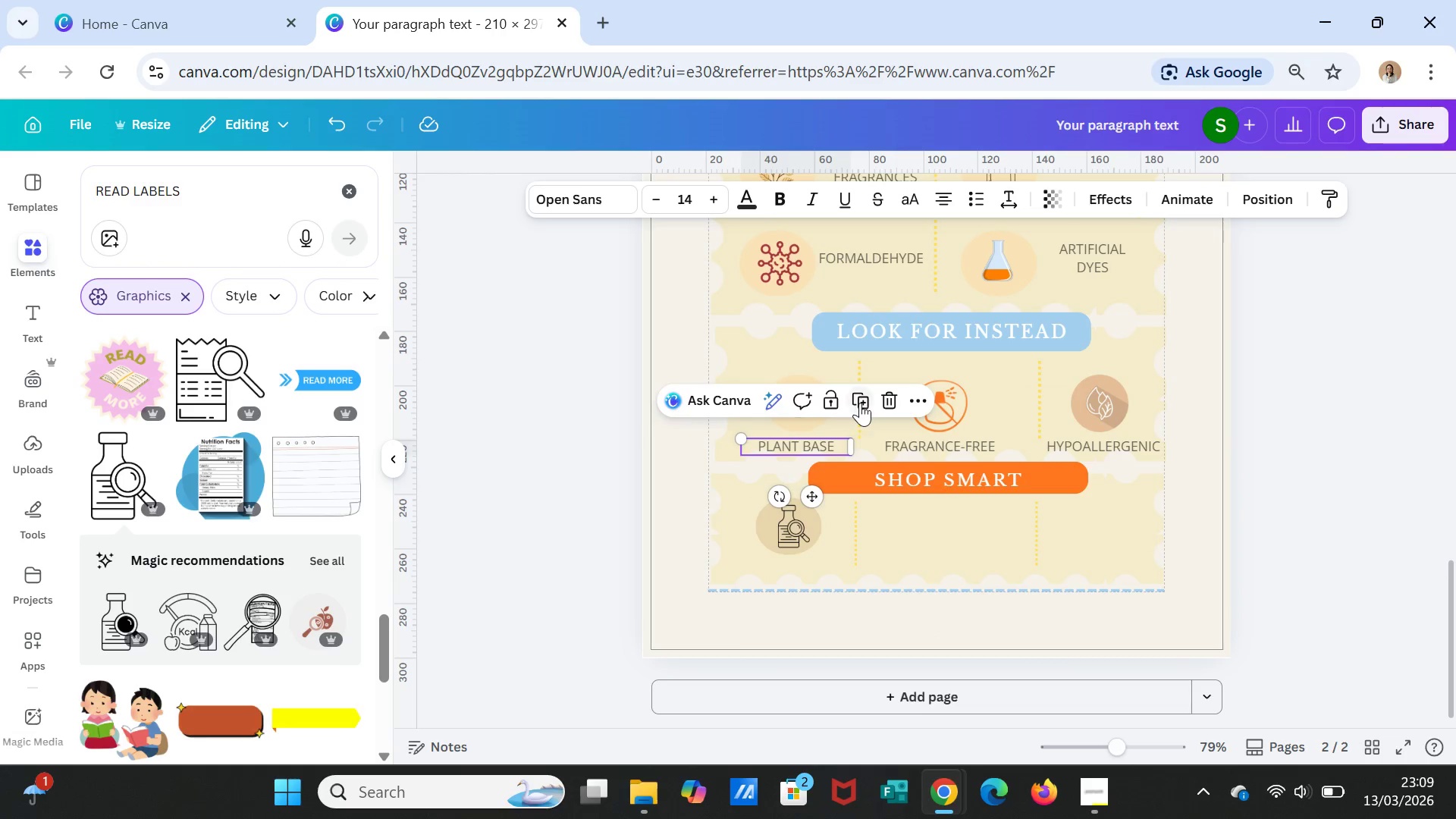 
left_click([861, 400])
 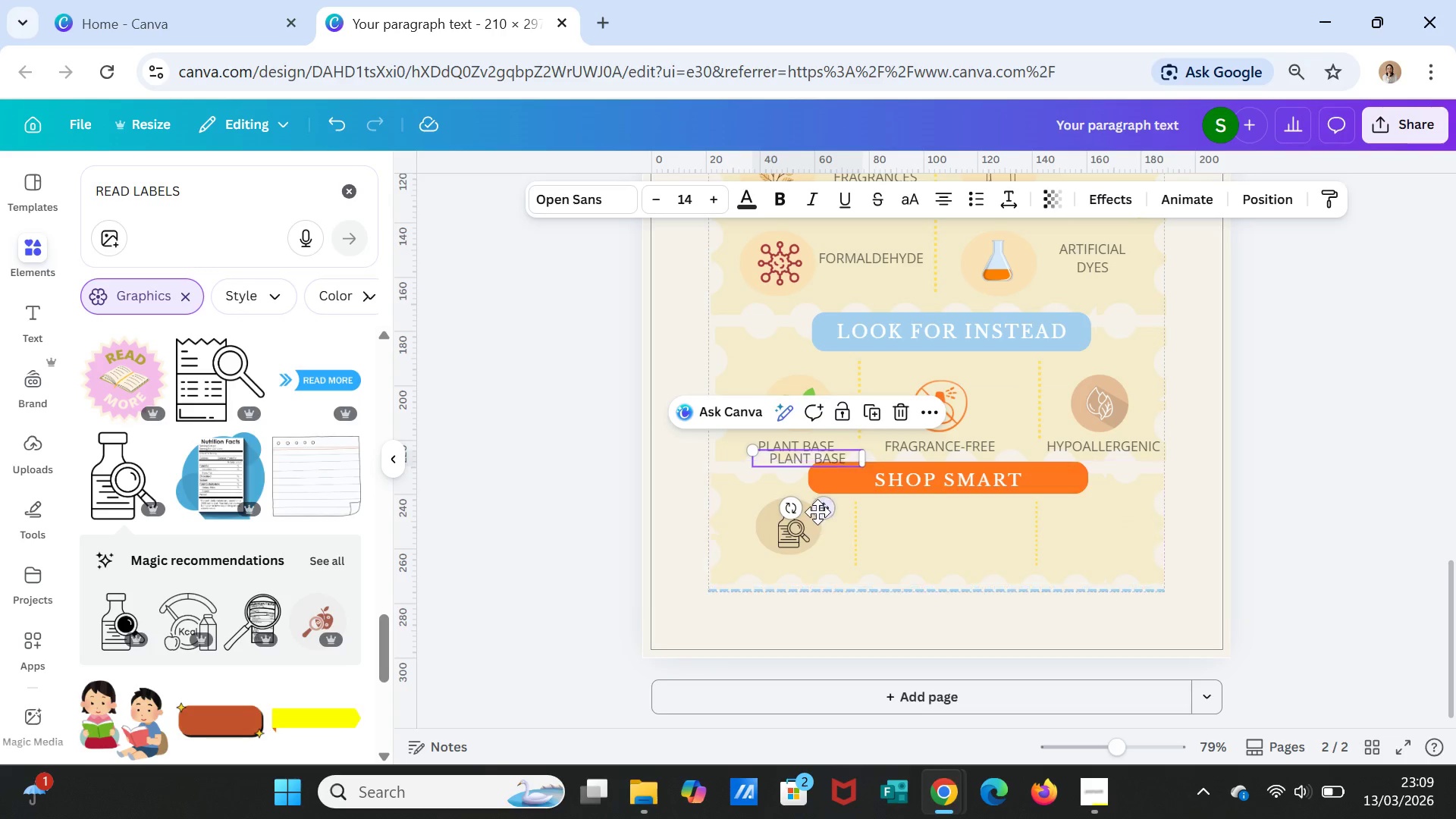 
left_click_drag(start_coordinate=[817, 512], to_coordinate=[791, 620])
 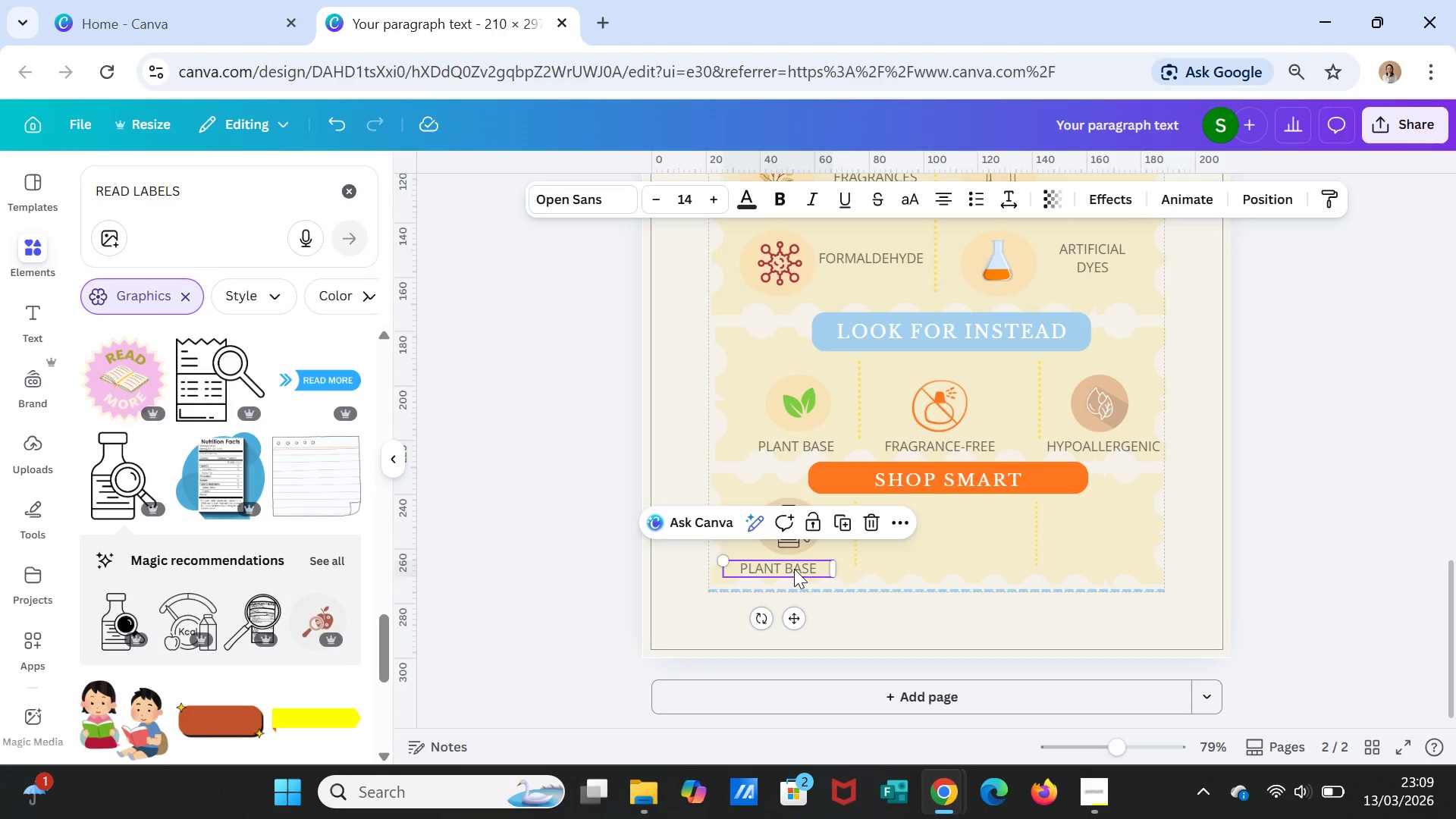 
double_click([794, 569])
 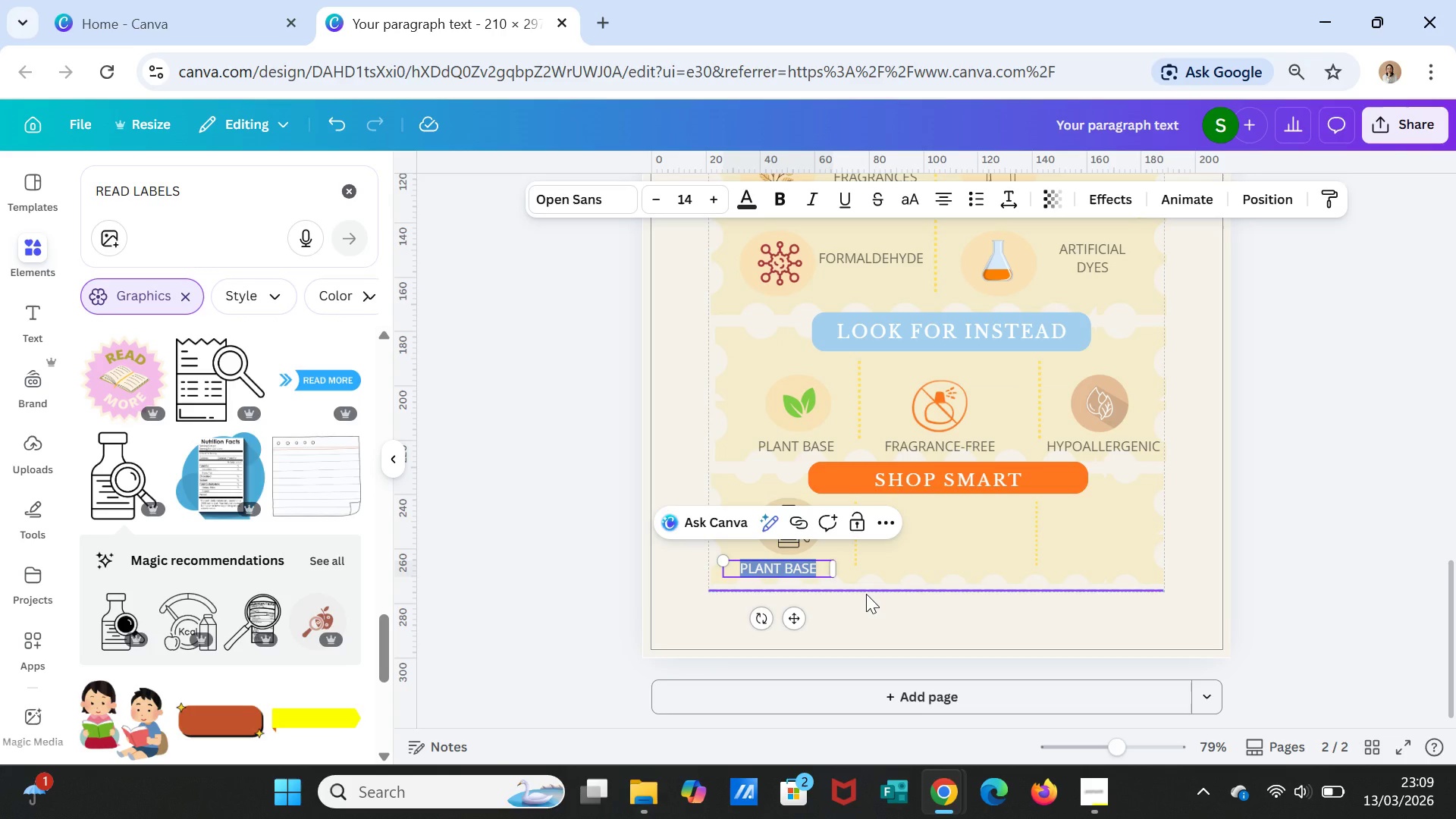 
type(READ LABELS)
 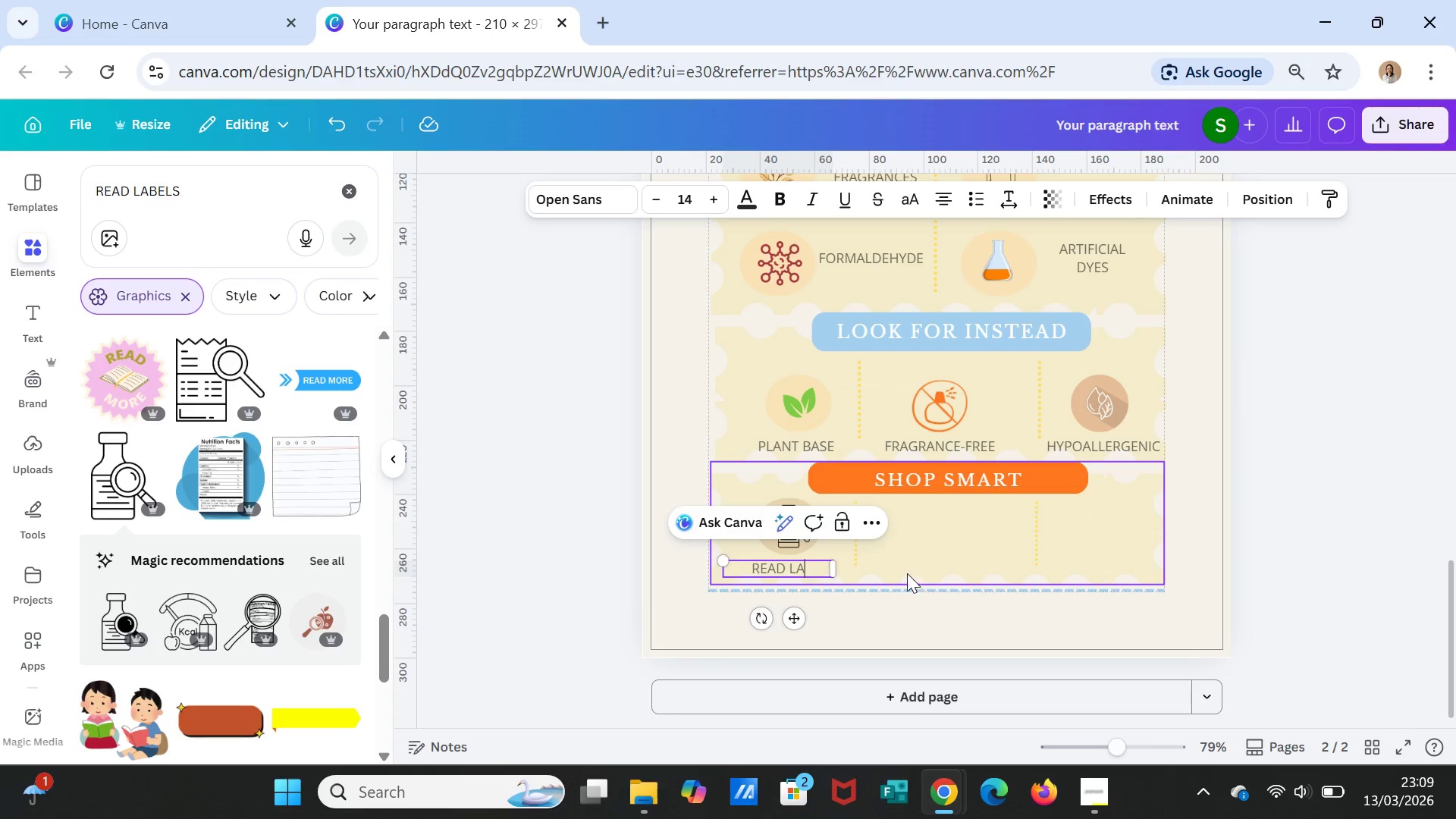 
type(BELS)
 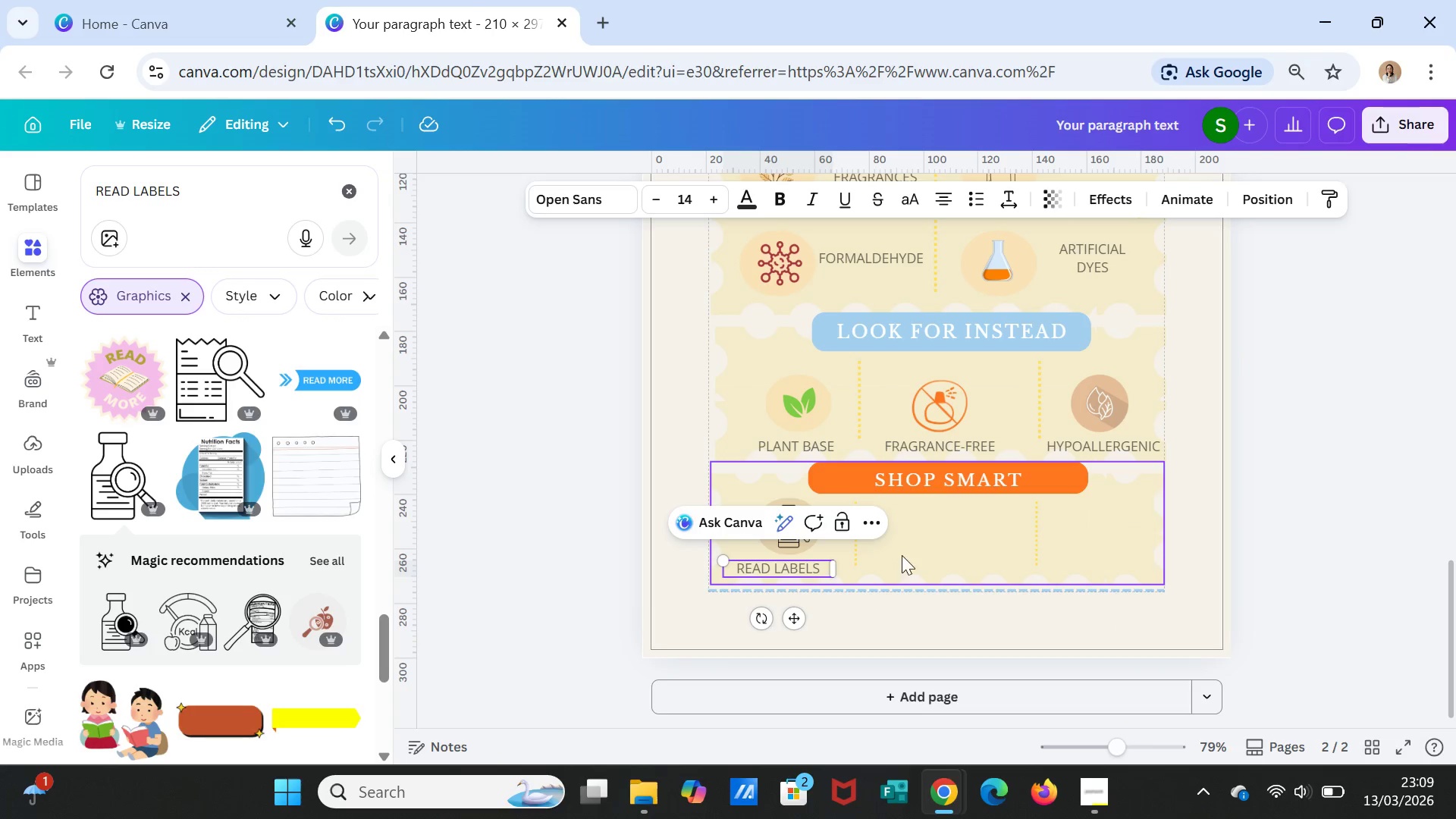 
left_click([905, 555])
 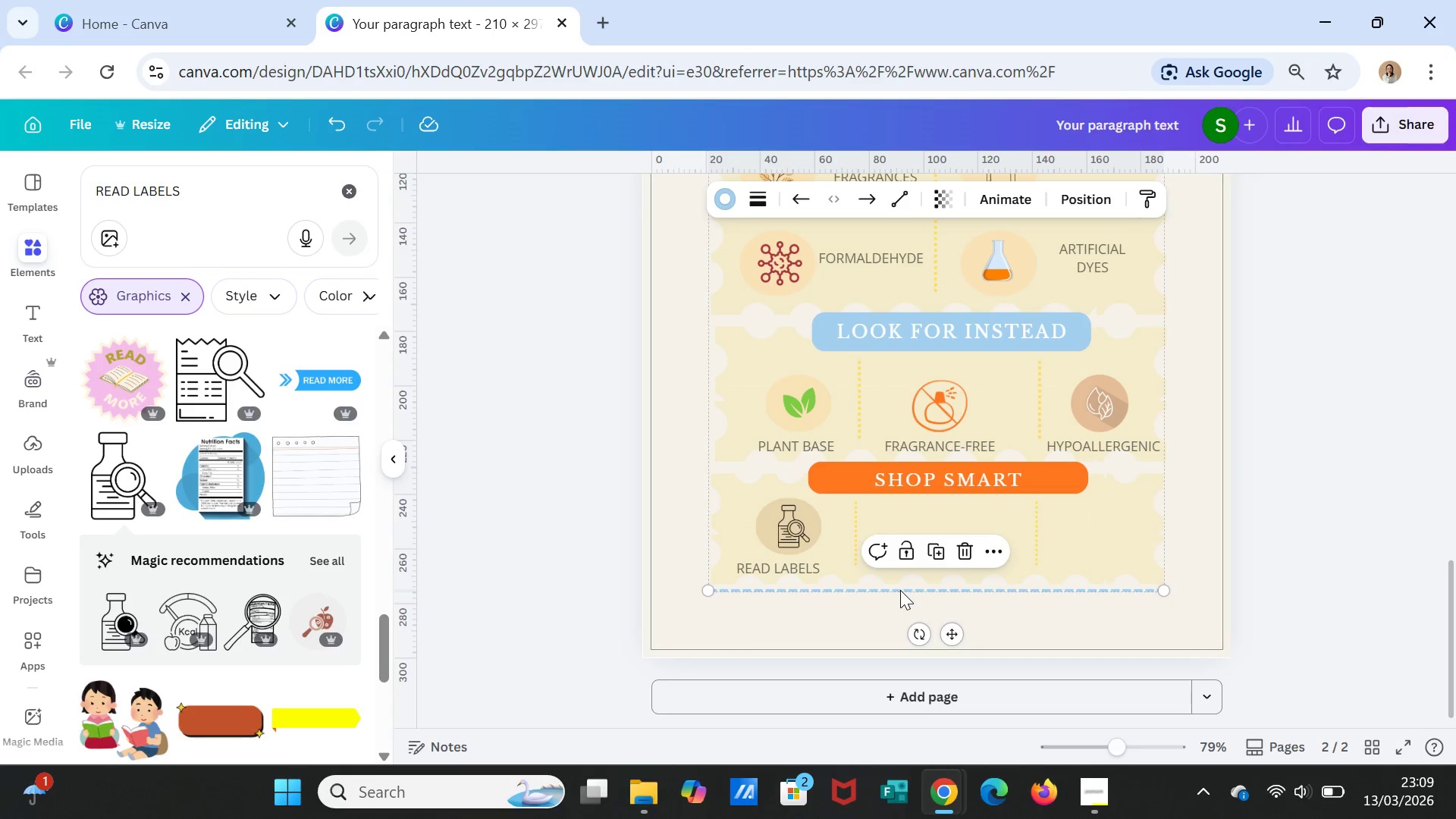 
key(Delete)
 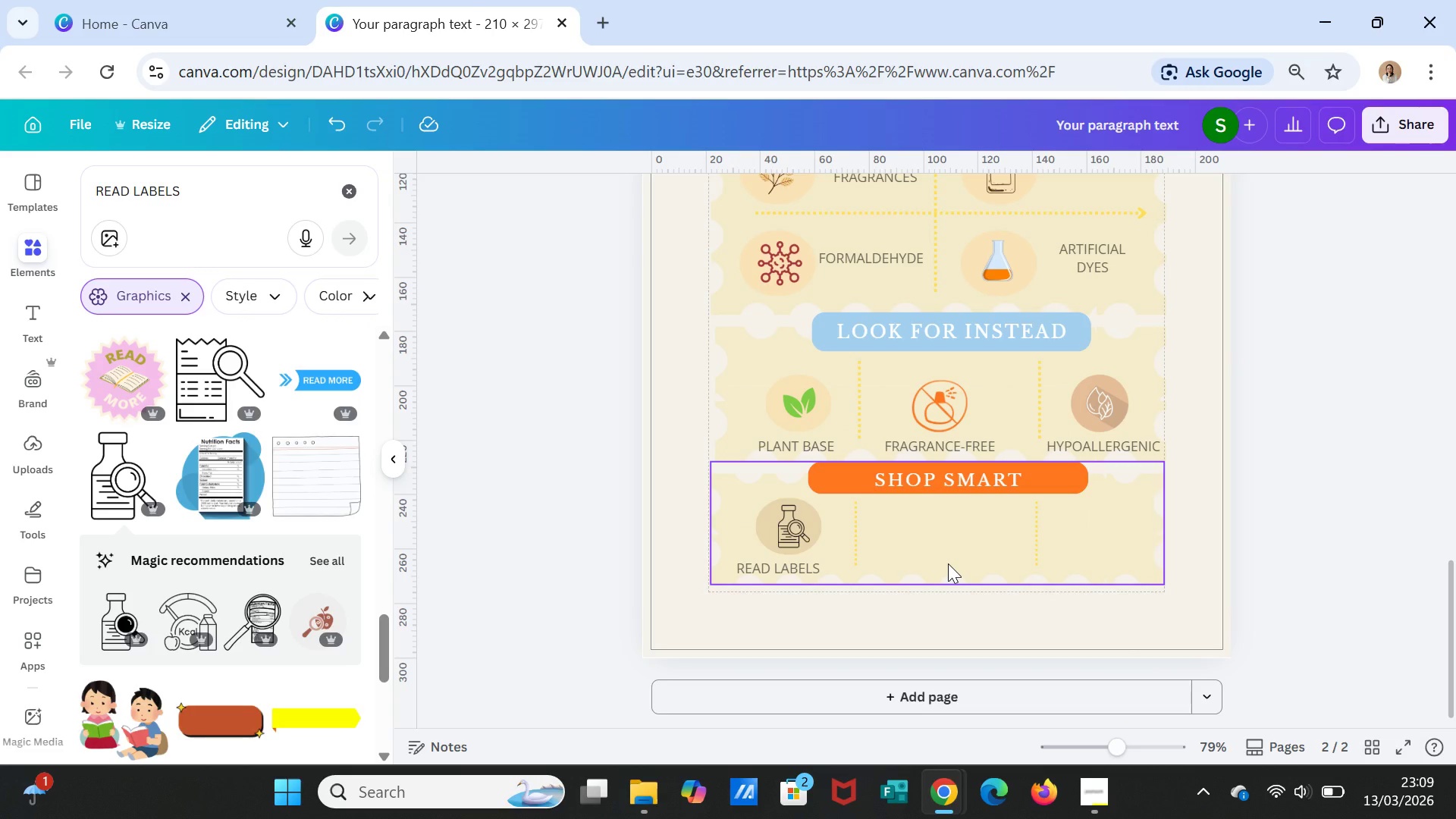 
left_click([948, 563])
 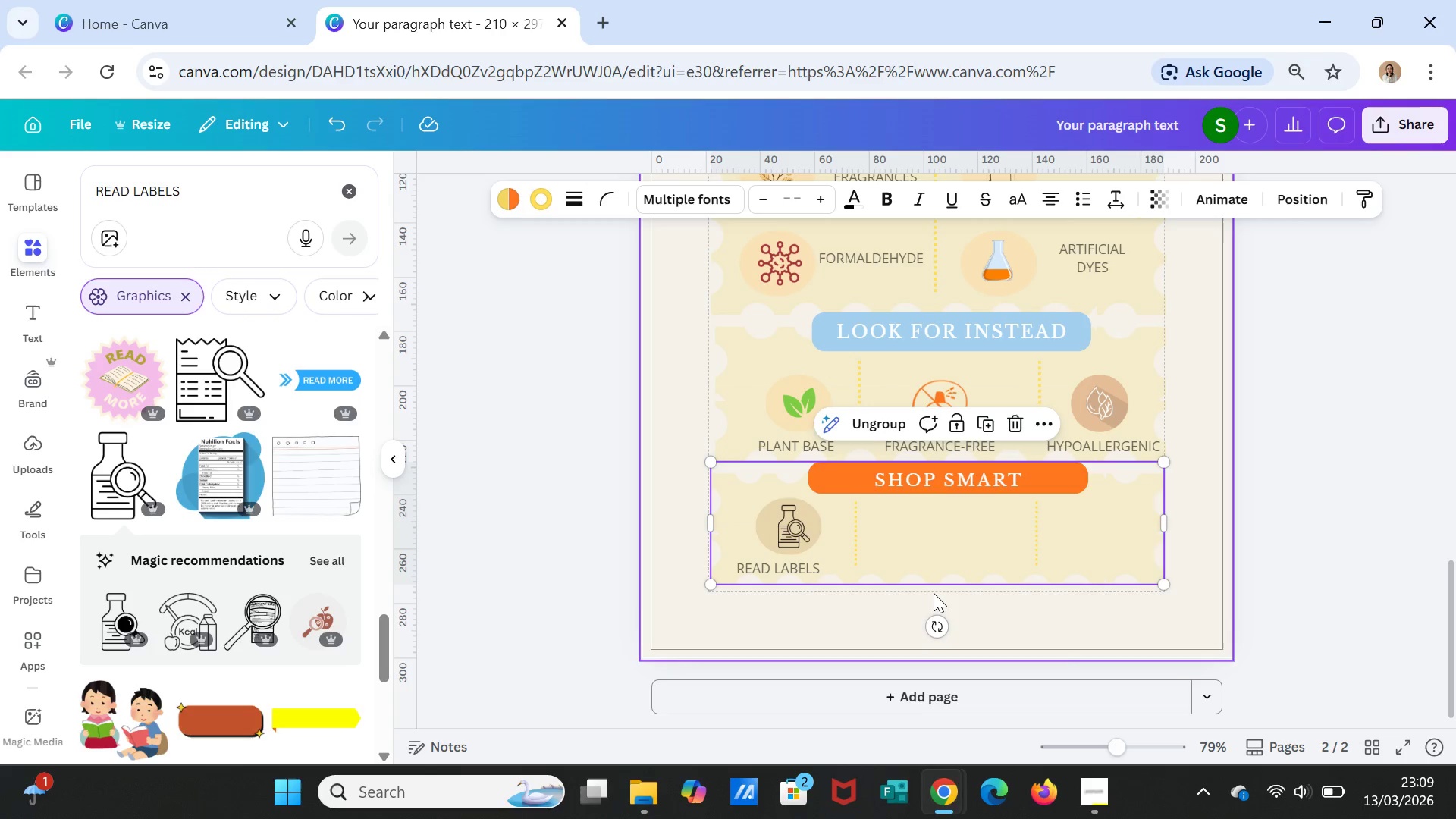 
left_click([935, 562])
 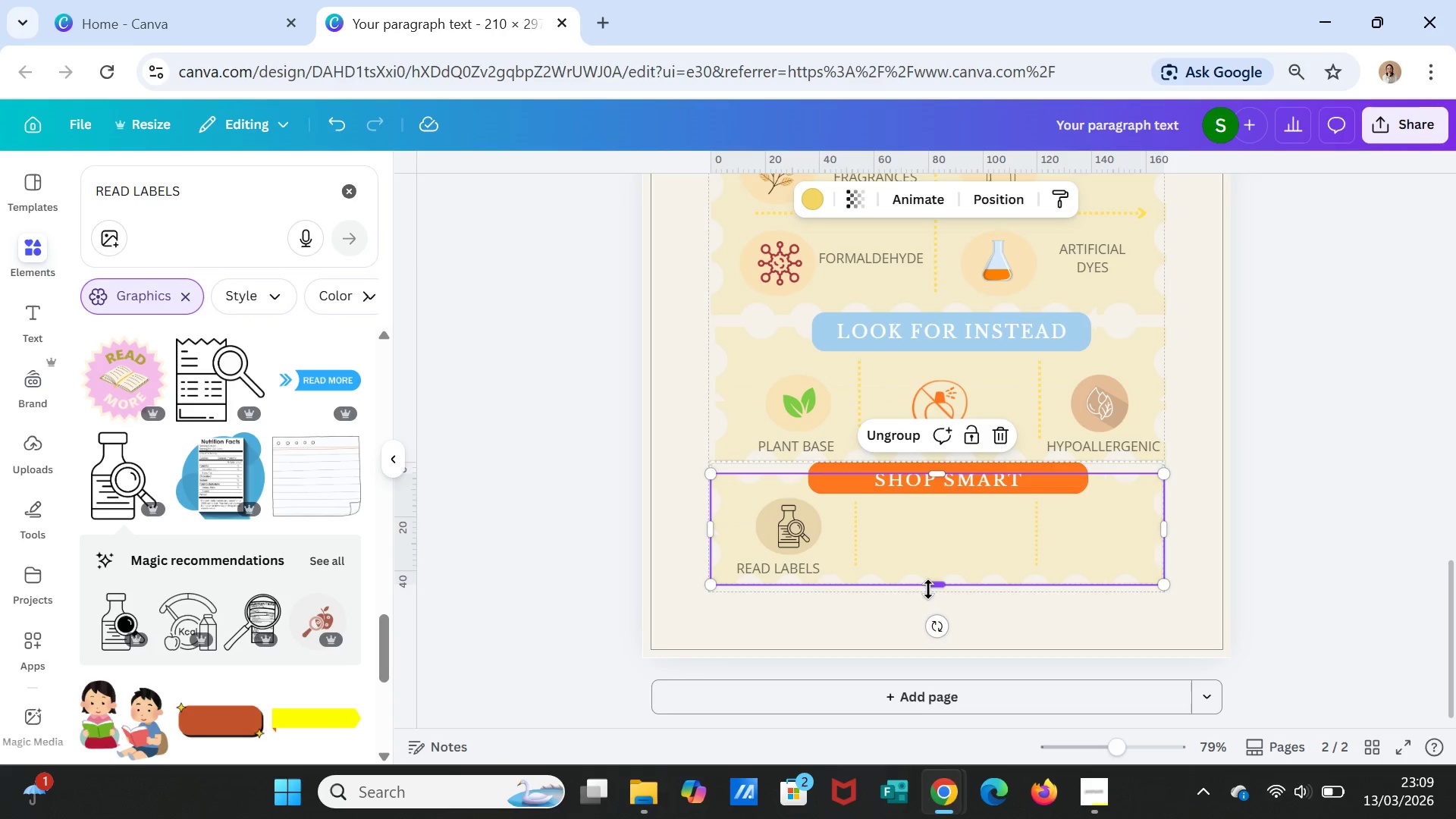 
left_click_drag(start_coordinate=[932, 585], to_coordinate=[934, 593])
 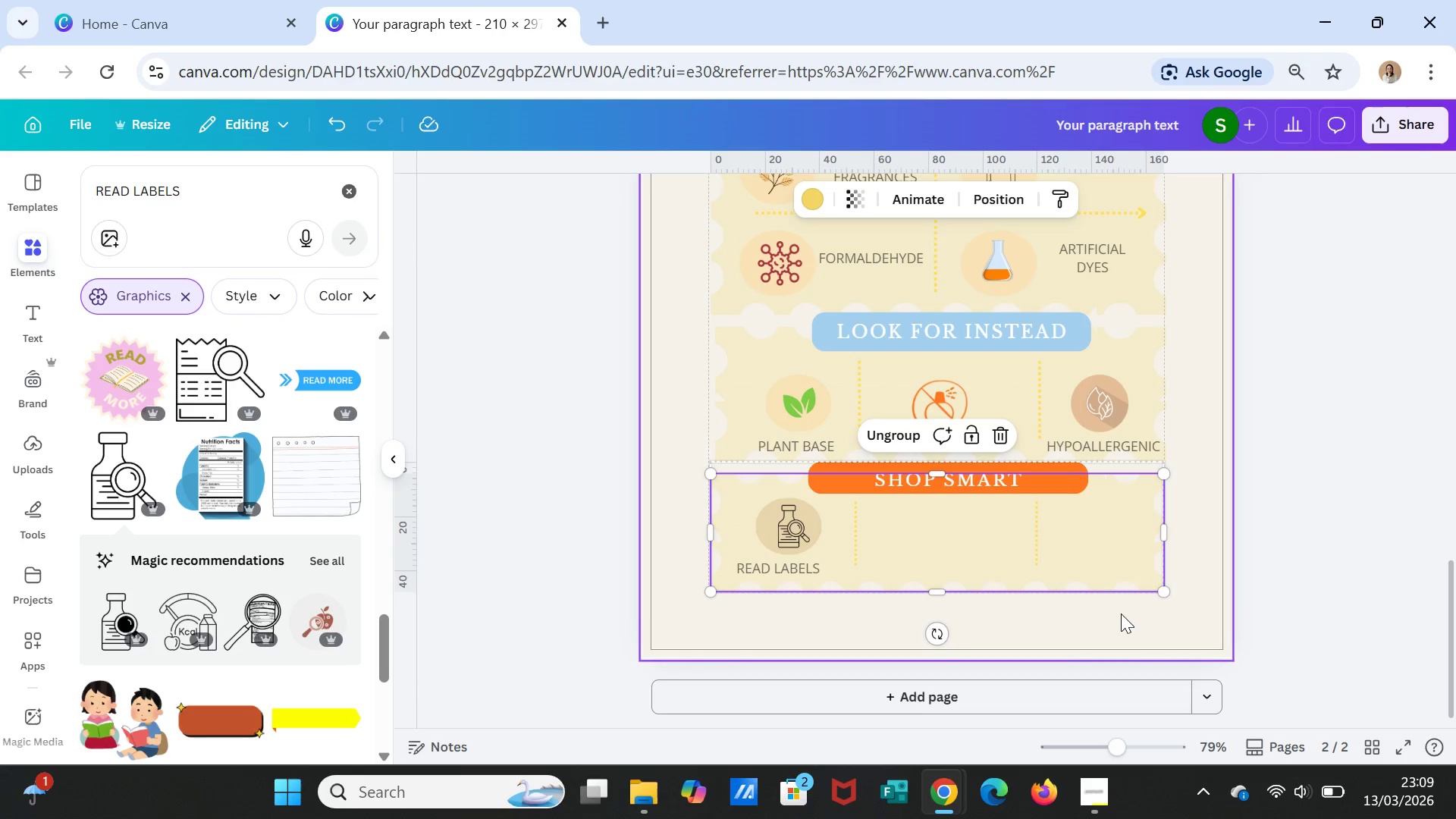 
left_click([1121, 613])
 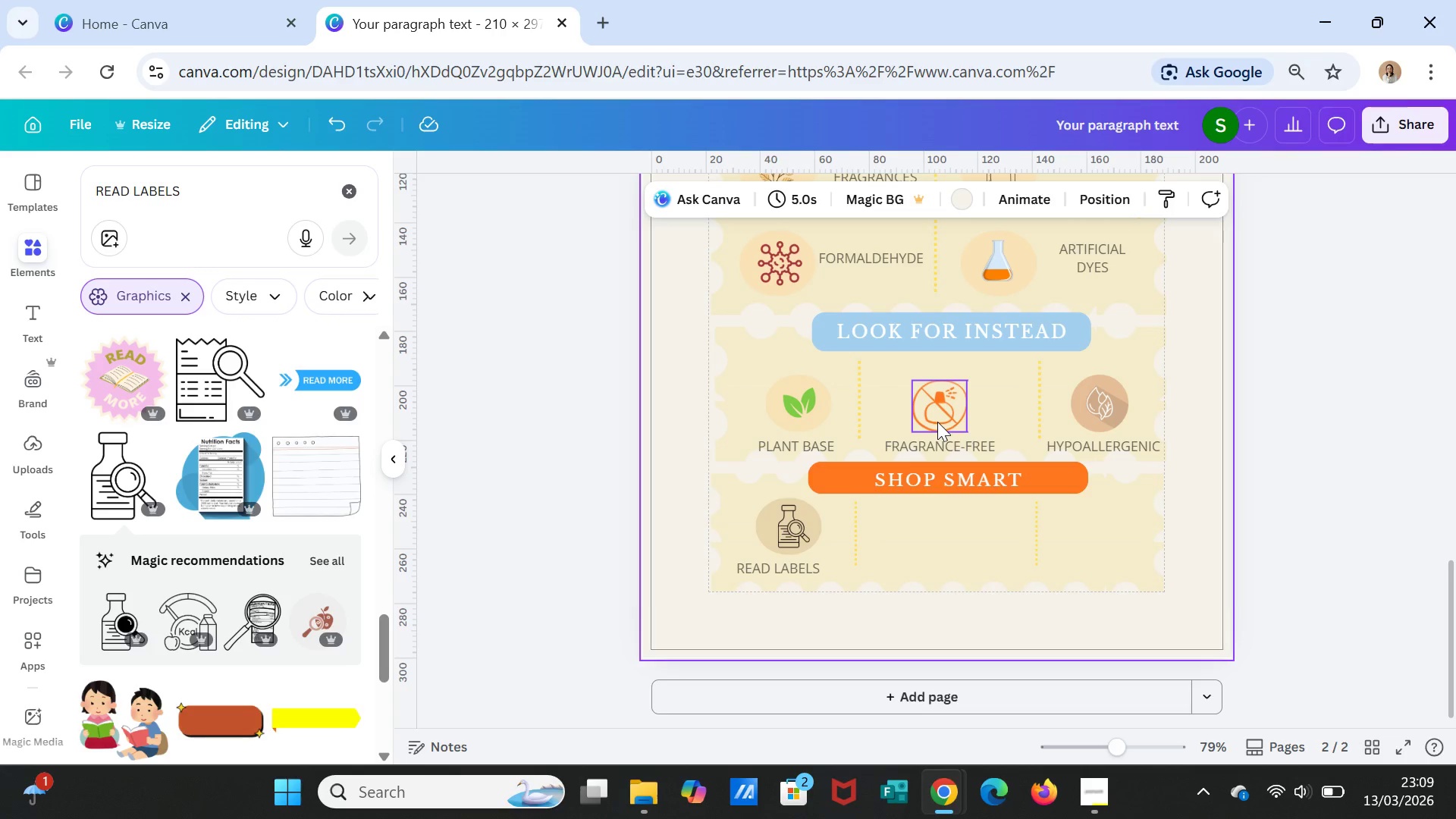 
wait(10.67)
 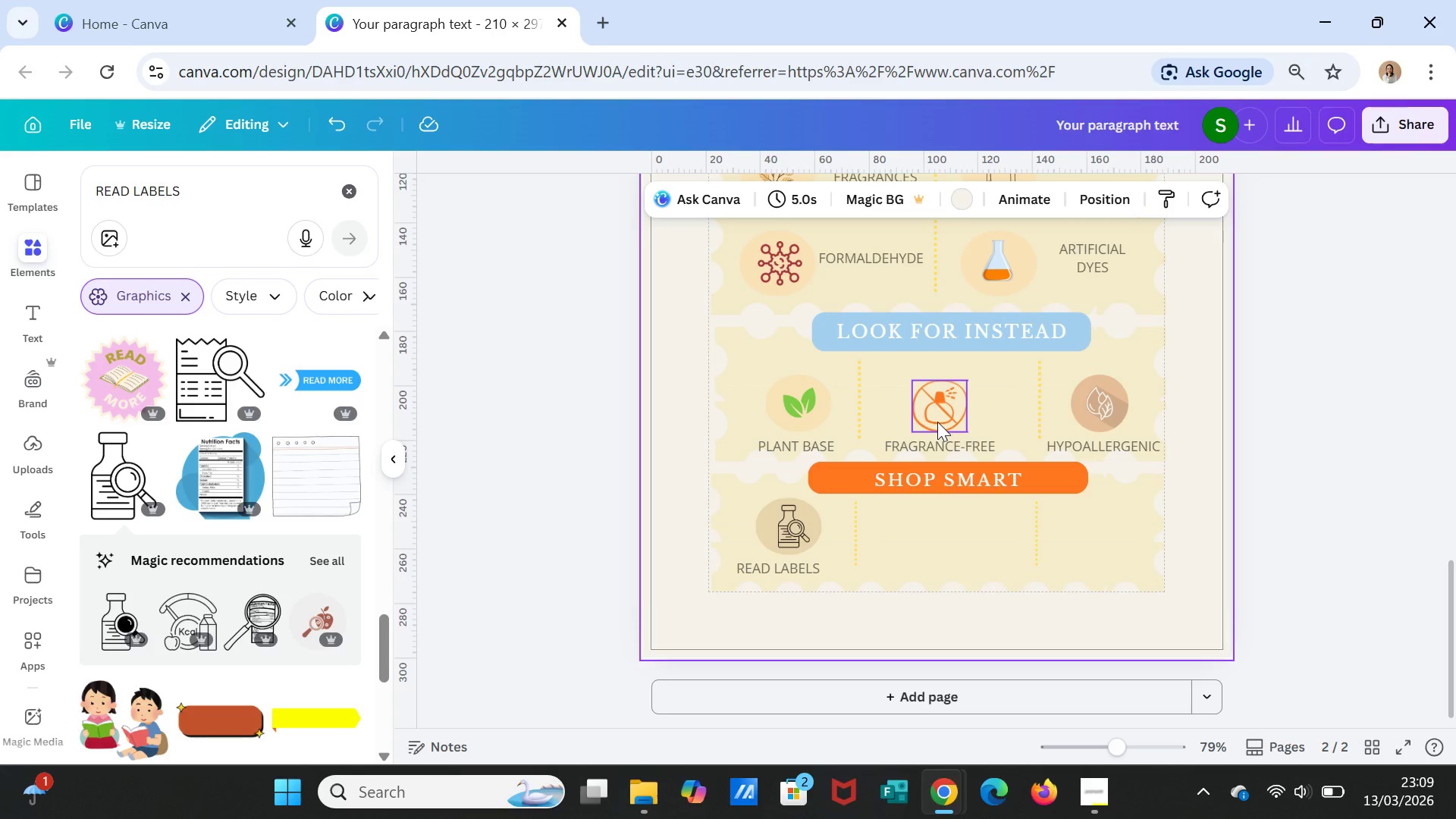 
left_click([748, 483])
 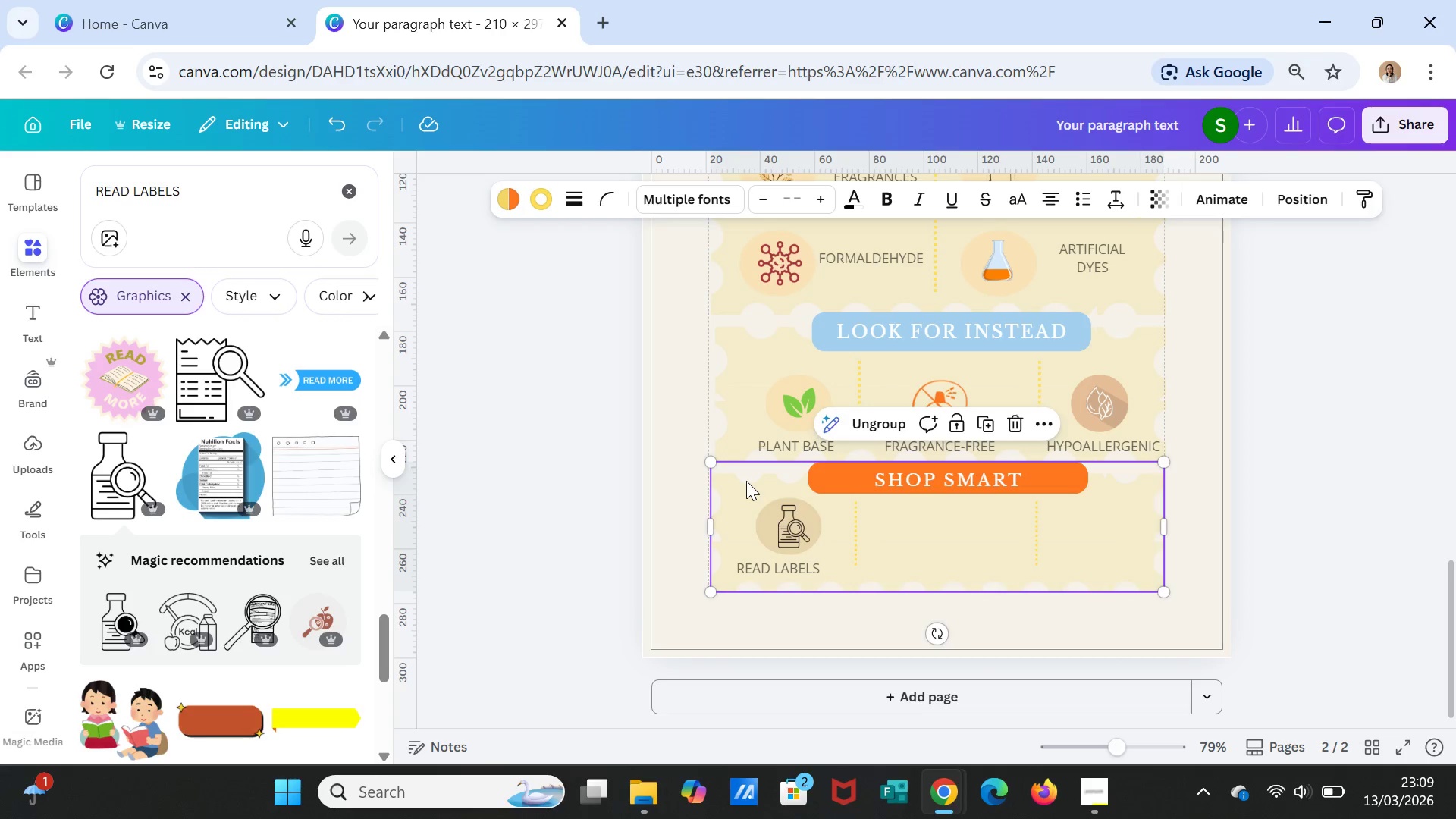 
right_click([746, 481])
 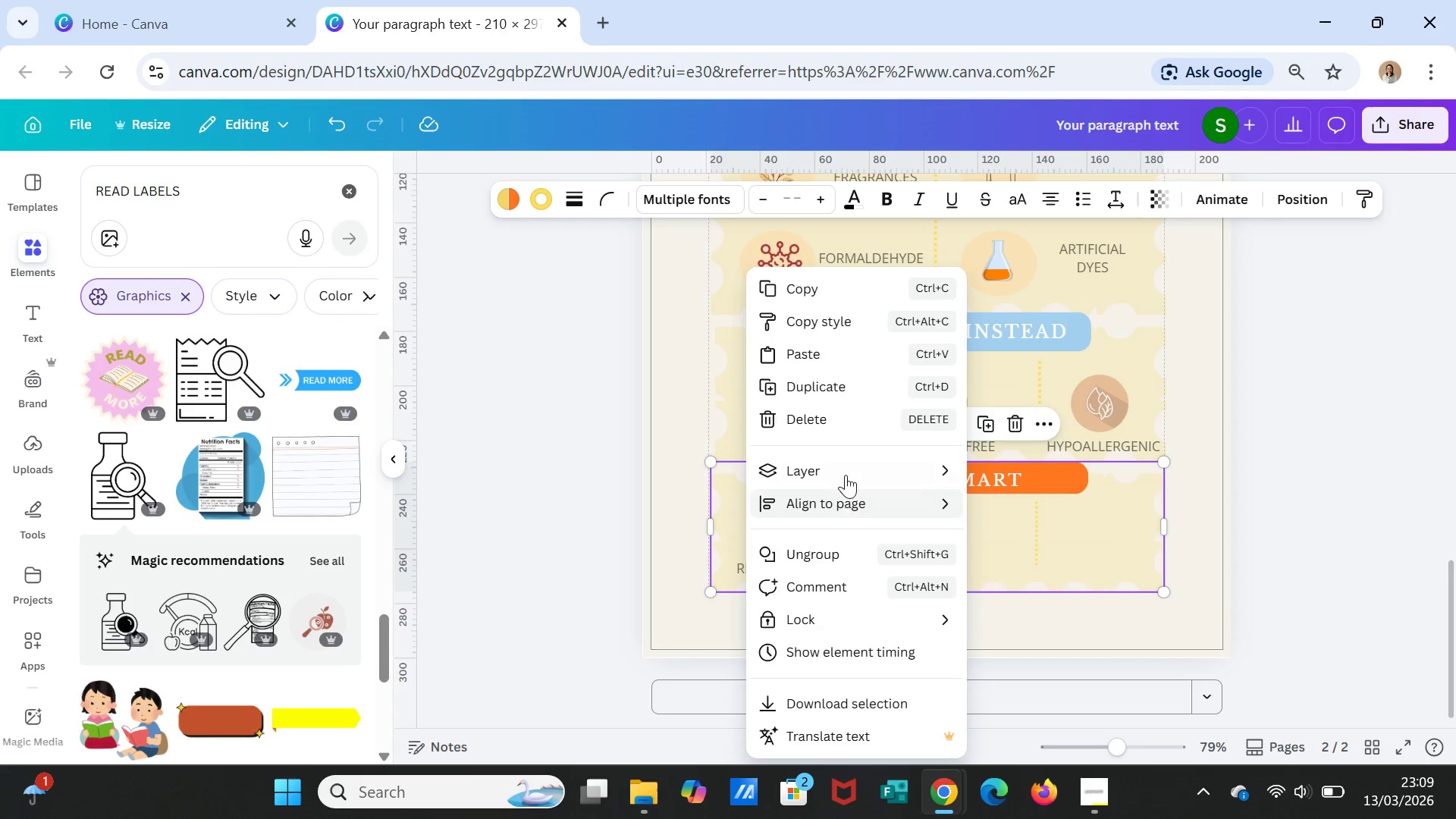 
left_click([846, 472])
 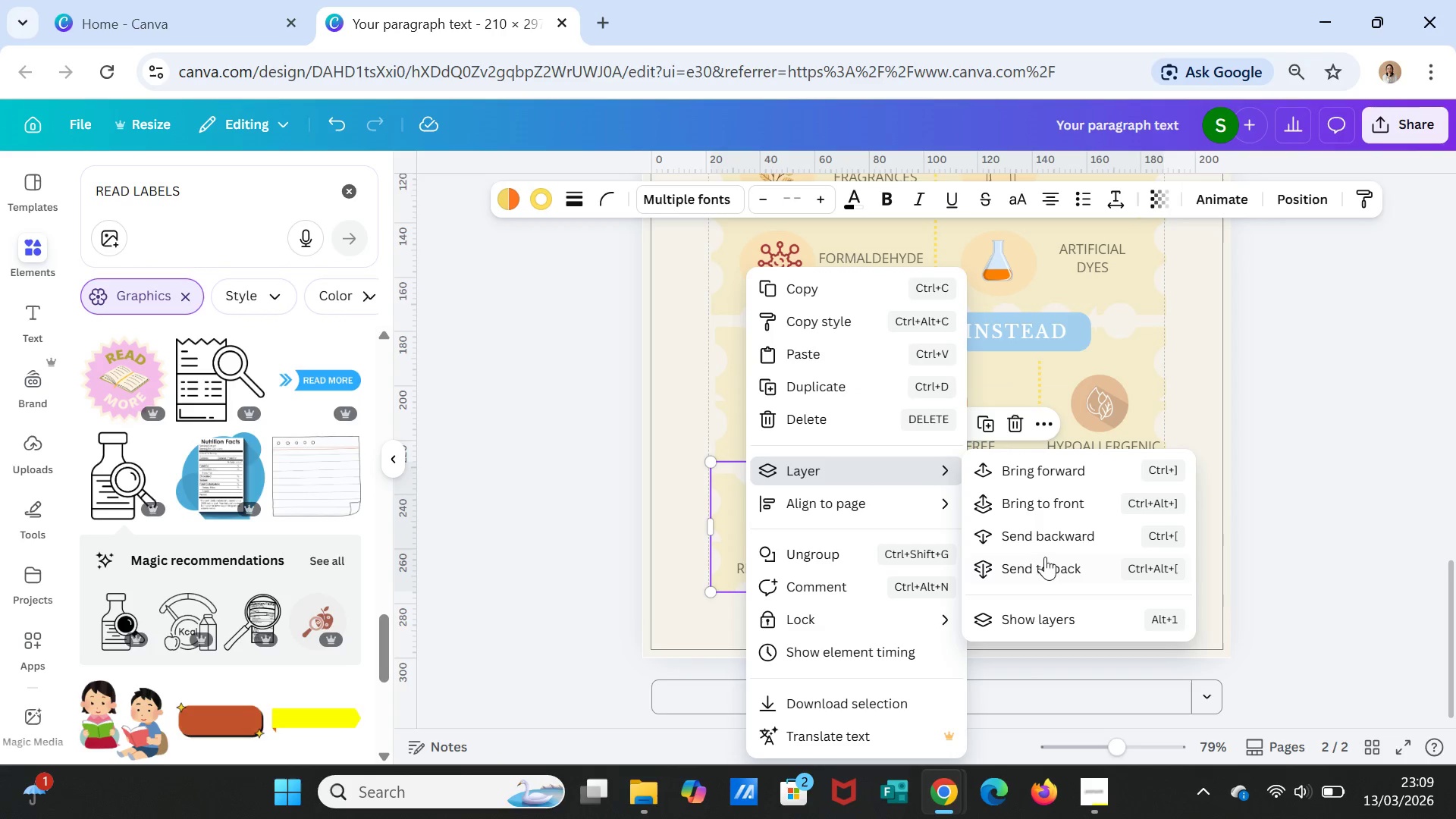 
left_click([1045, 561])
 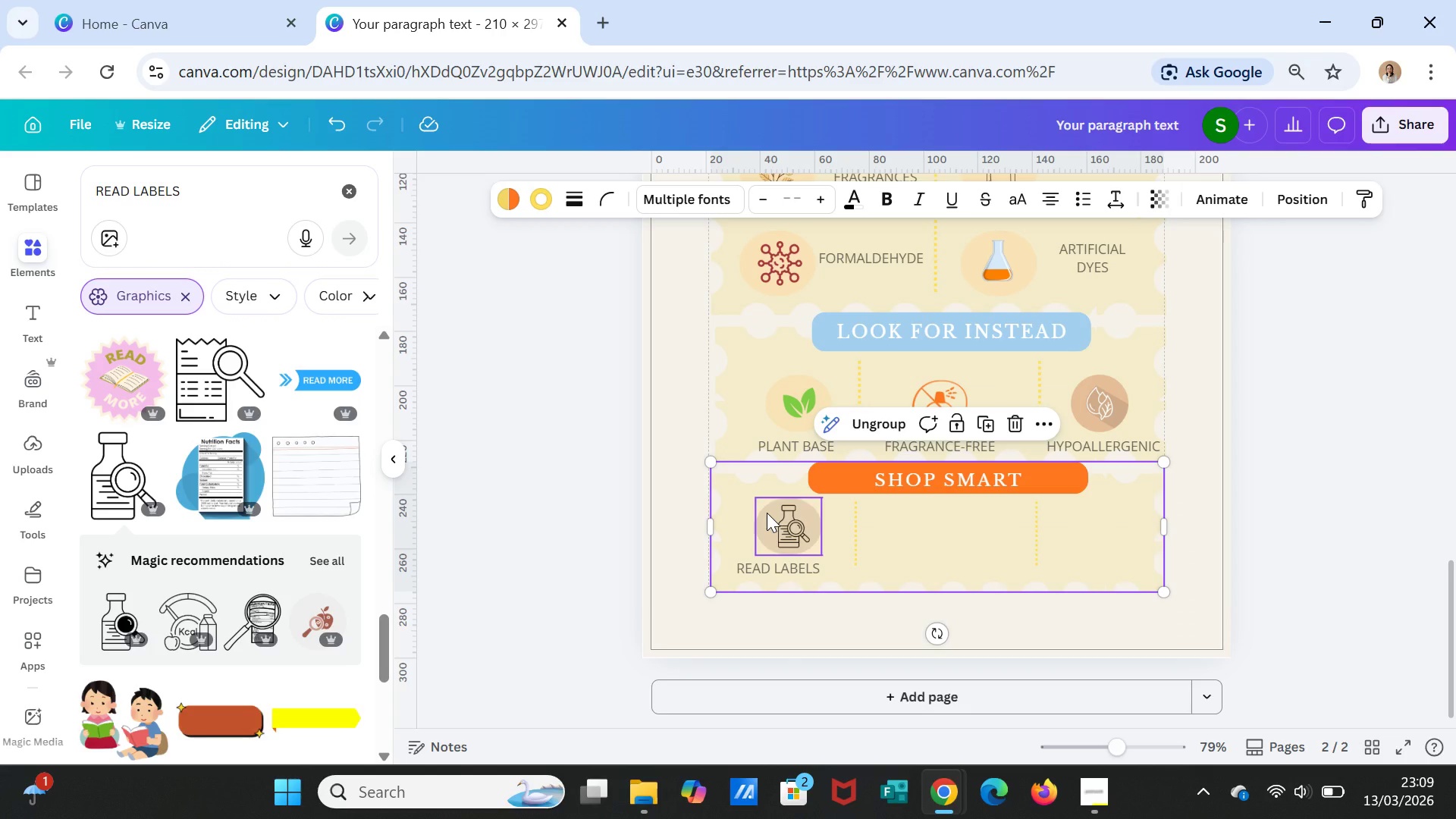 
left_click([767, 513])
 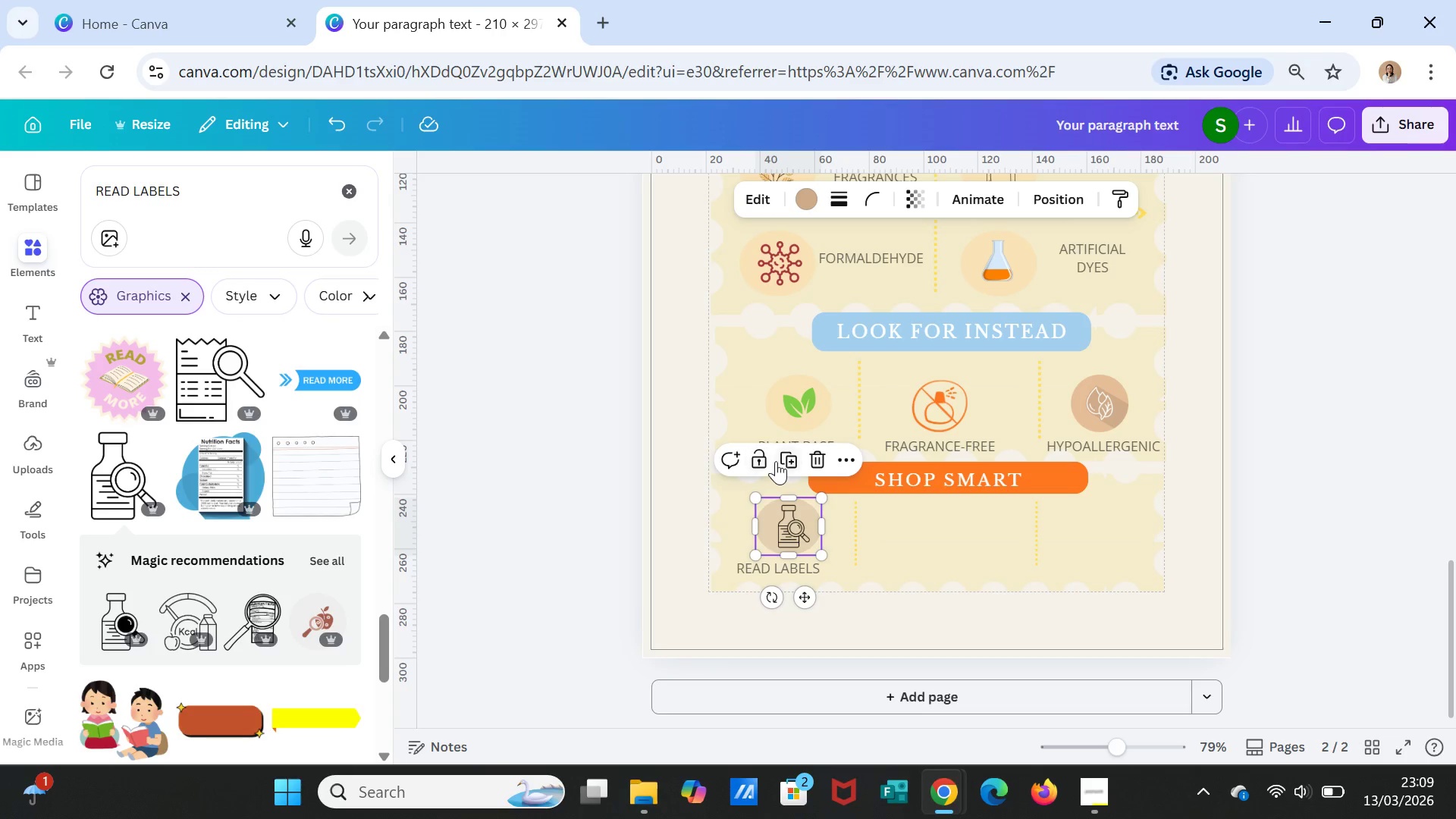 
left_click([780, 455])
 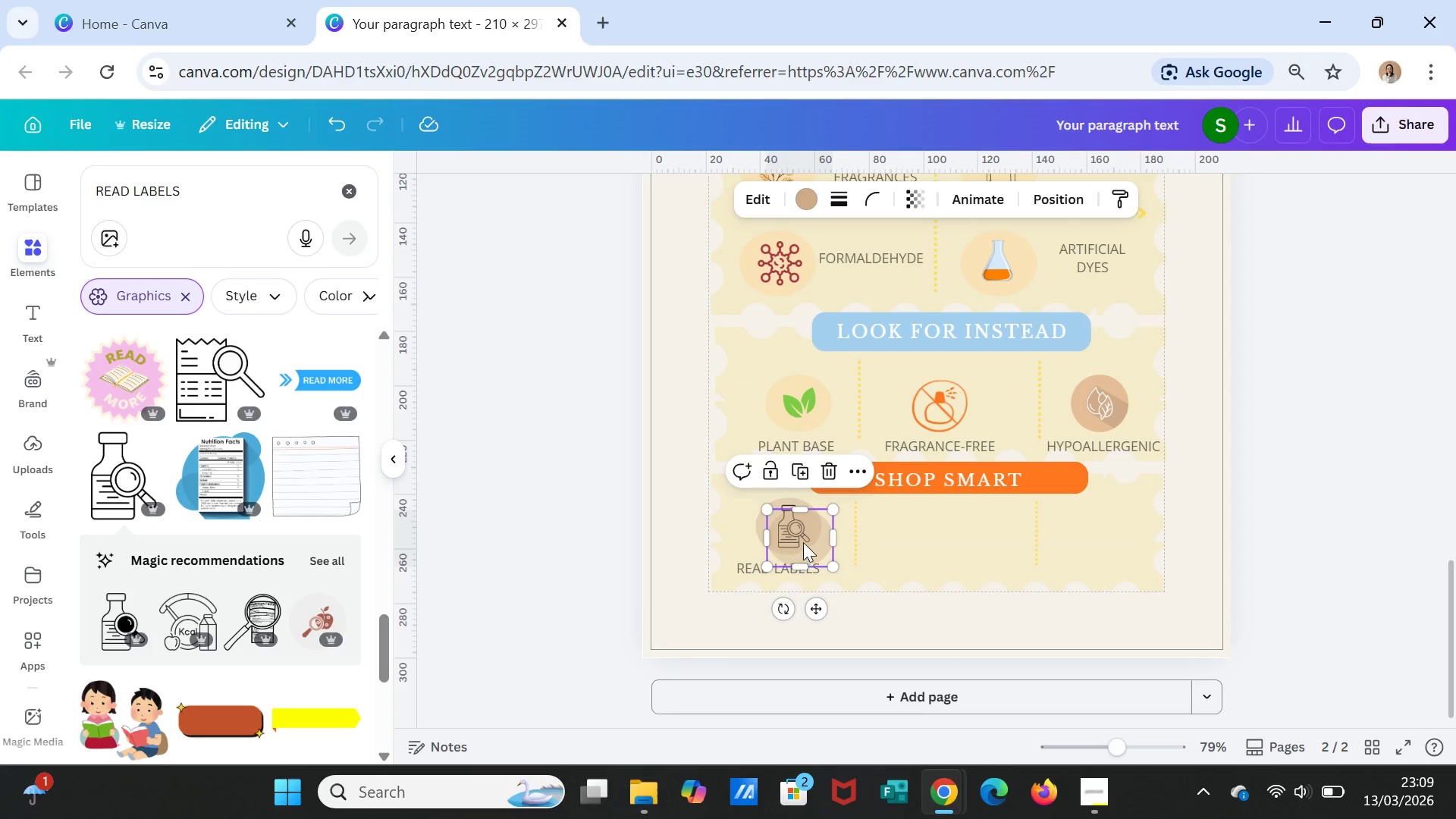 
left_click_drag(start_coordinate=[803, 542], to_coordinate=[945, 537])
 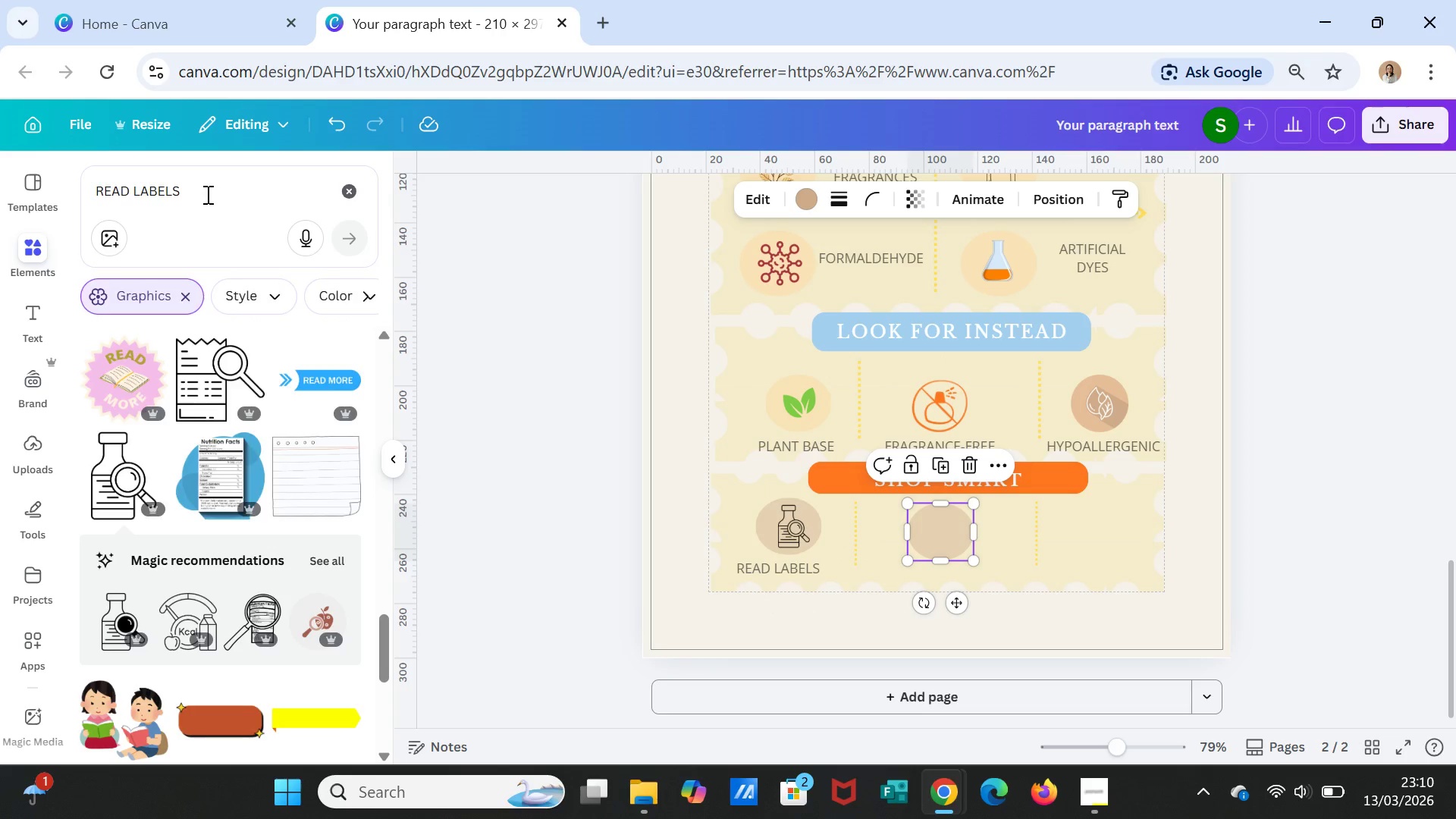 
double_click([206, 194])
 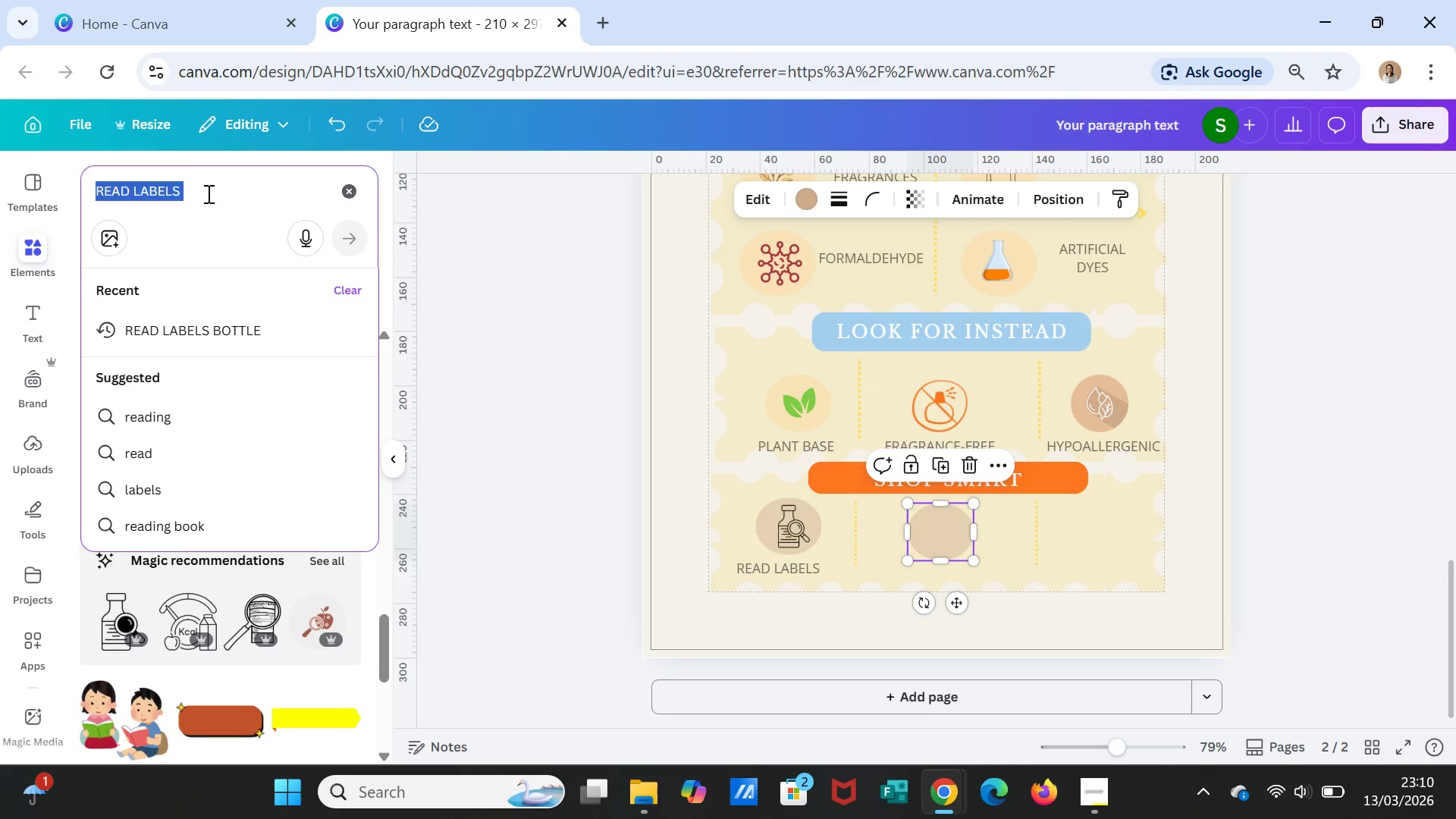 
triple_click([207, 193])
 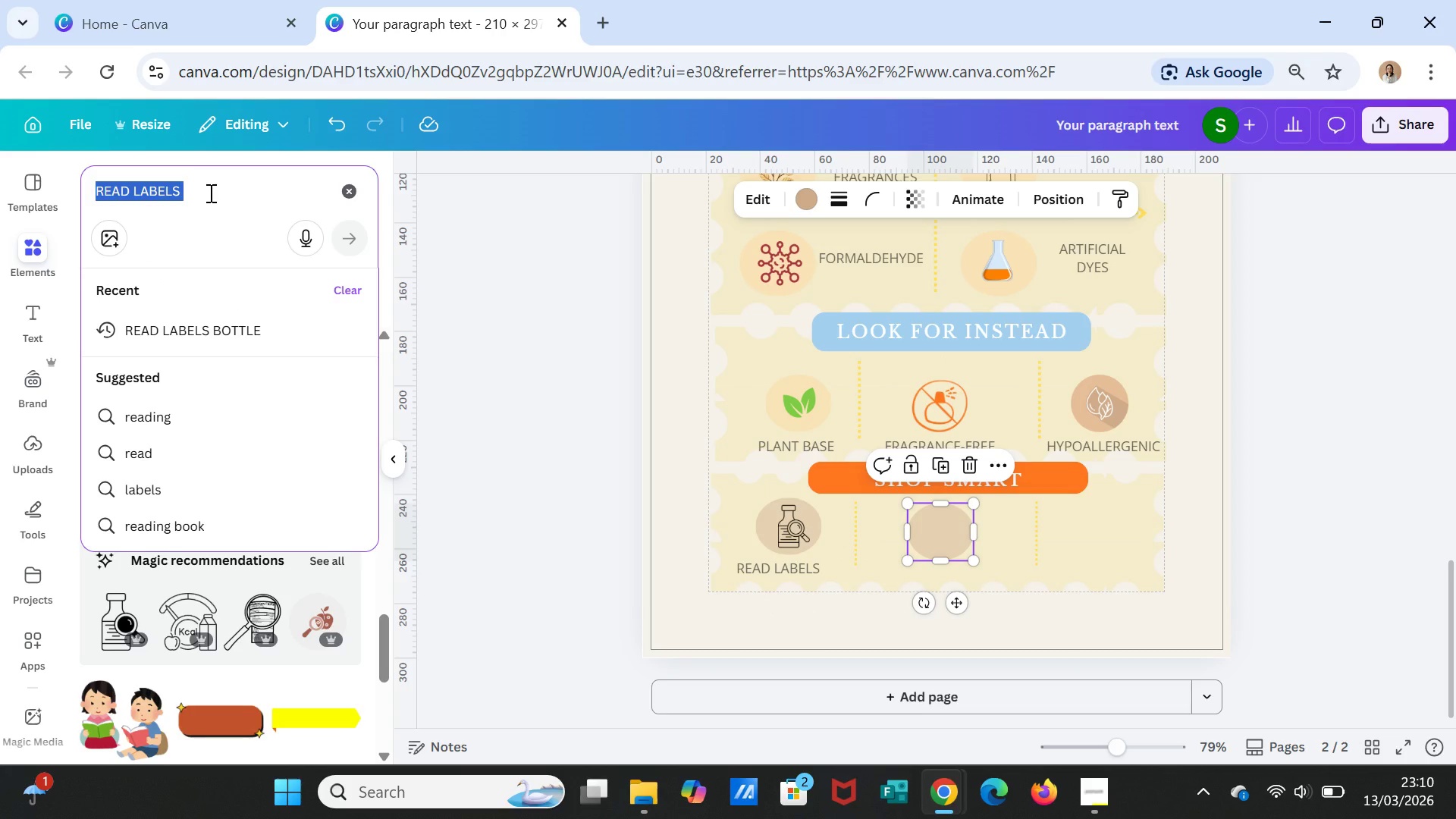 
type(PATCS)
key(Backspace)
type(H TES)
 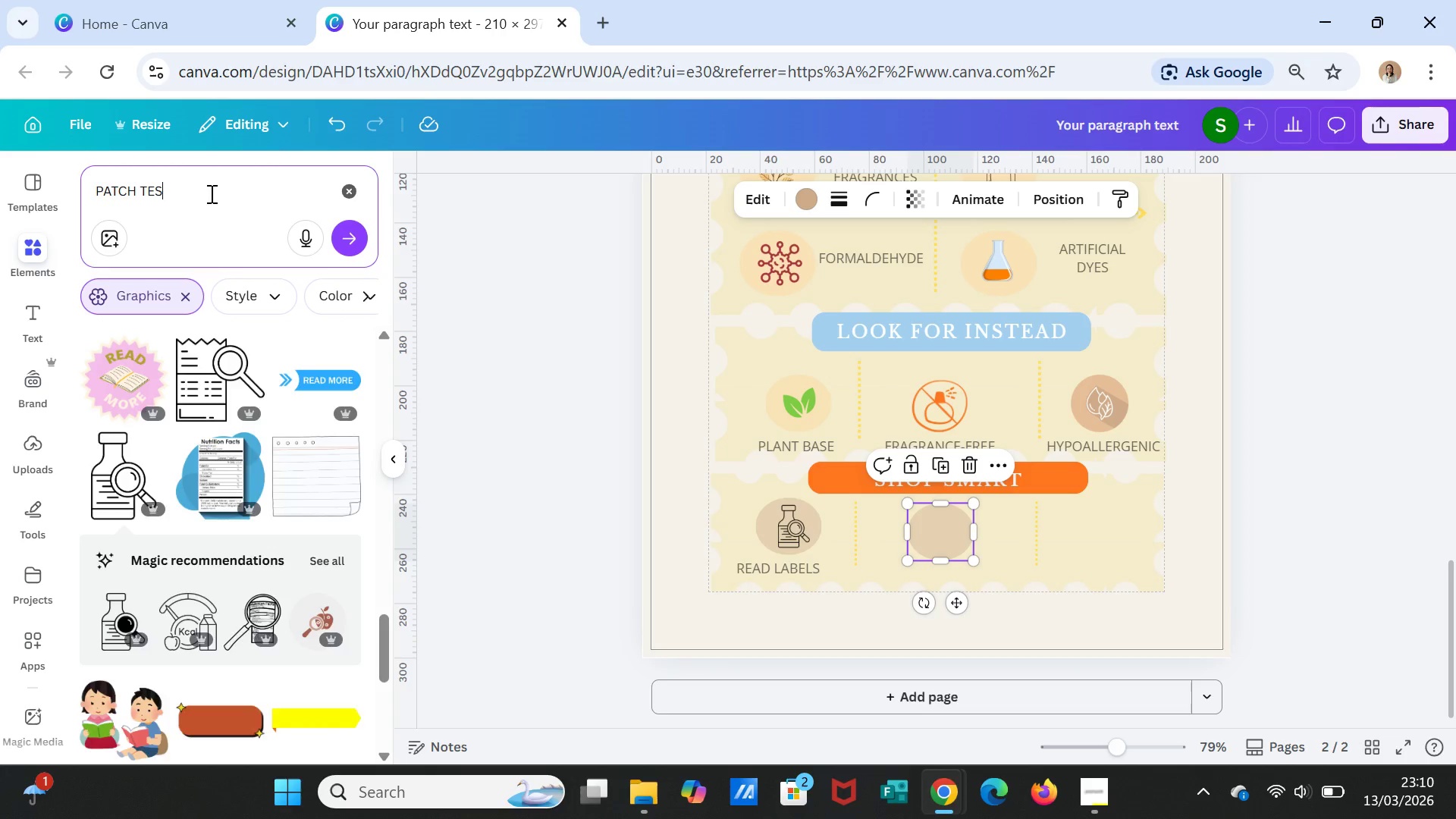 
key(Enter)
 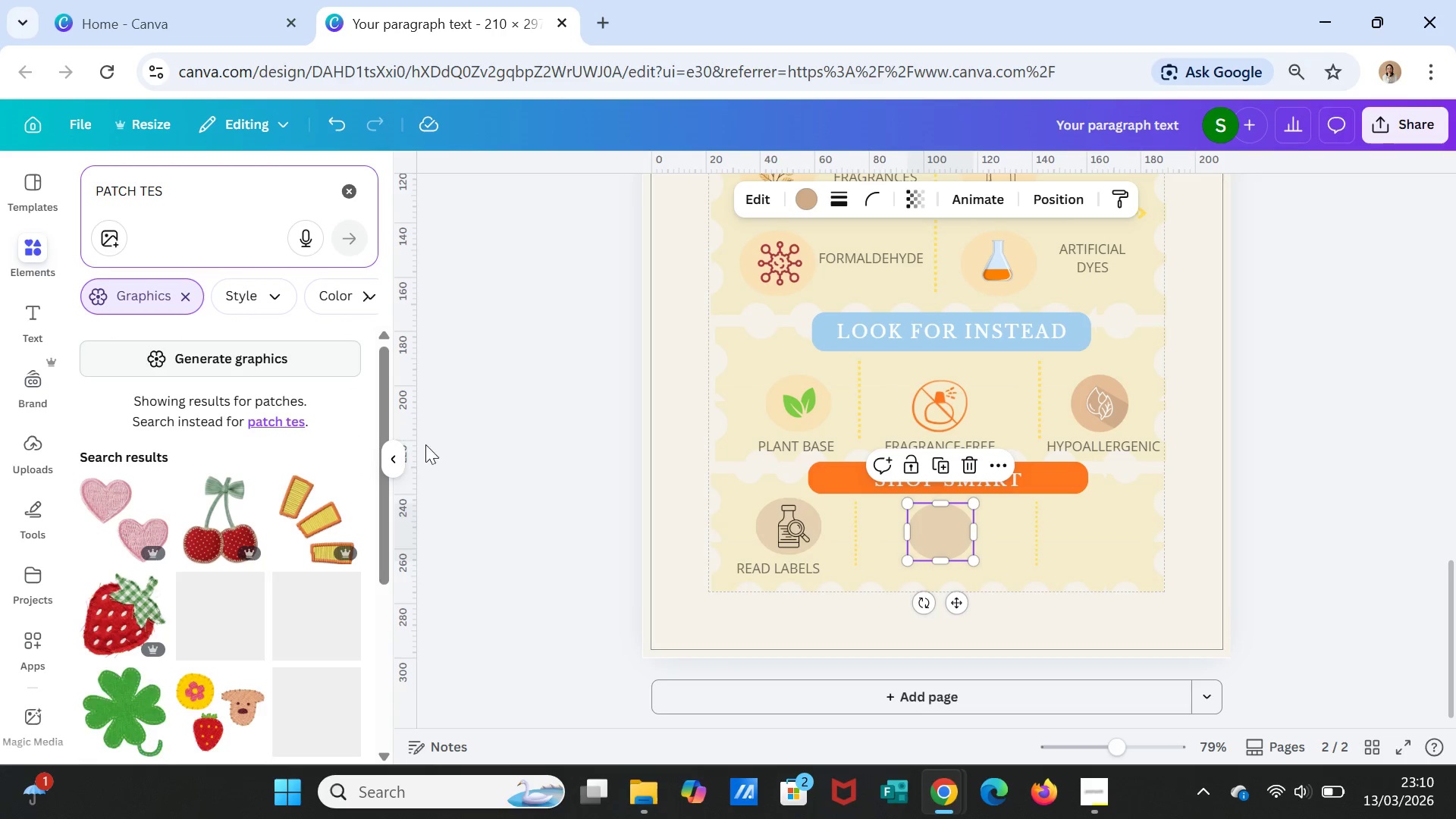 
scroll: coordinate [352, 532], scroll_direction: up, amount: 3.0
 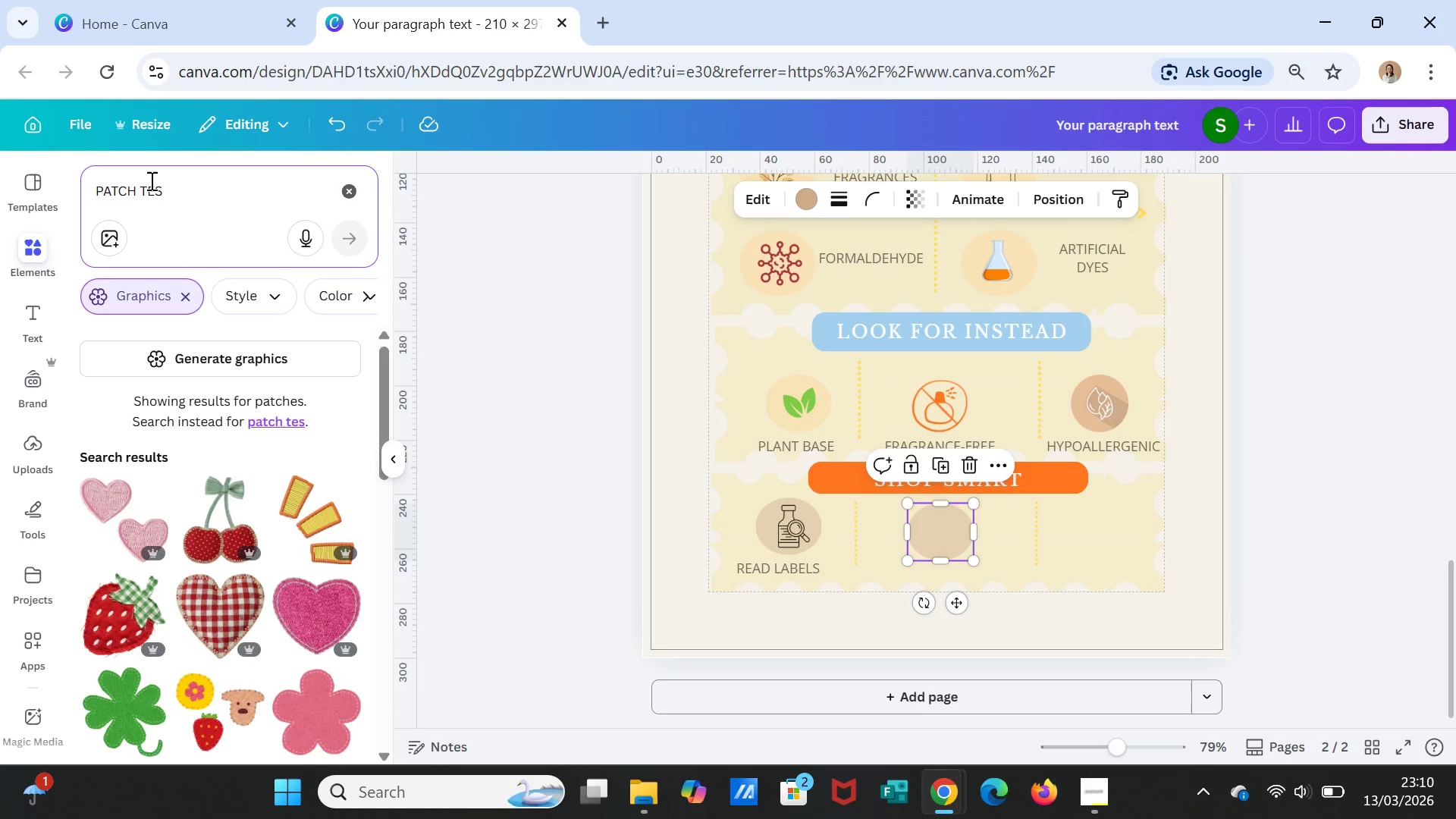 
double_click([183, 190])
 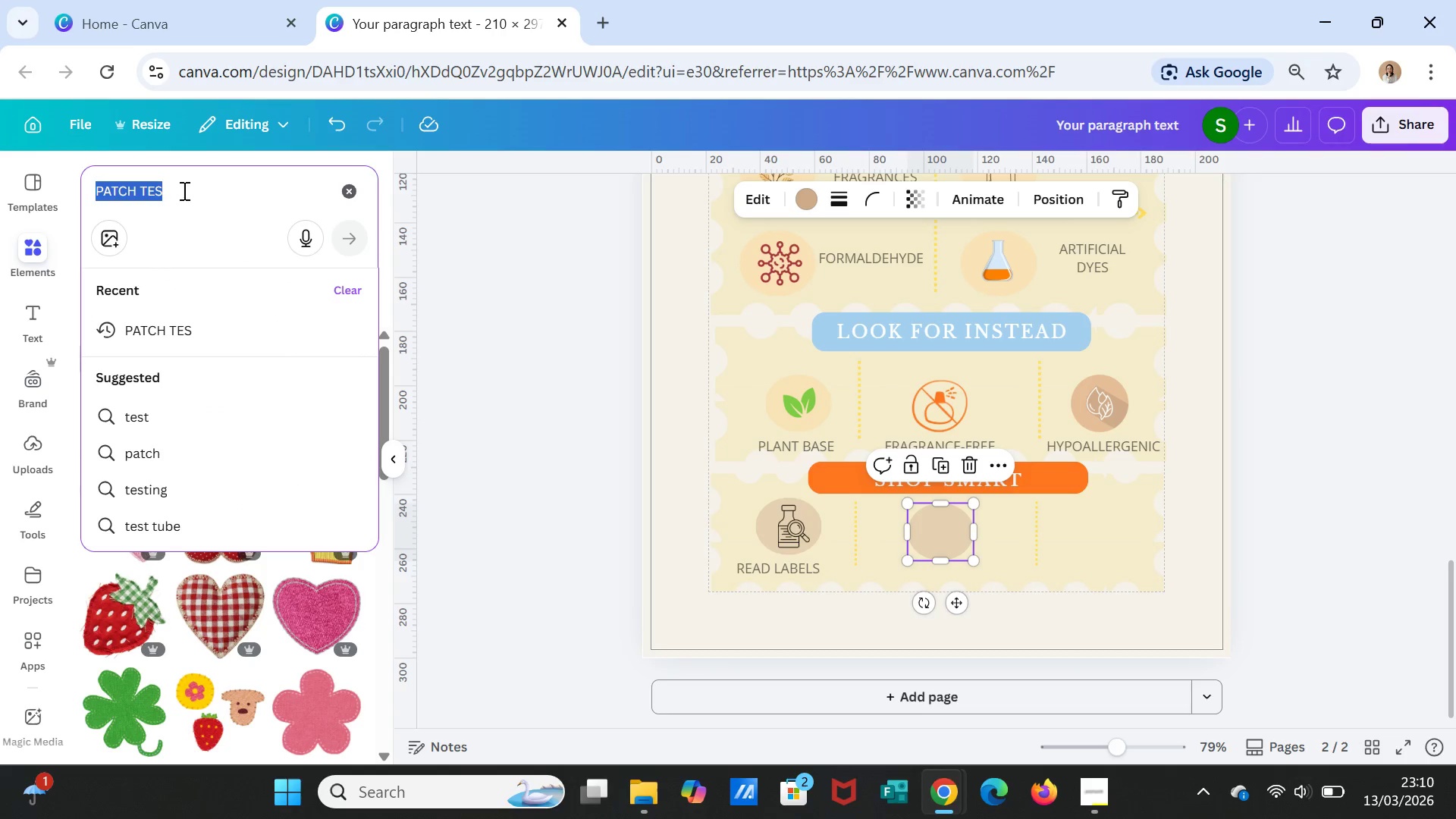 
triple_click([183, 190])
 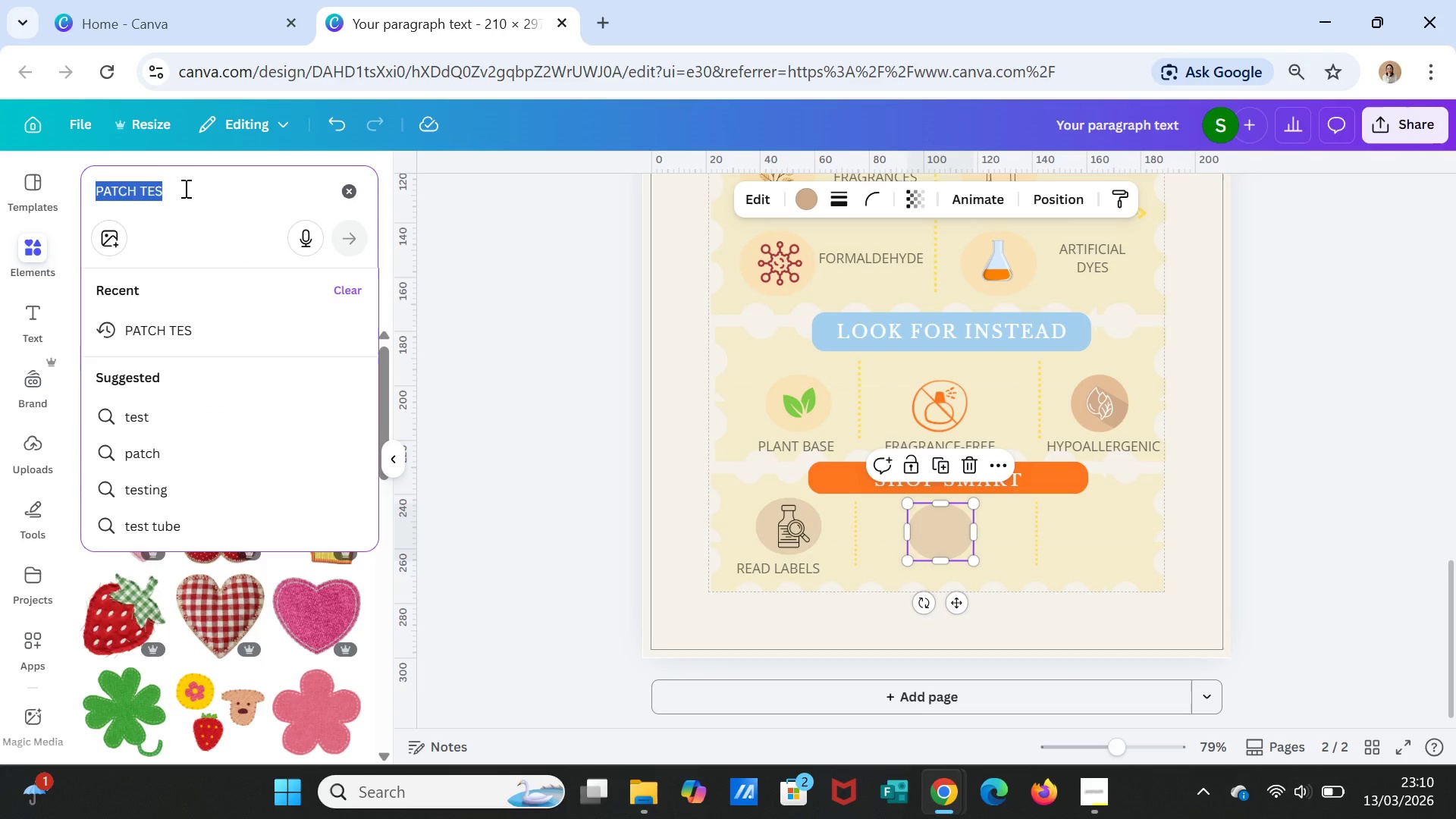 
type(LABEL)
key(Backspace)
type(L TES)
 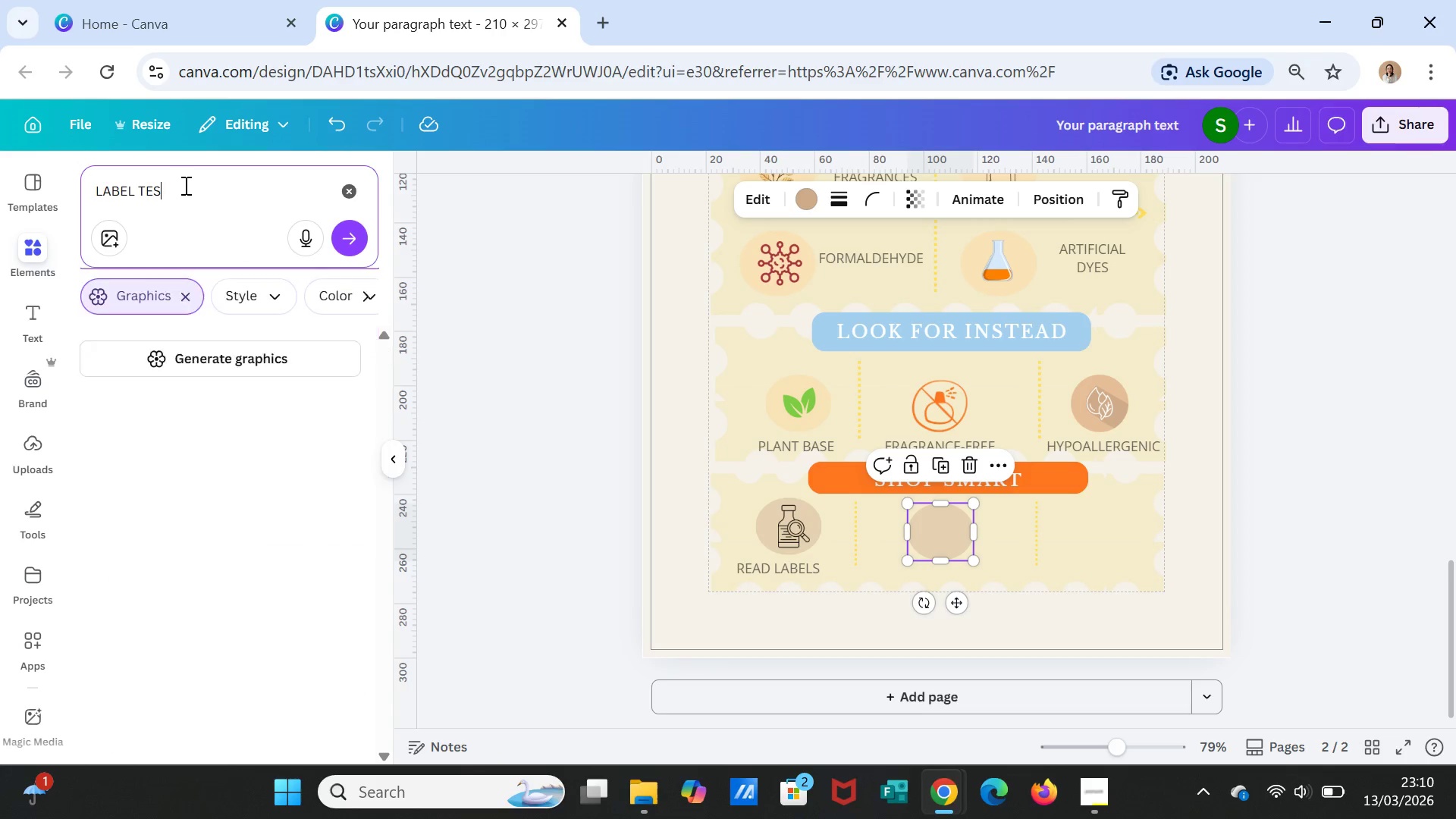 
key(Enter)
 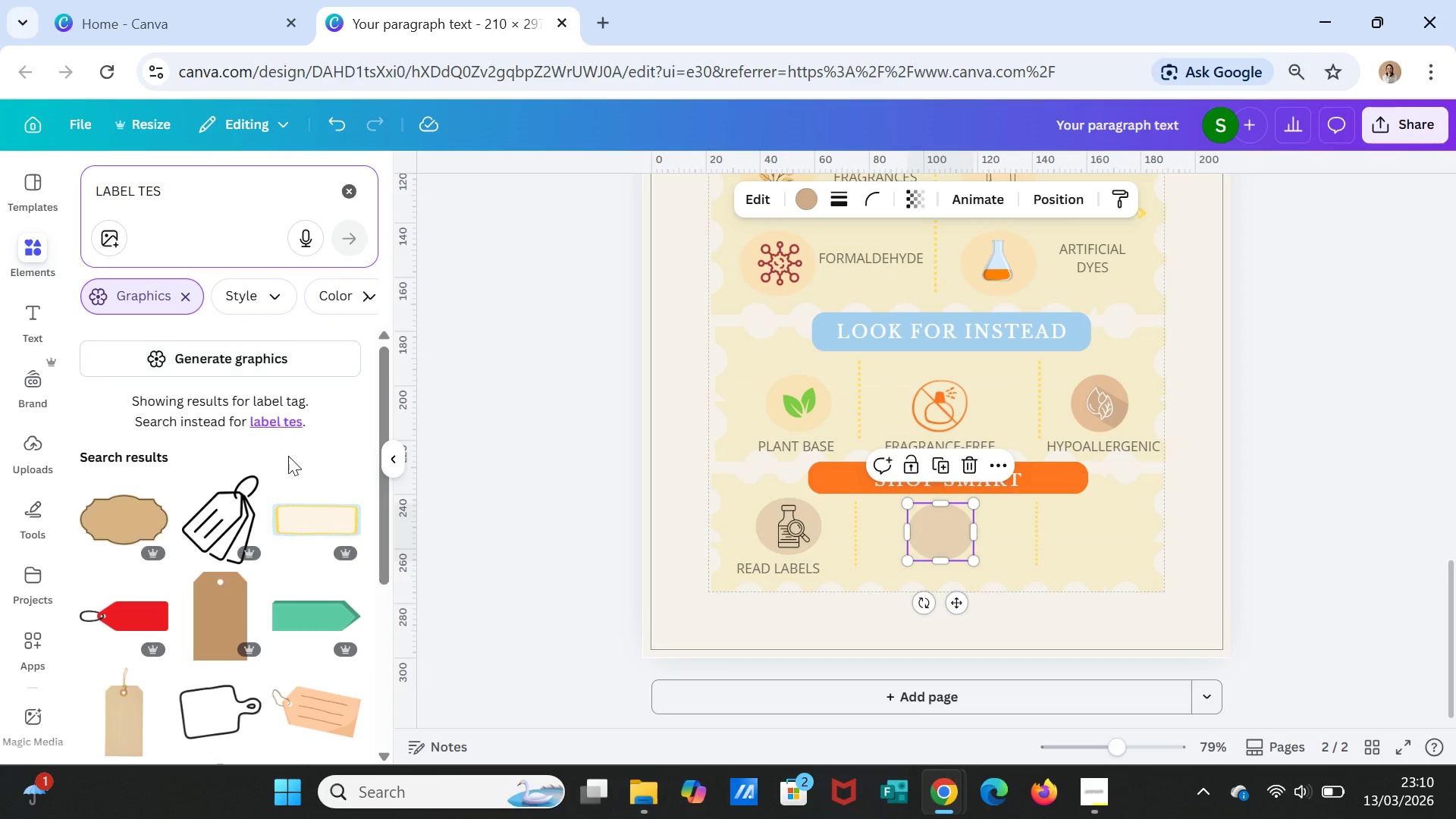 
scroll: coordinate [337, 620], scroll_direction: down, amount: 6.0
 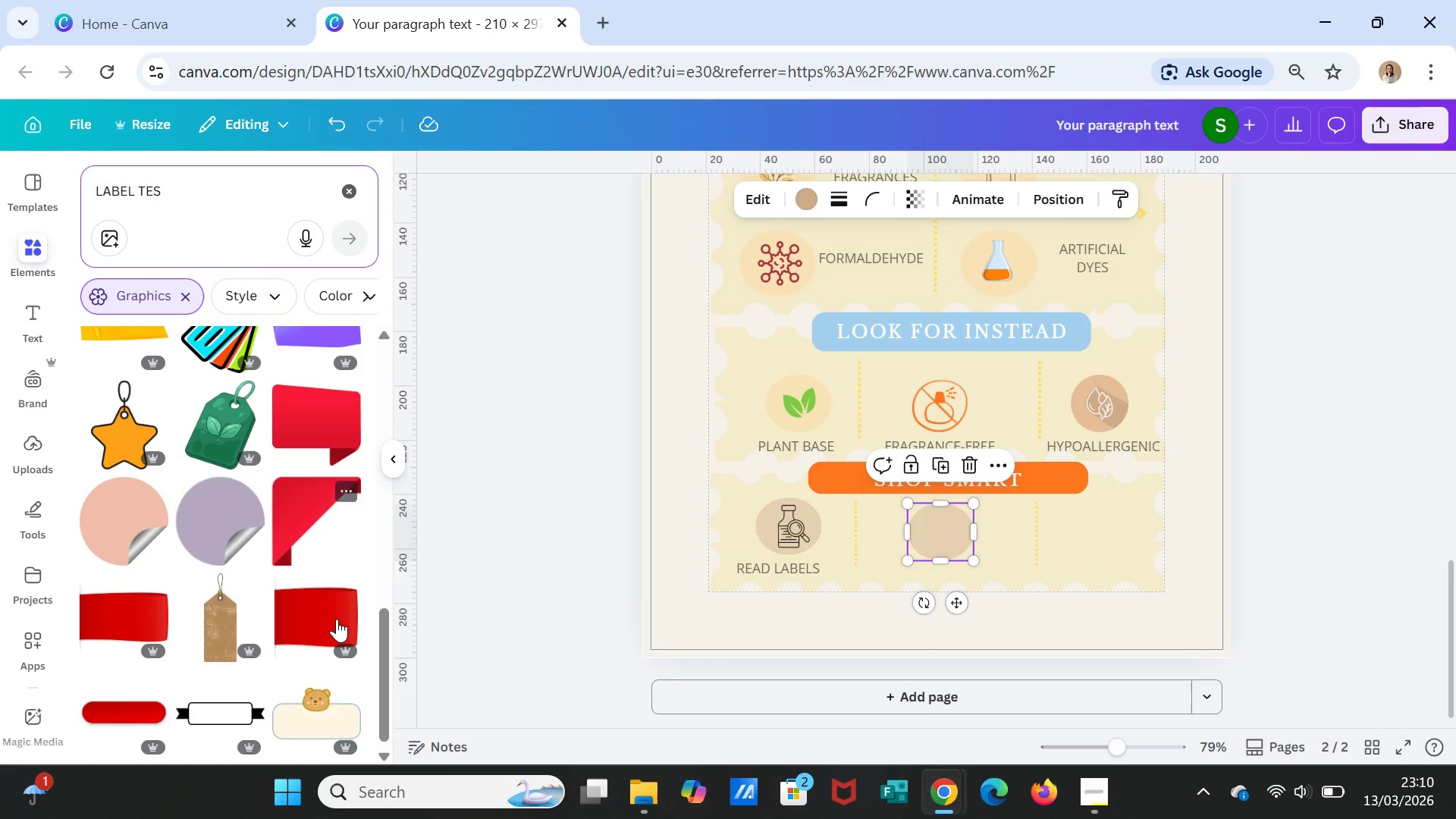 
scroll: coordinate [337, 615], scroll_direction: down, amount: 5.0
 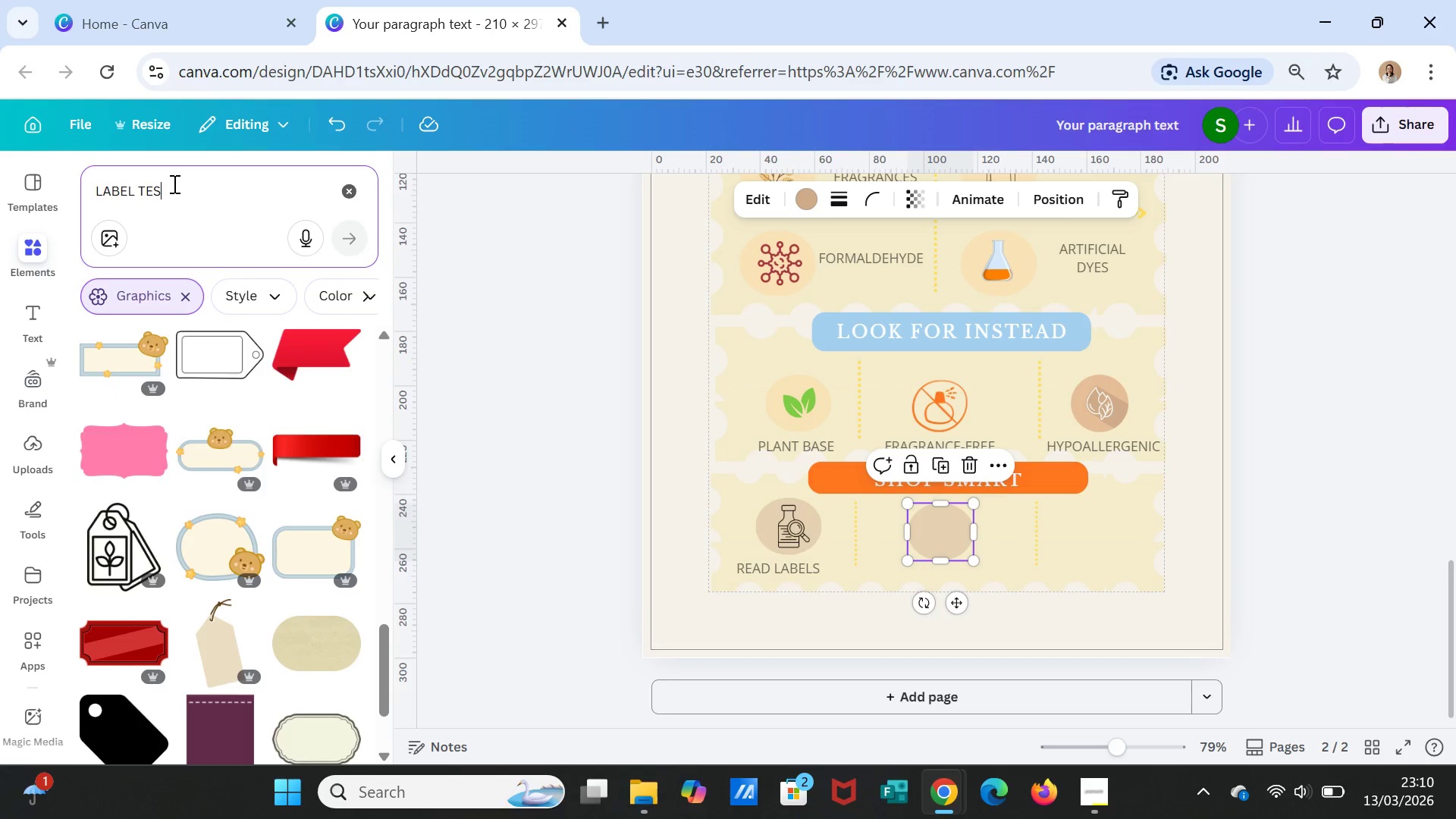 
double_click([173, 184])
 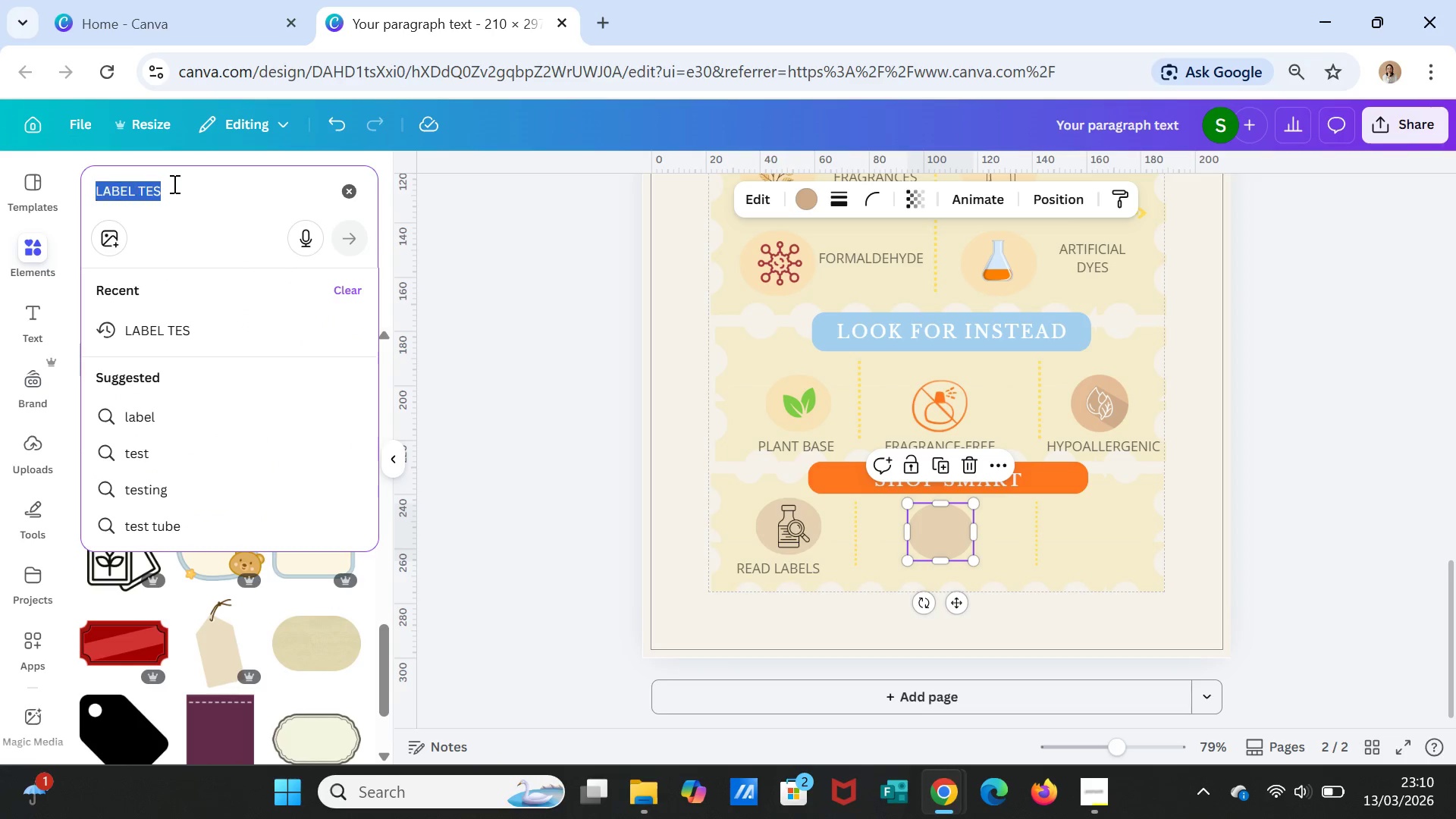 
triple_click([173, 184])
 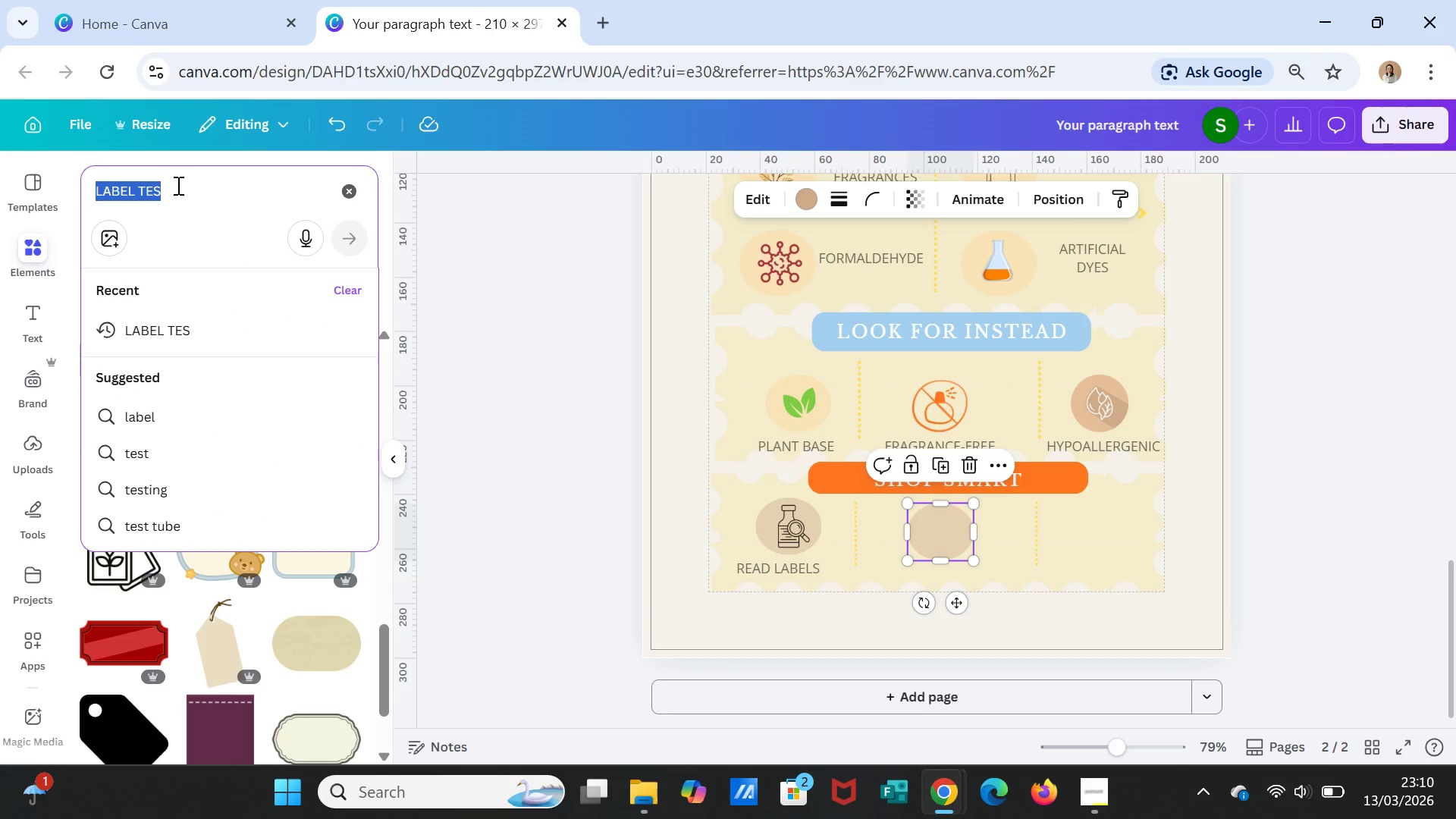 
type(PAPER FOR TES)
 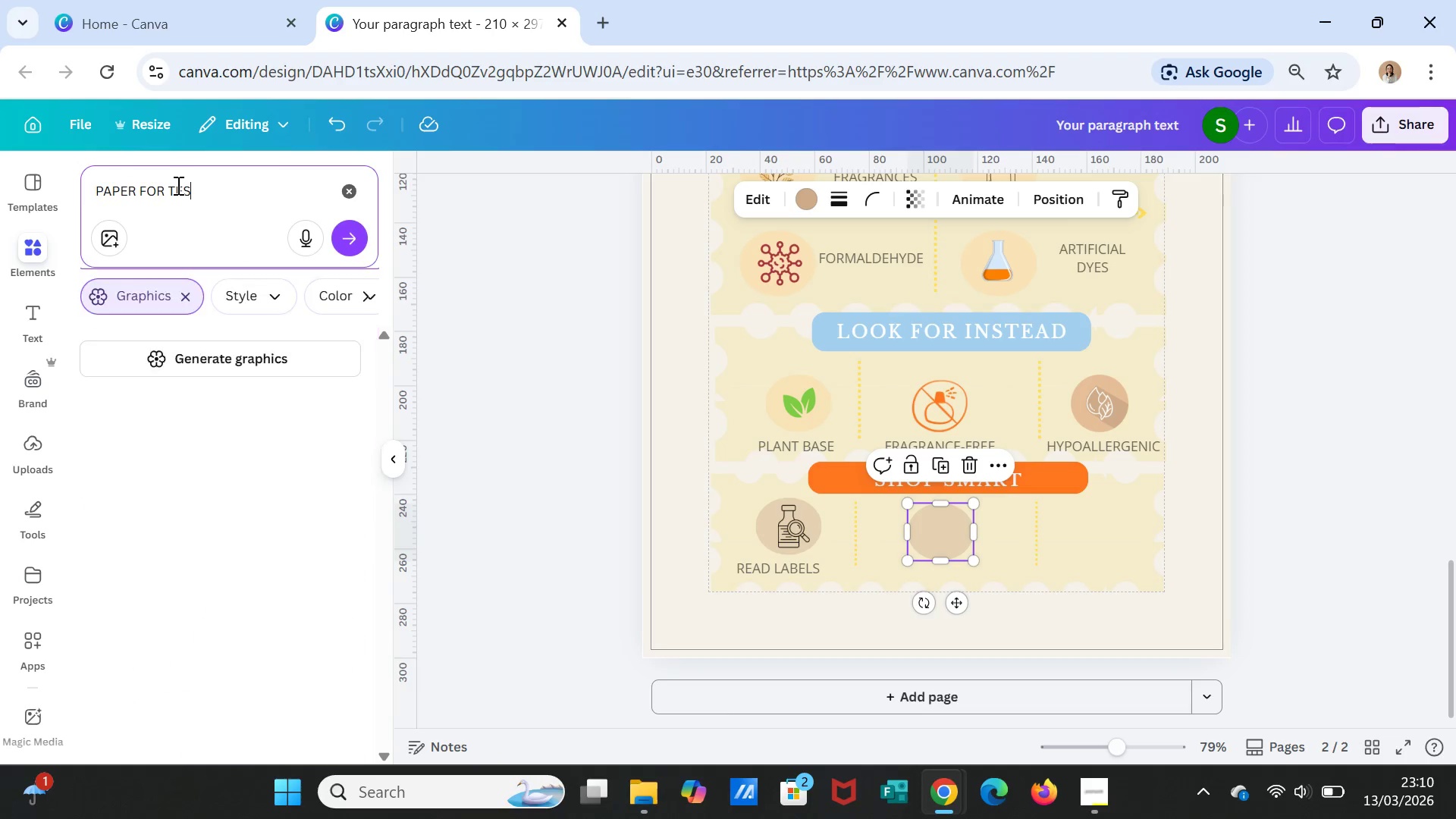 
key(Enter)
 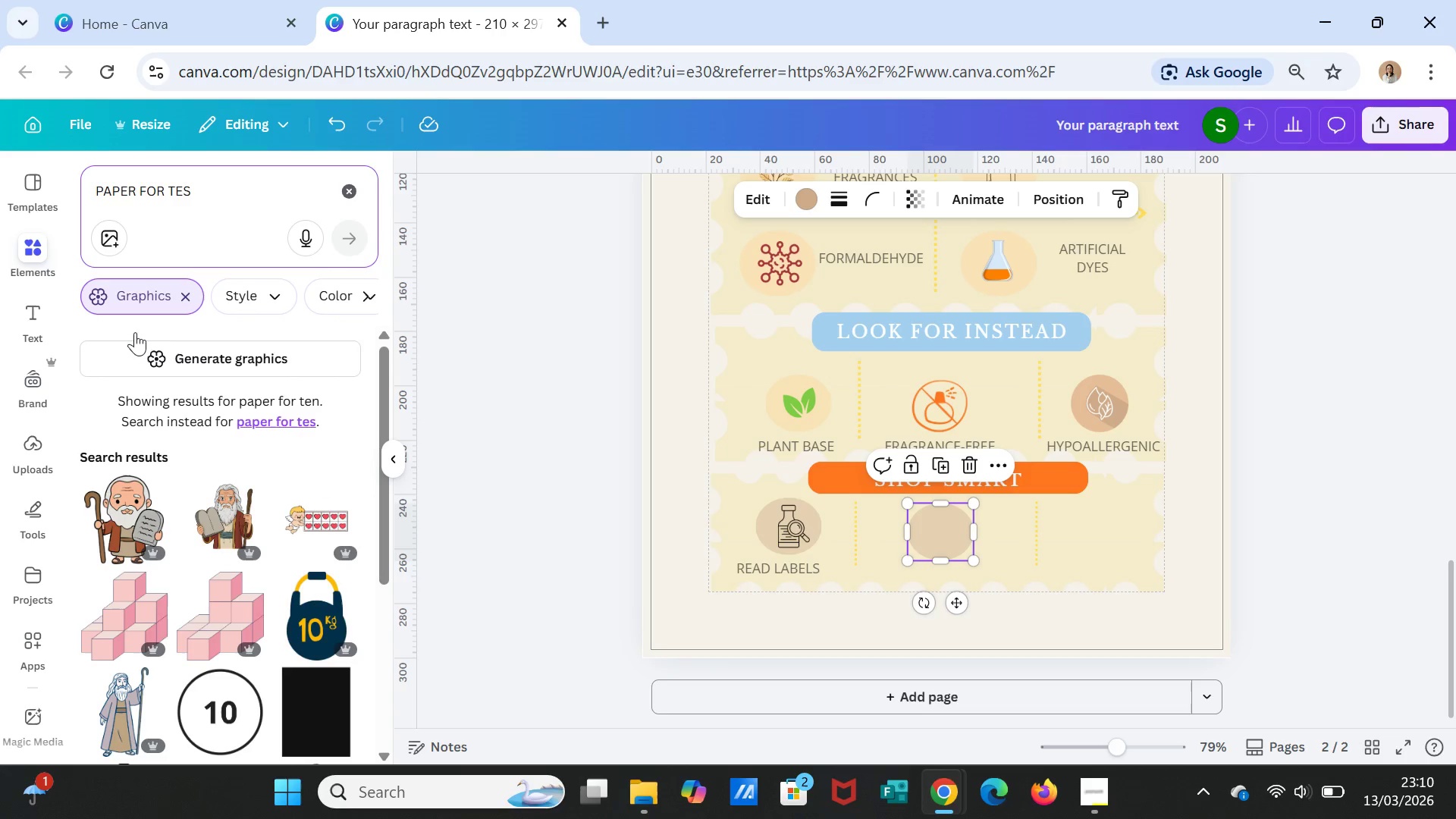 
scroll: coordinate [271, 570], scroll_direction: down, amount: 9.0
 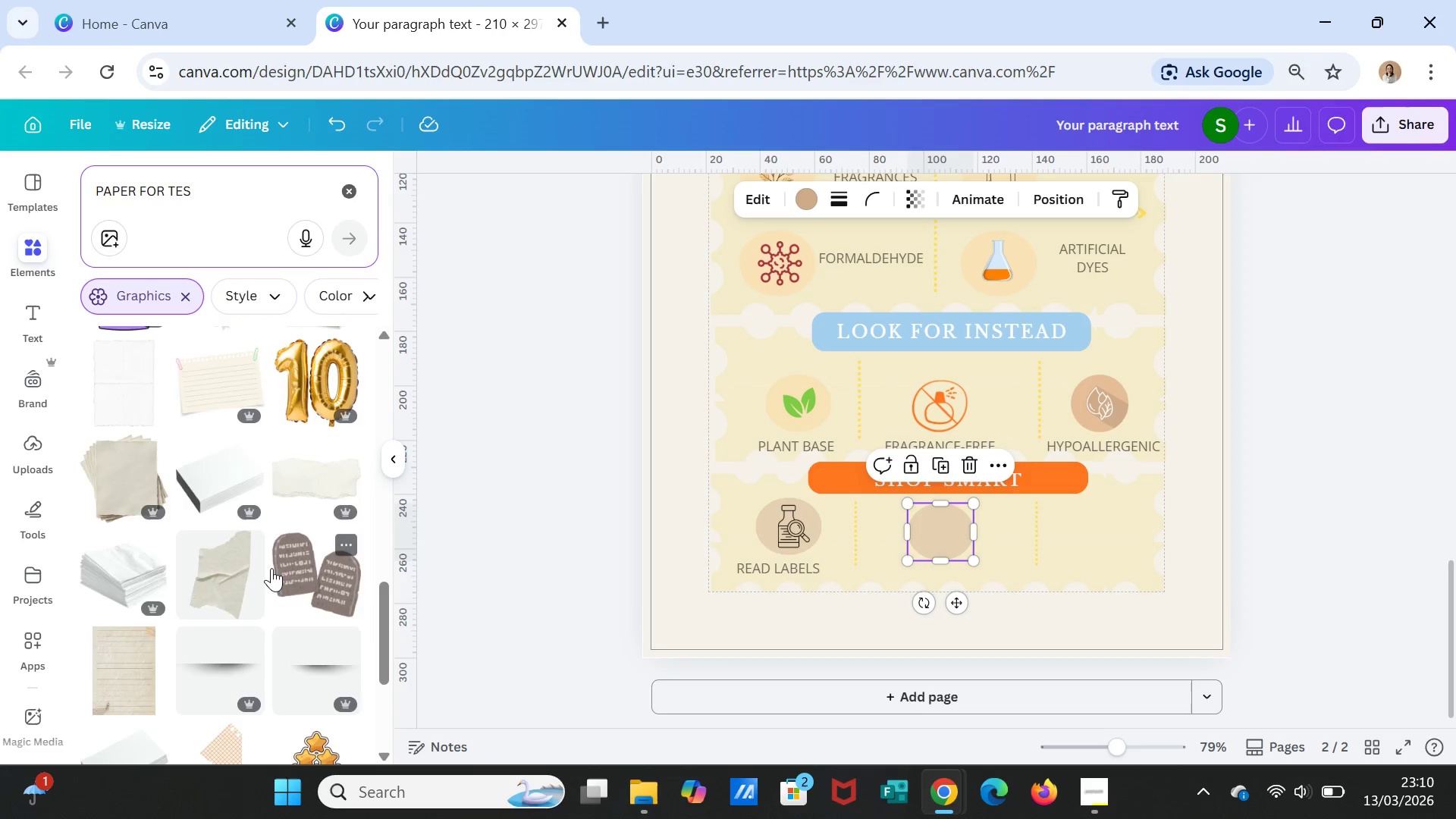 
scroll: coordinate [274, 560], scroll_direction: down, amount: 4.0
 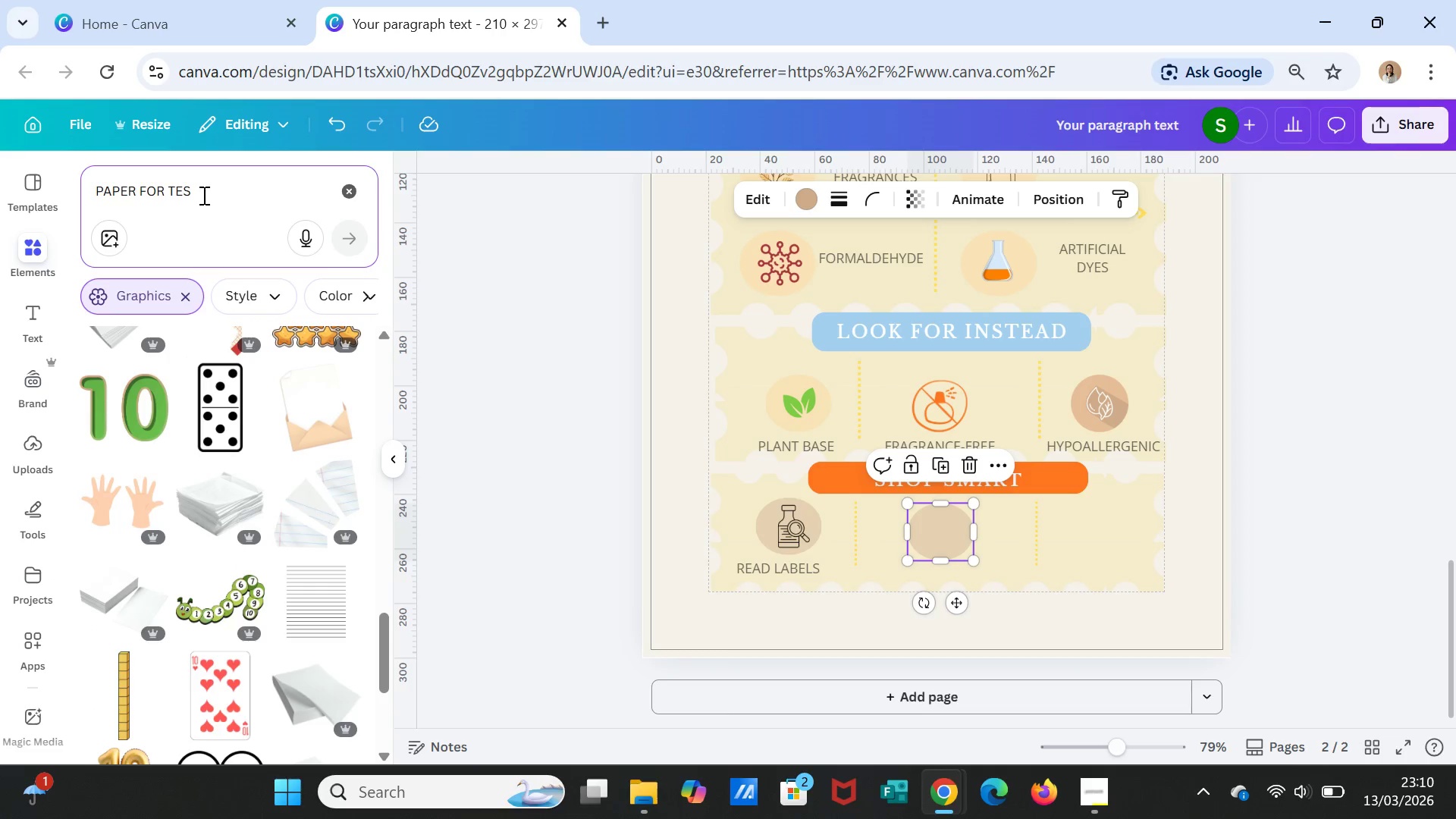 
double_click([203, 193])
 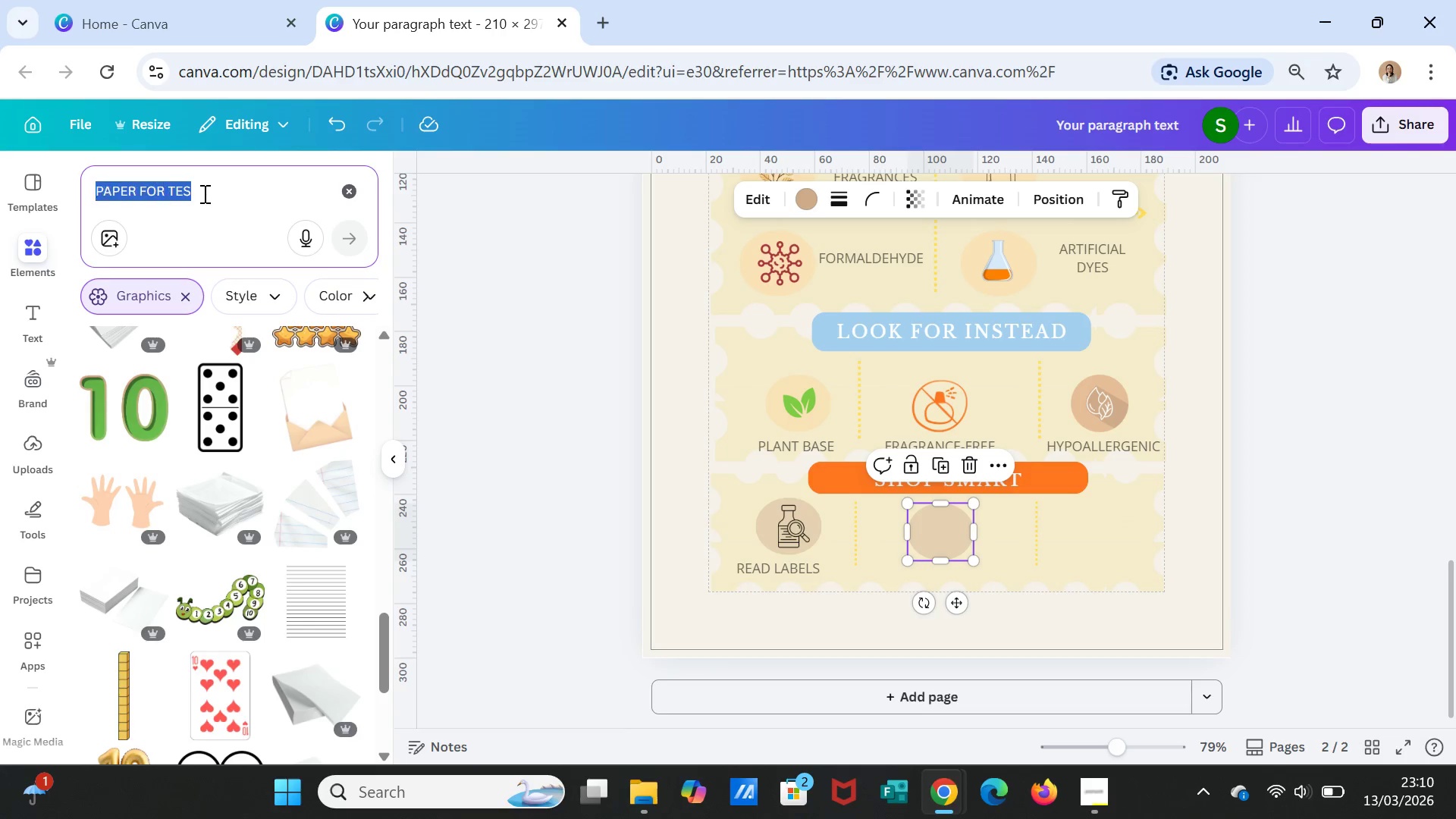 
triple_click([203, 193])
 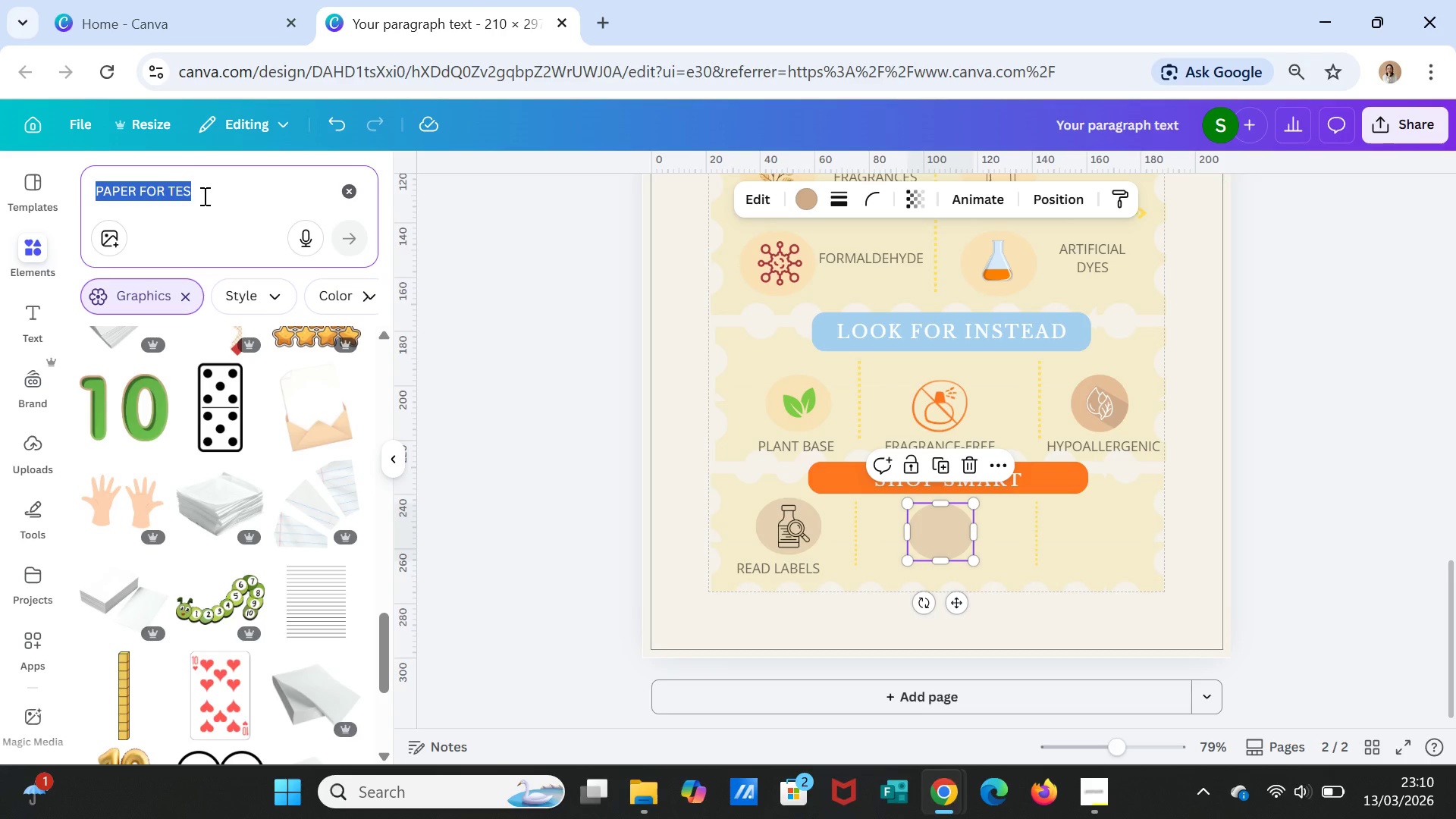 
type(CEKLIS PAPER)
 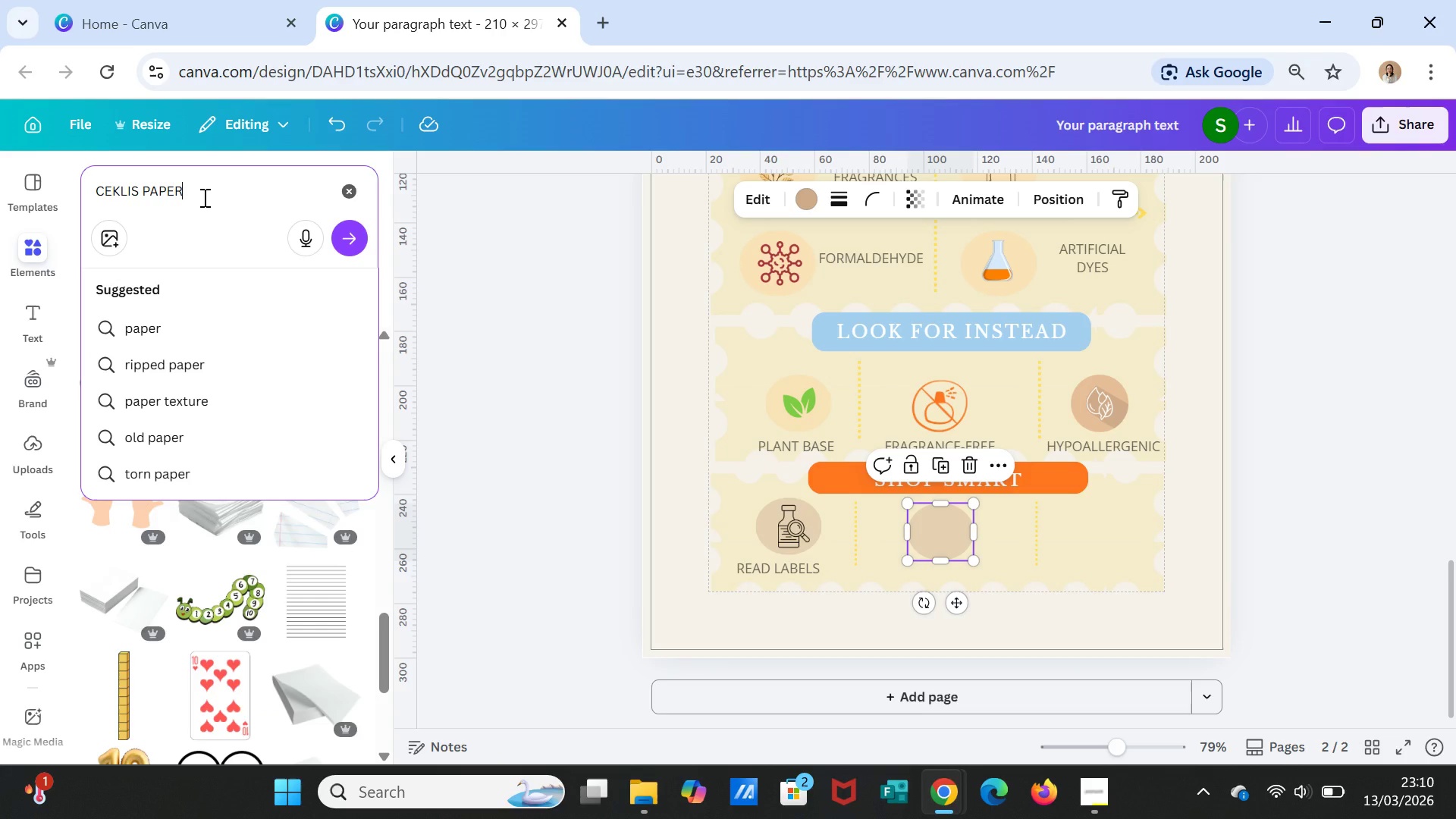 
key(Enter)
 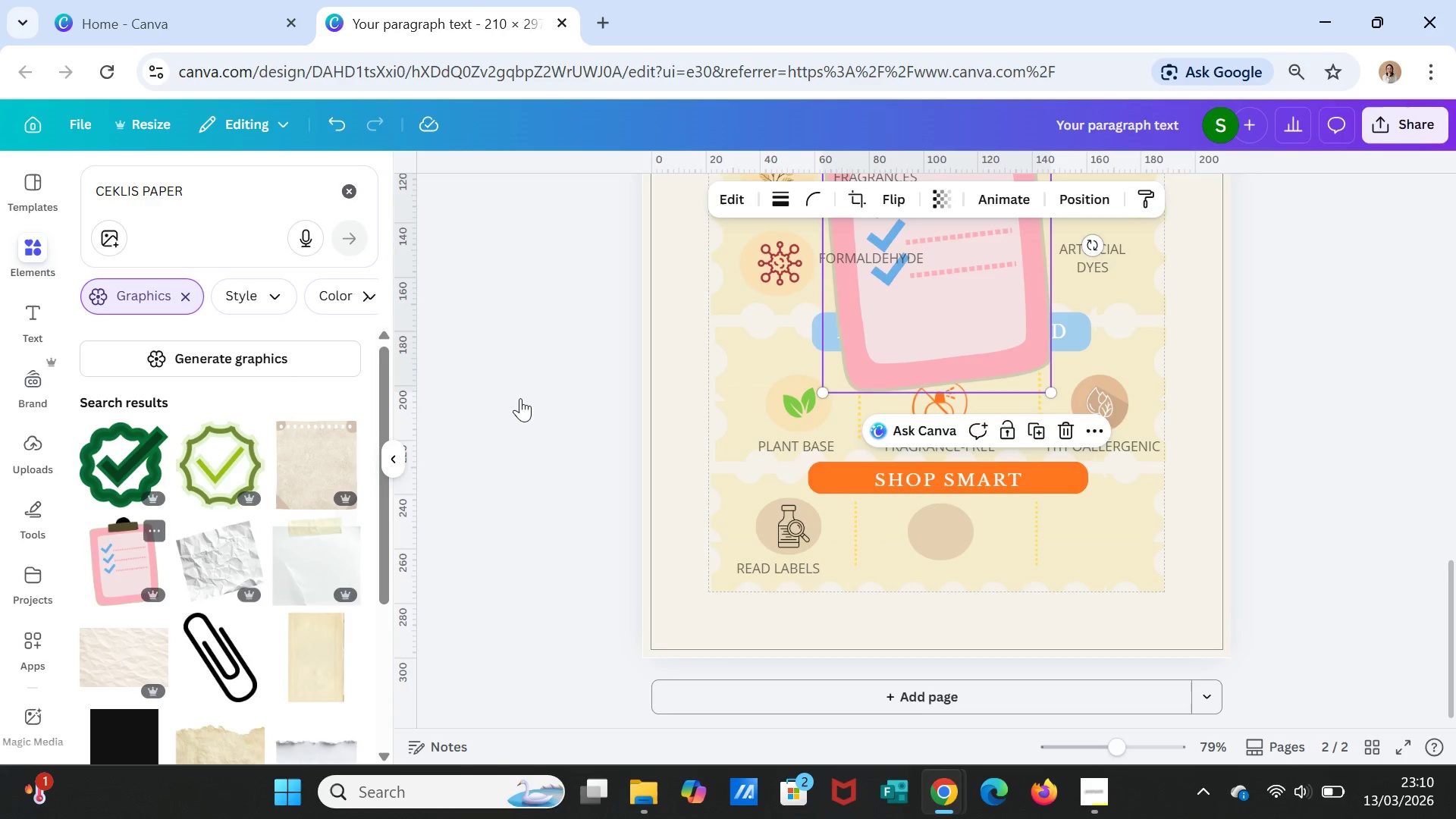 
wait(5.08)
 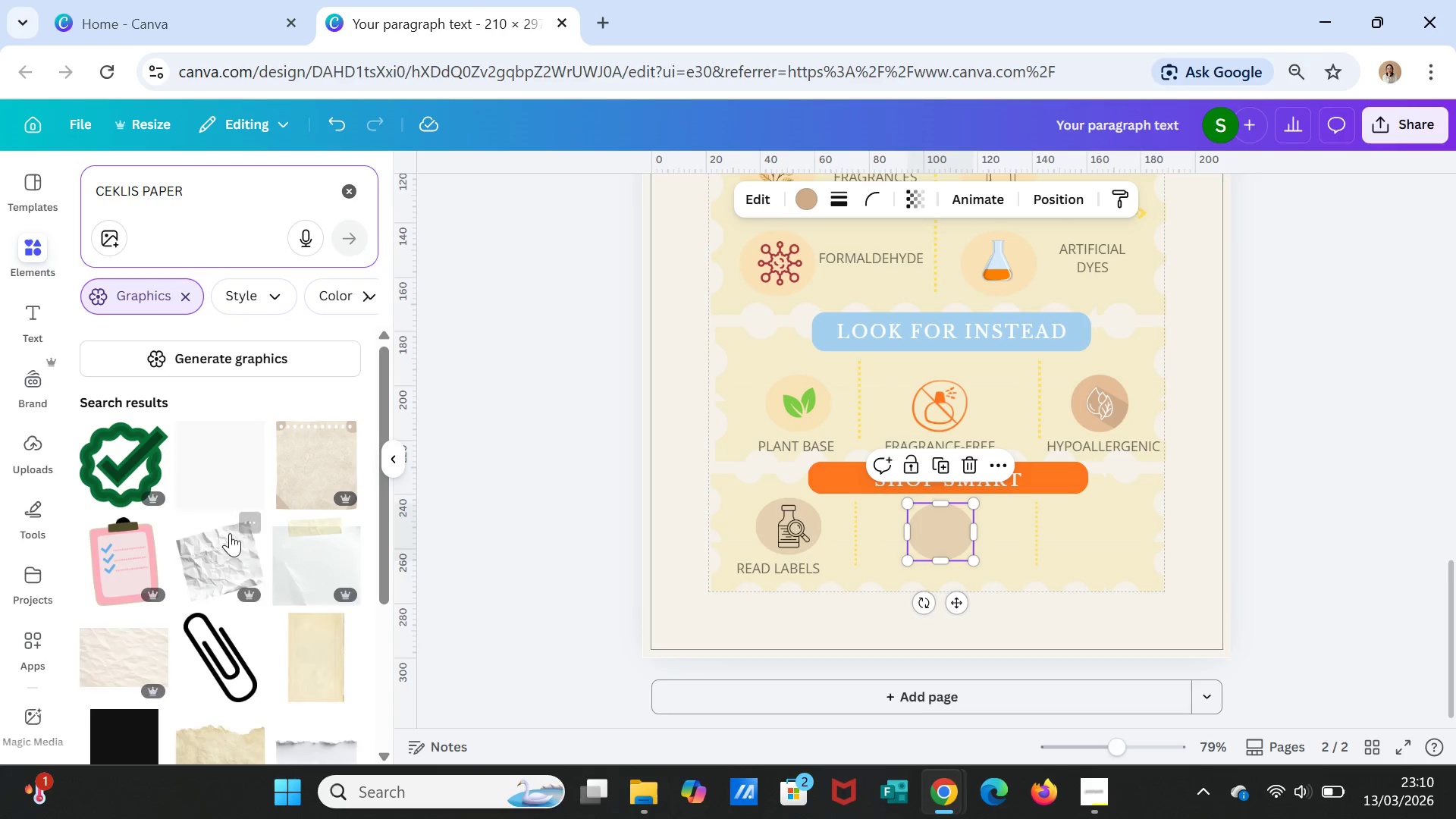 
scroll: coordinate [1035, 333], scroll_direction: up, amount: 2.0
 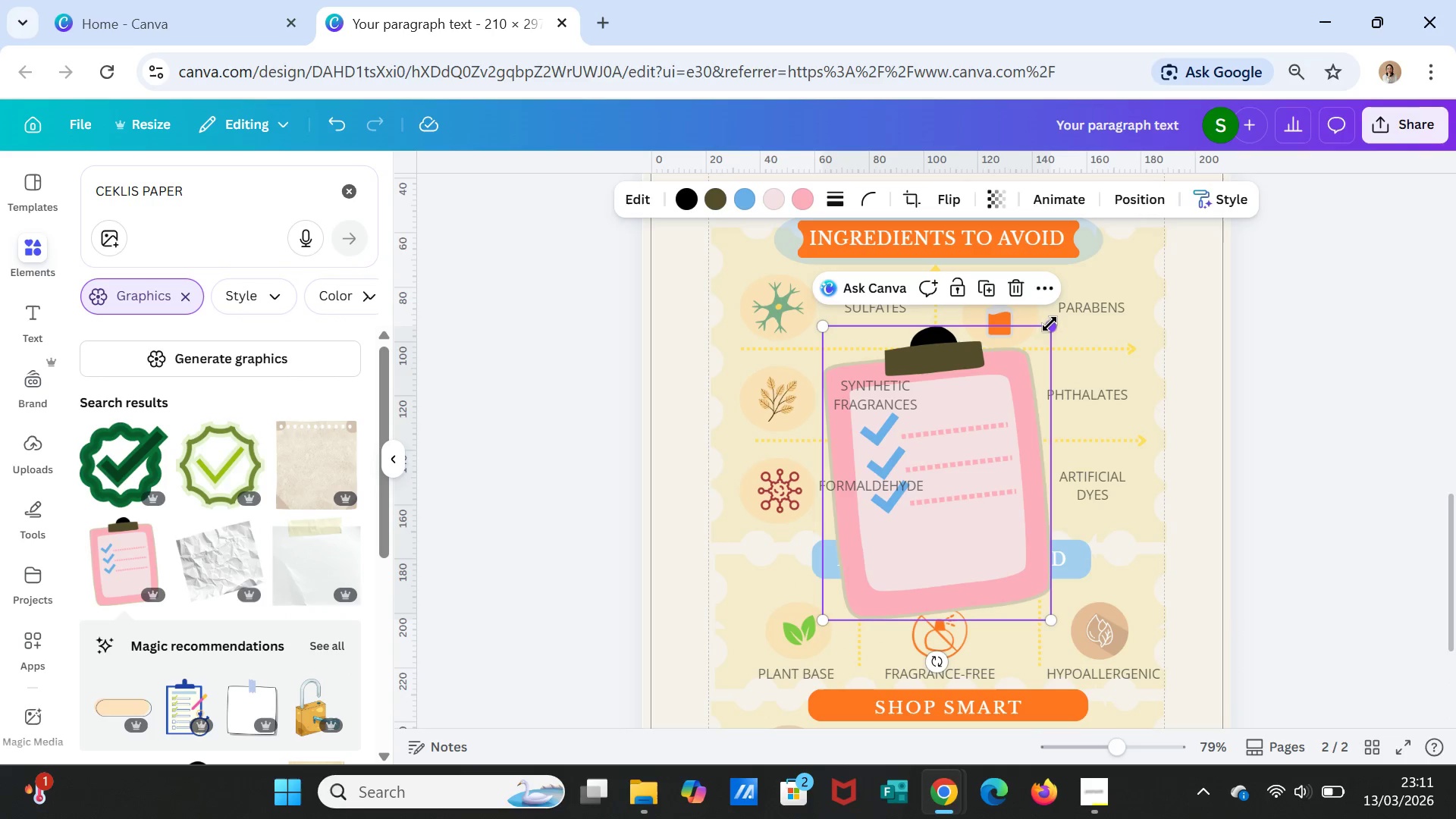 
left_click_drag(start_coordinate=[1050, 326], to_coordinate=[860, 569])
 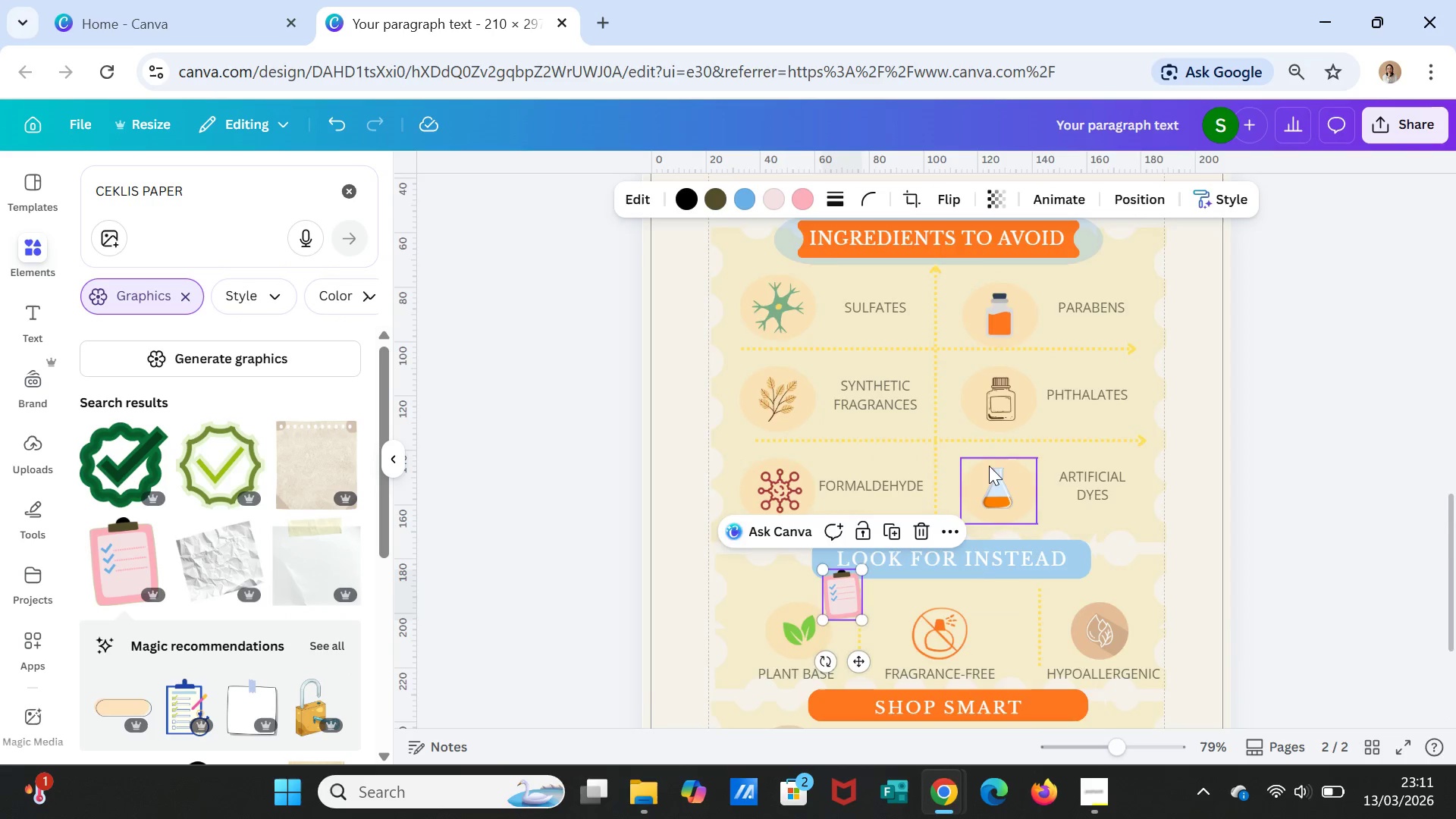 
scroll: coordinate [989, 467], scroll_direction: down, amount: 2.0
 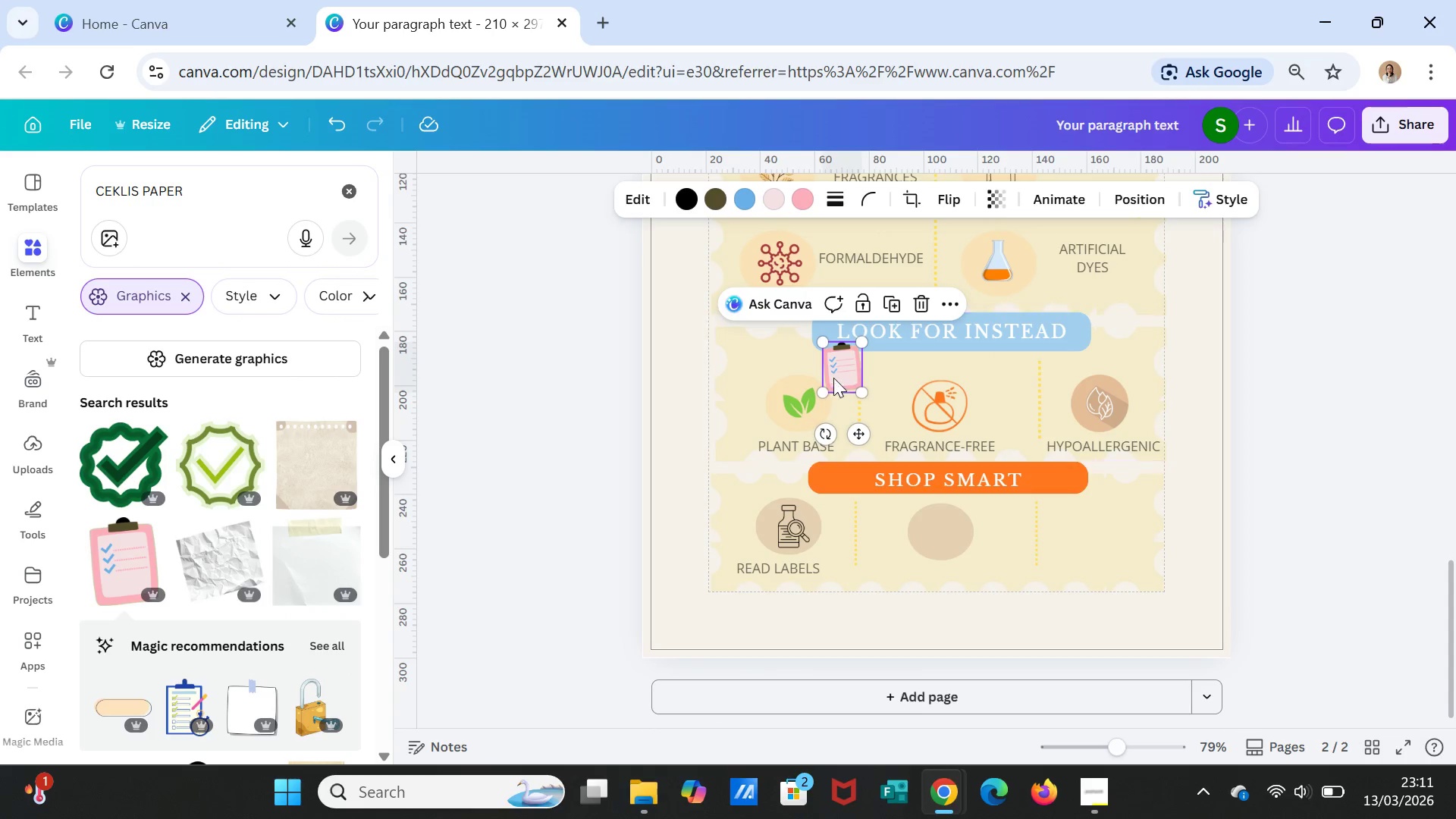 
left_click_drag(start_coordinate=[836, 372], to_coordinate=[937, 532])
 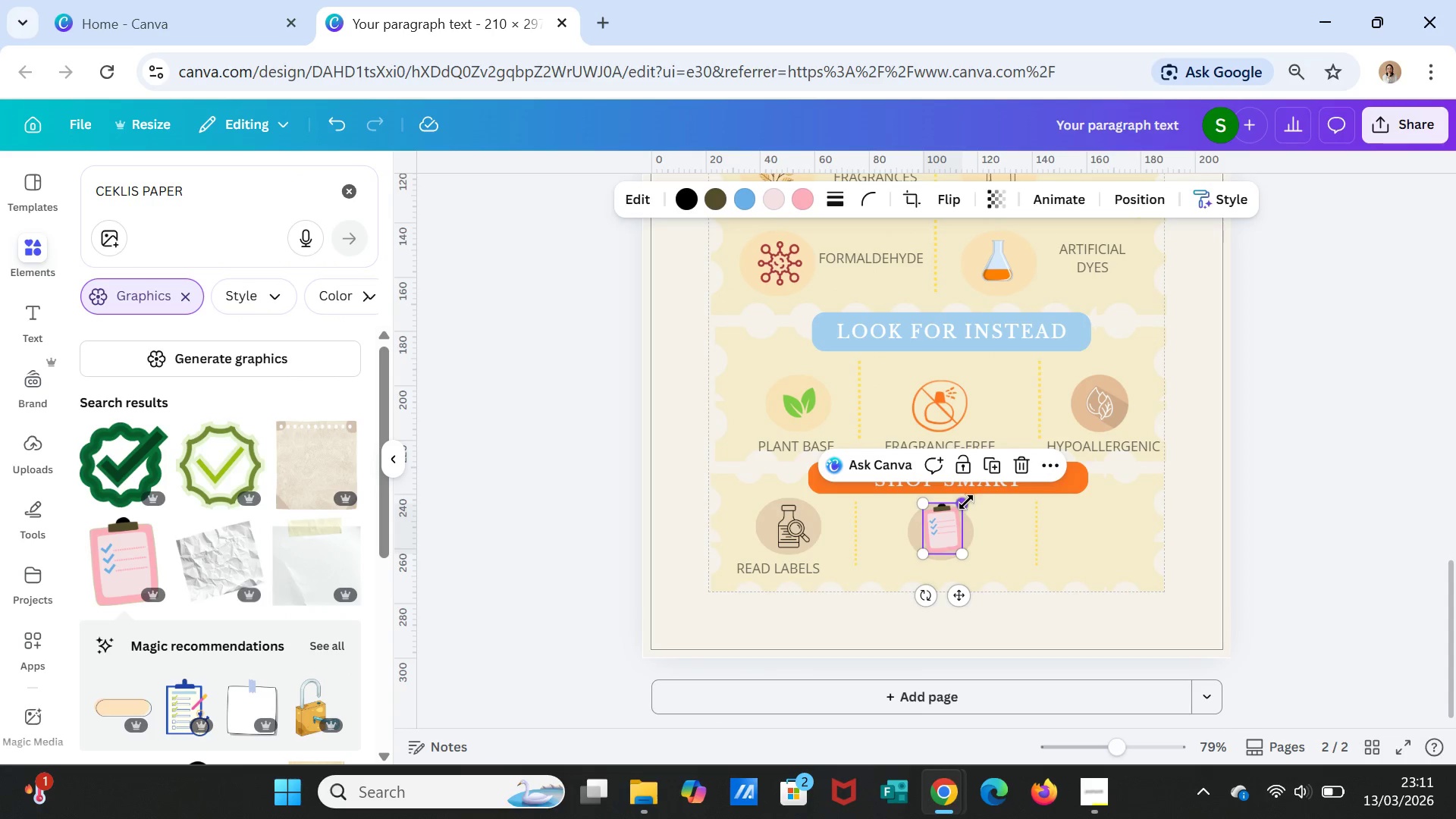 
left_click_drag(start_coordinate=[966, 501], to_coordinate=[962, 515])
 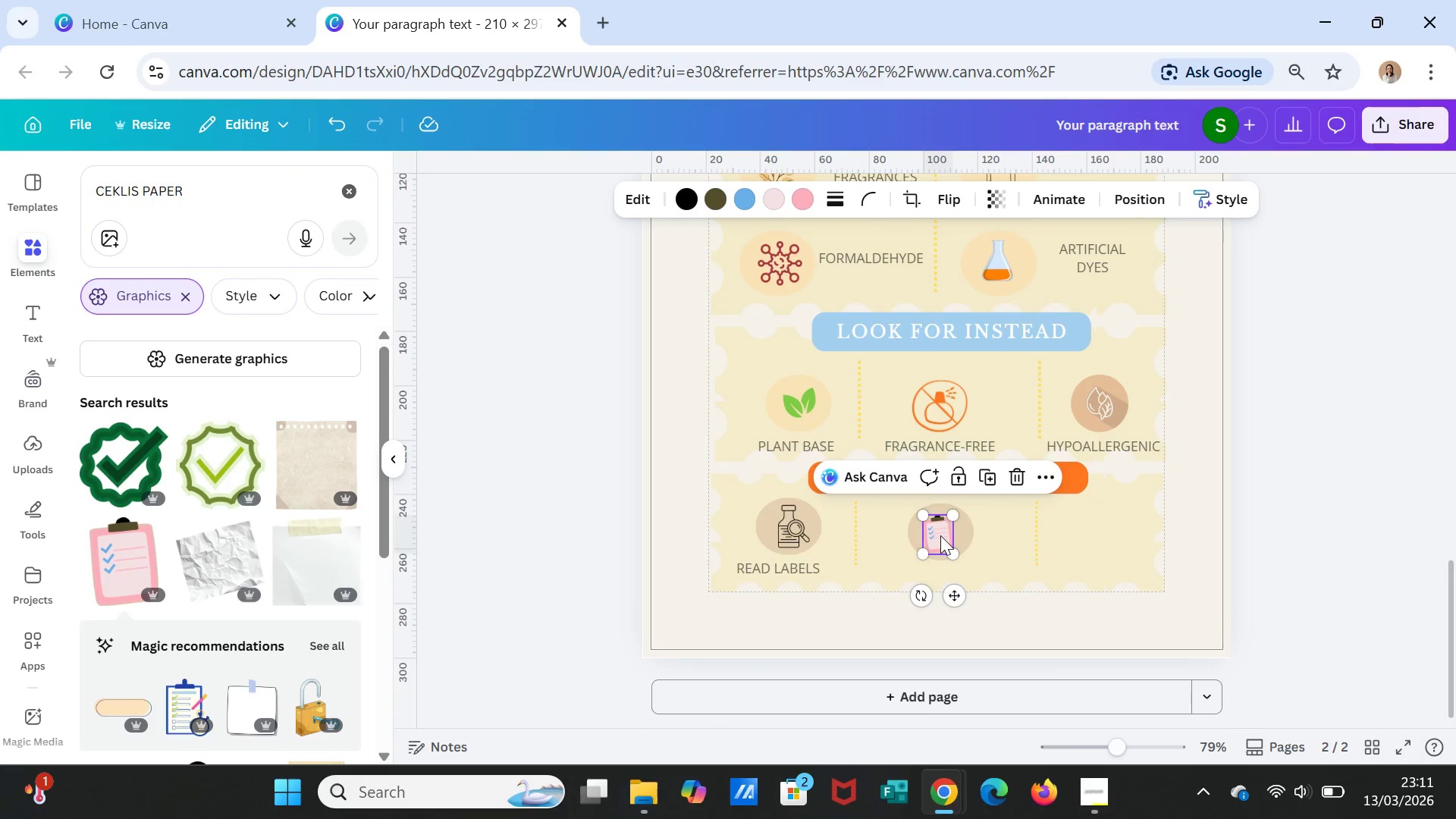 
left_click_drag(start_coordinate=[940, 535], to_coordinate=[945, 534])
 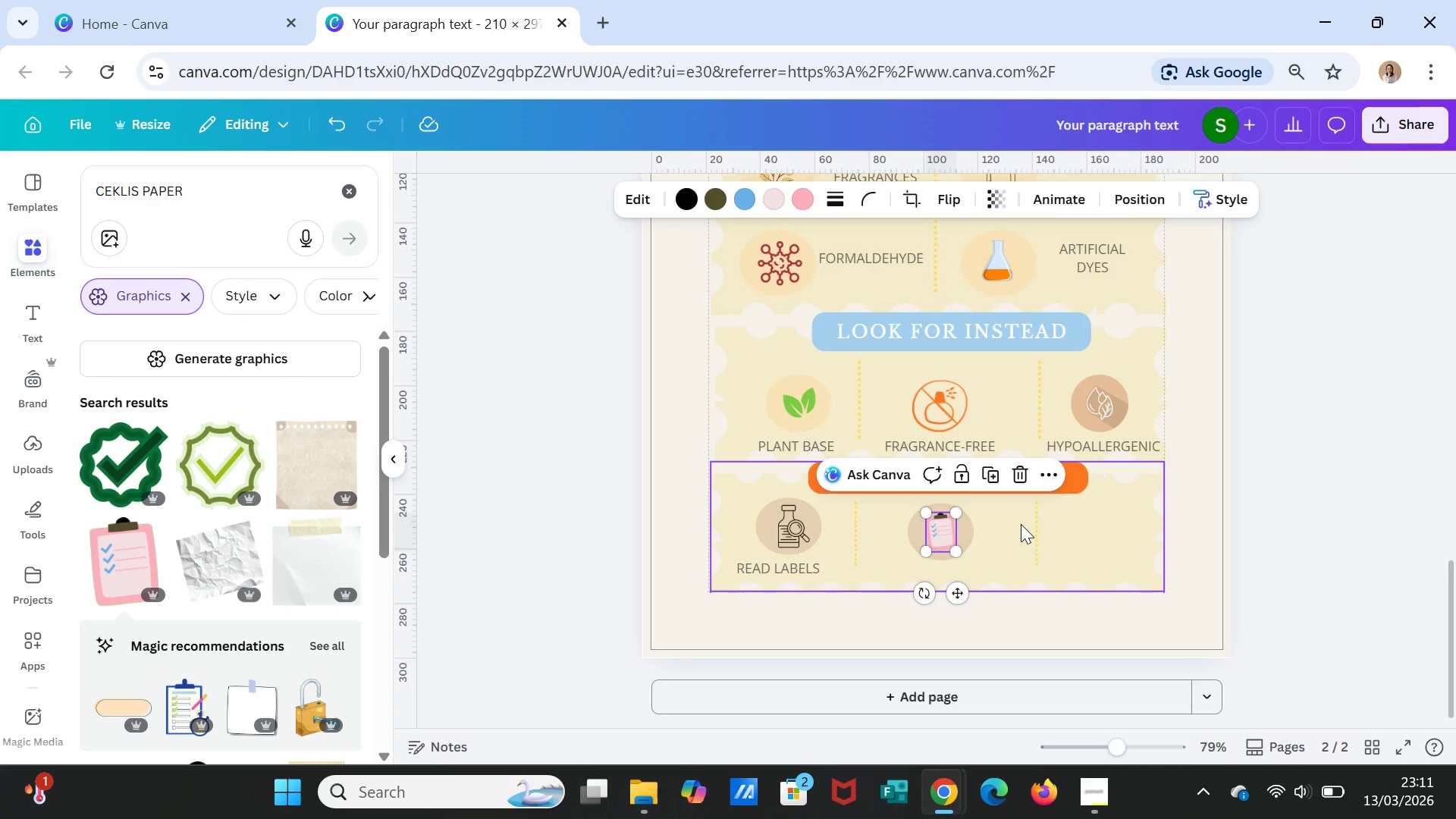 
left_click([1021, 524])
 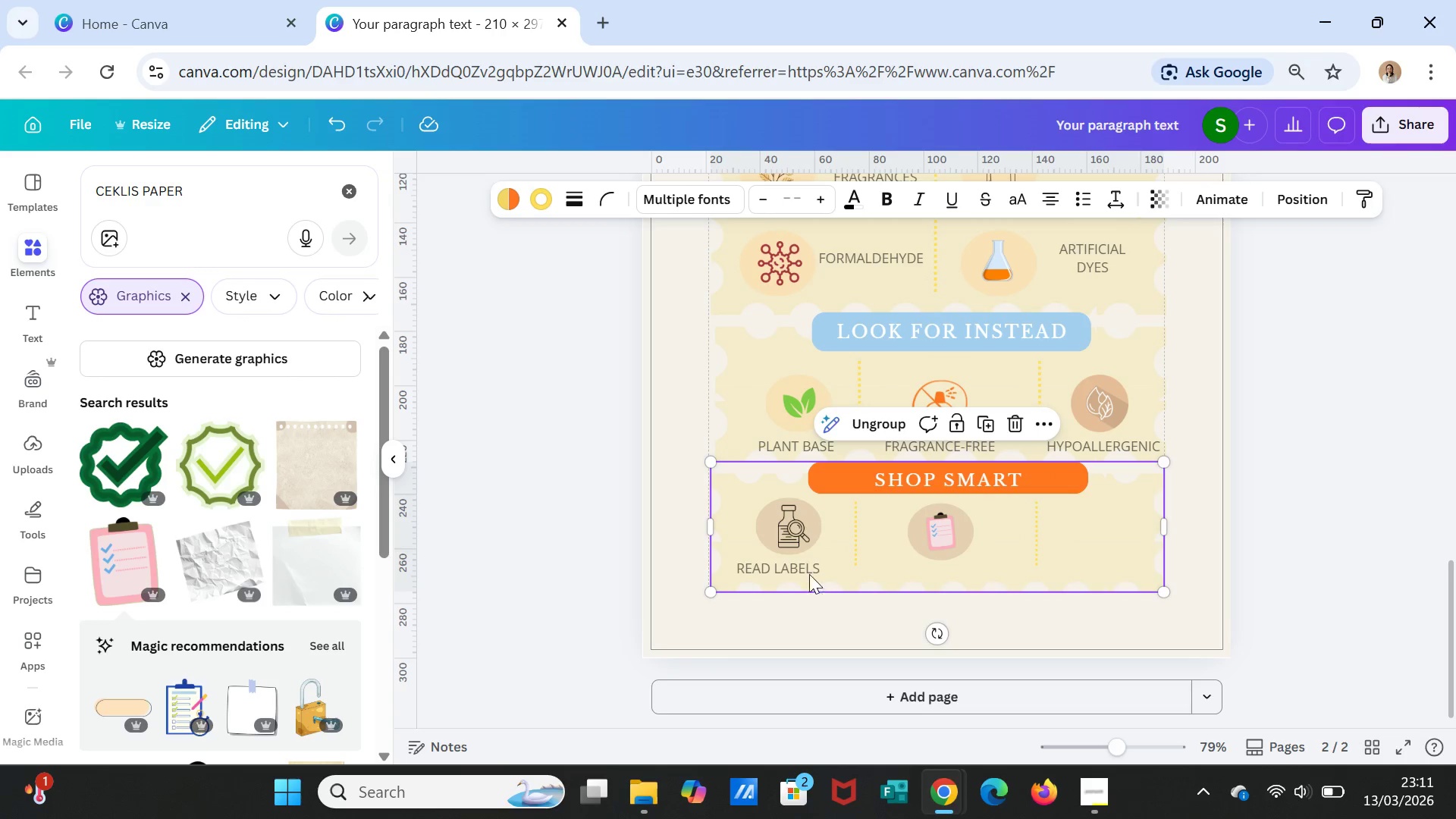 
left_click([799, 566])
 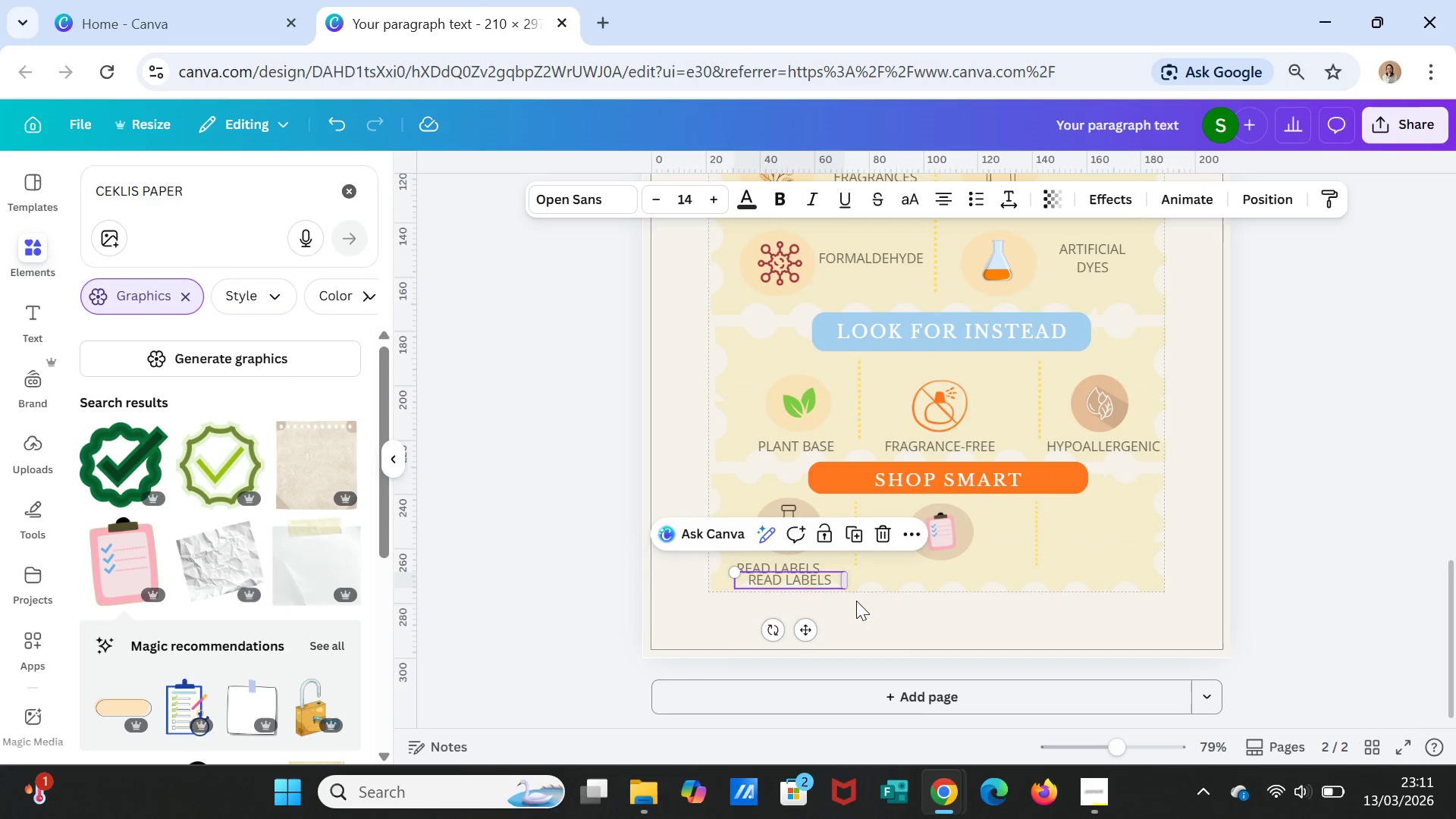 
left_click_drag(start_coordinate=[811, 633], to_coordinate=[956, 622])
 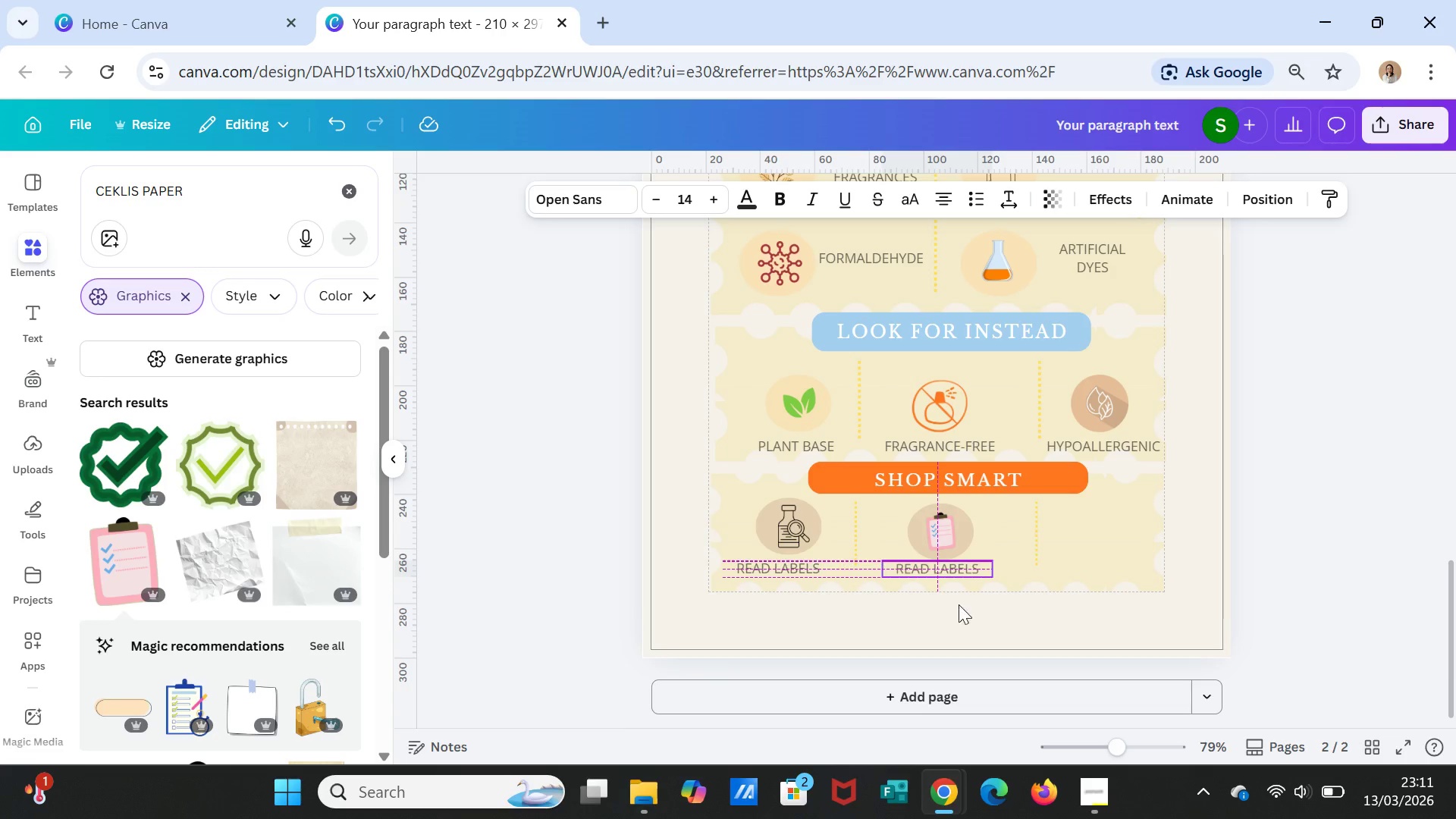 
double_click([965, 570])
 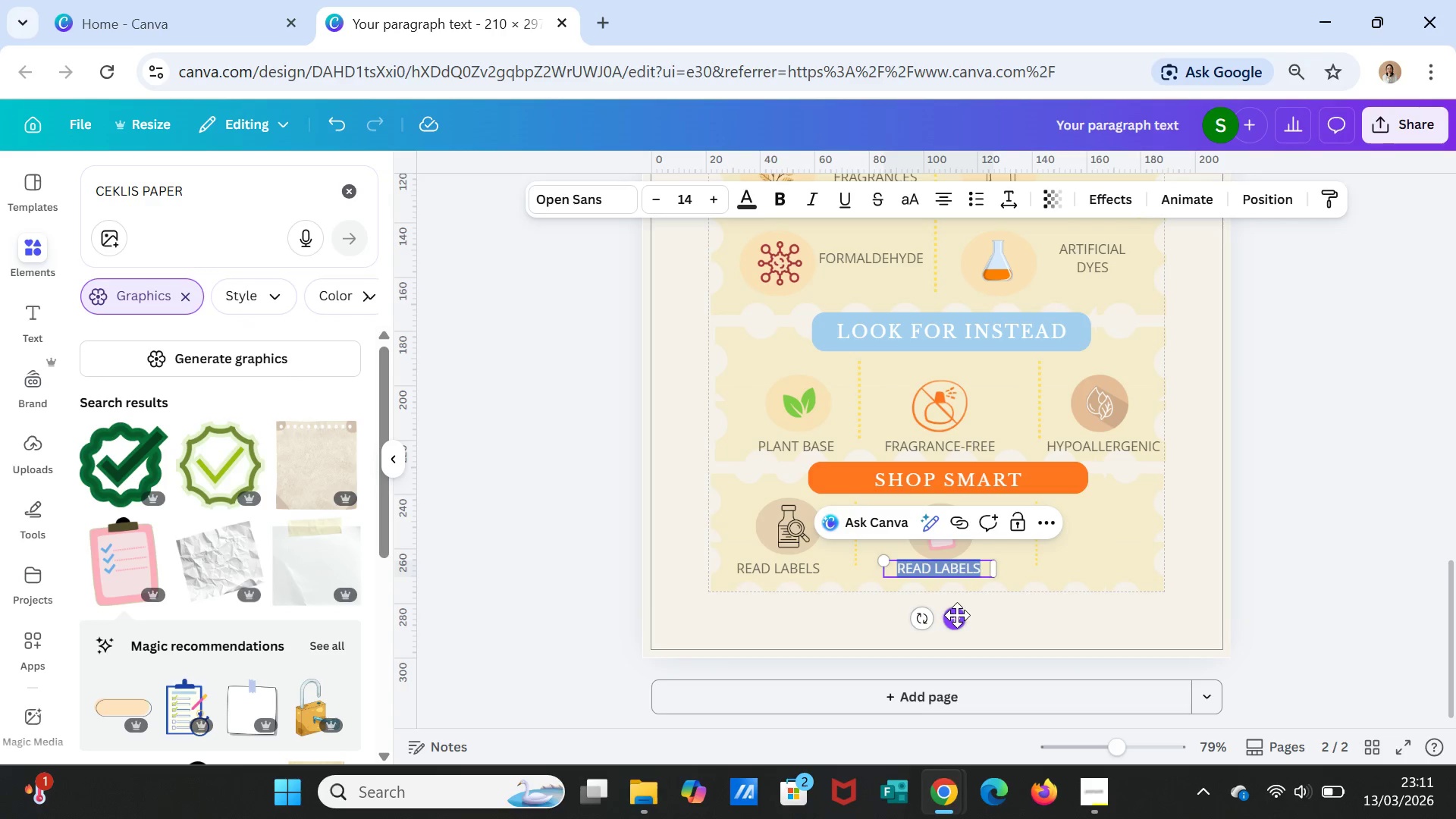 
mouse_move([959, 604])
 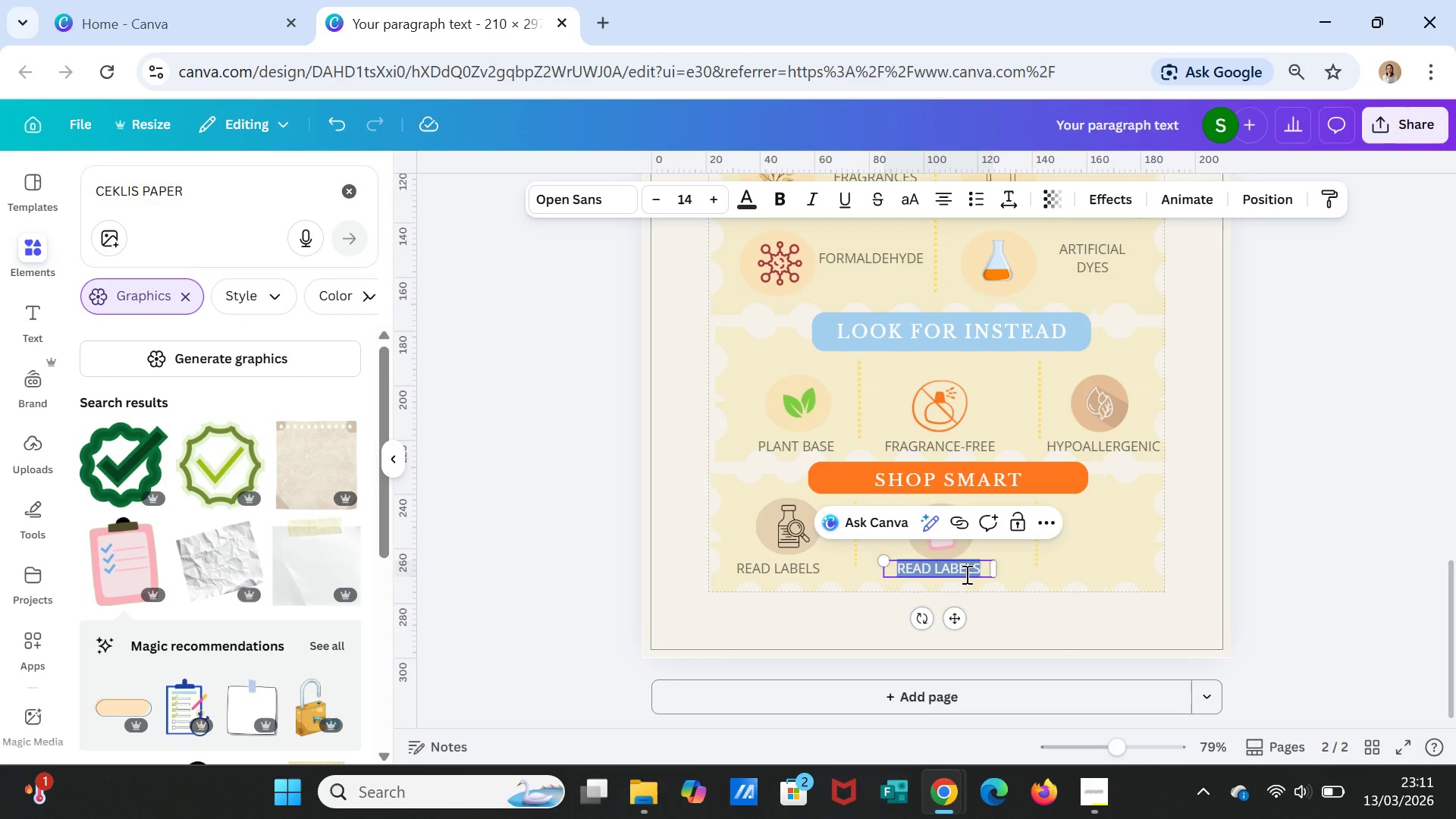 
type(PATCH TES)
key(Escape)
 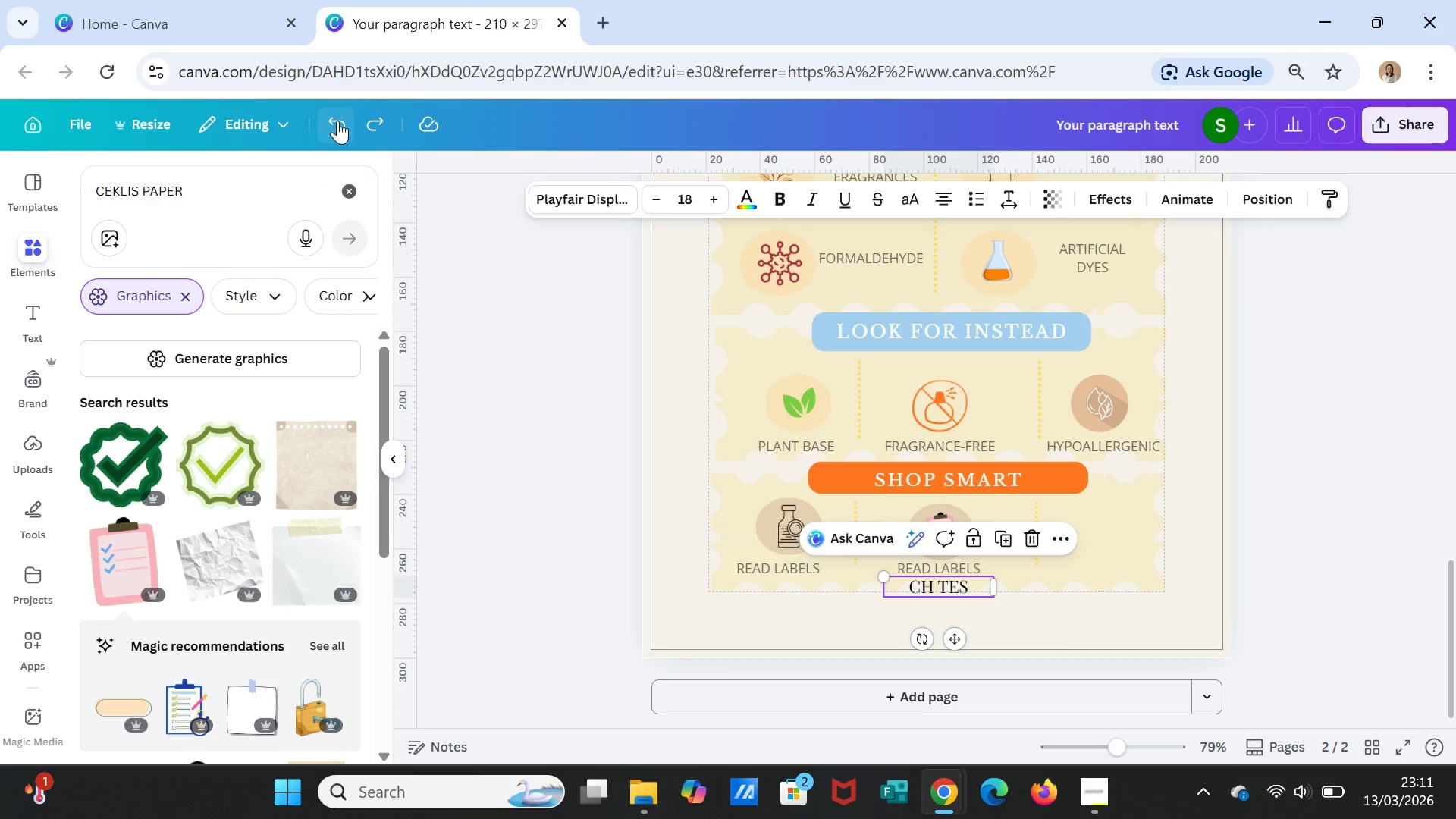 
left_click([338, 119])
 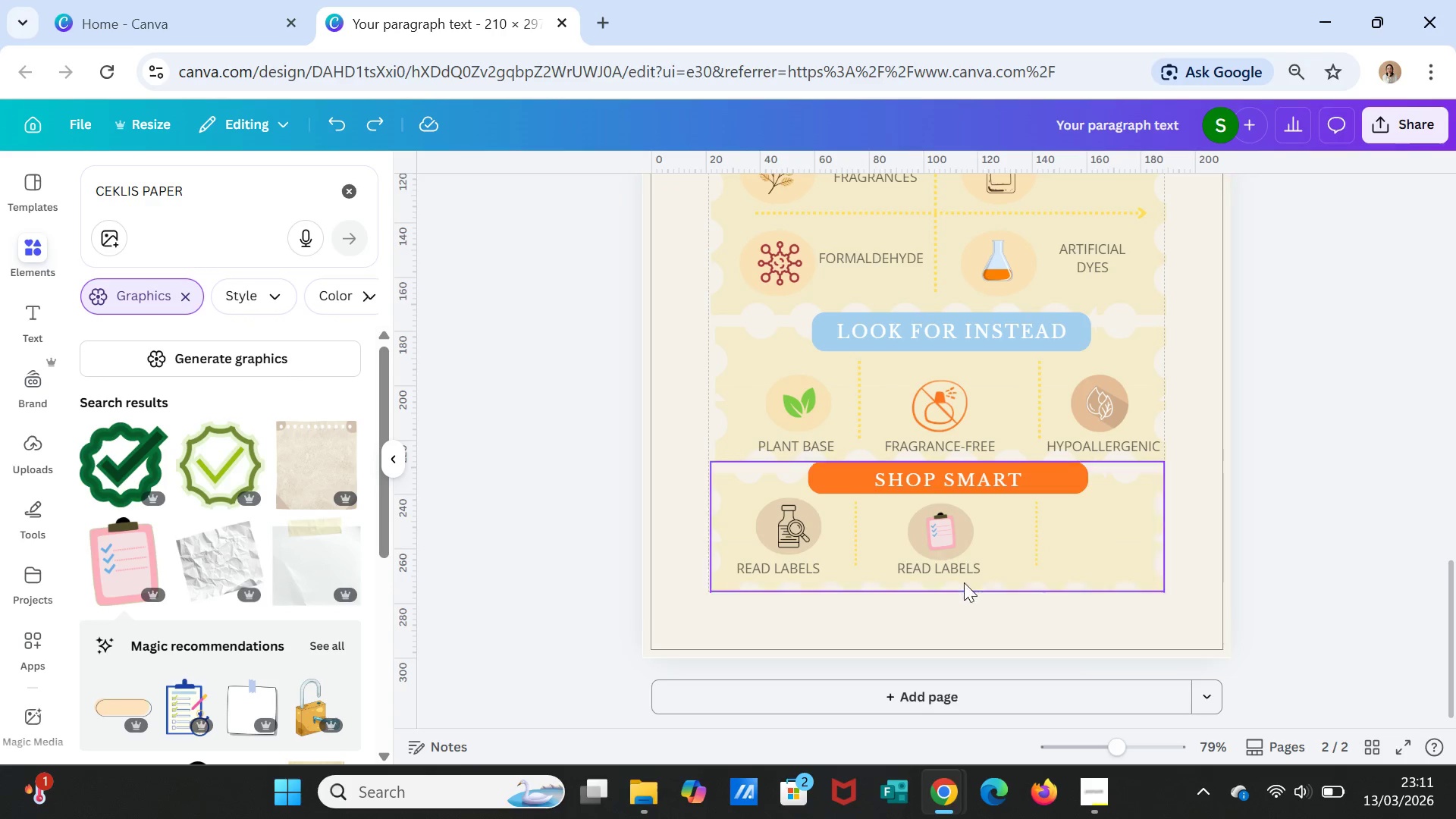 
double_click([958, 573])
 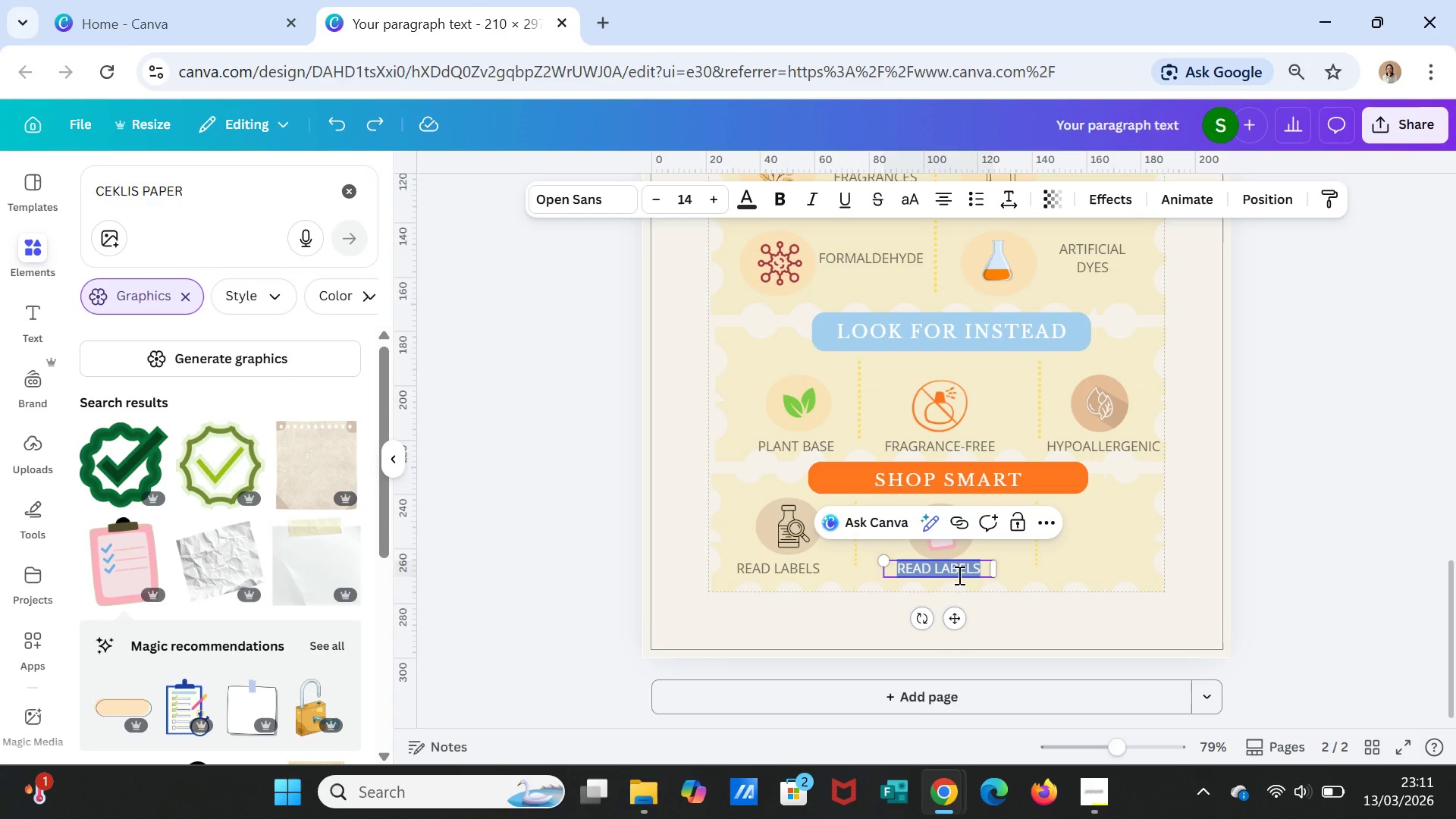 
type(PATCH TES)
 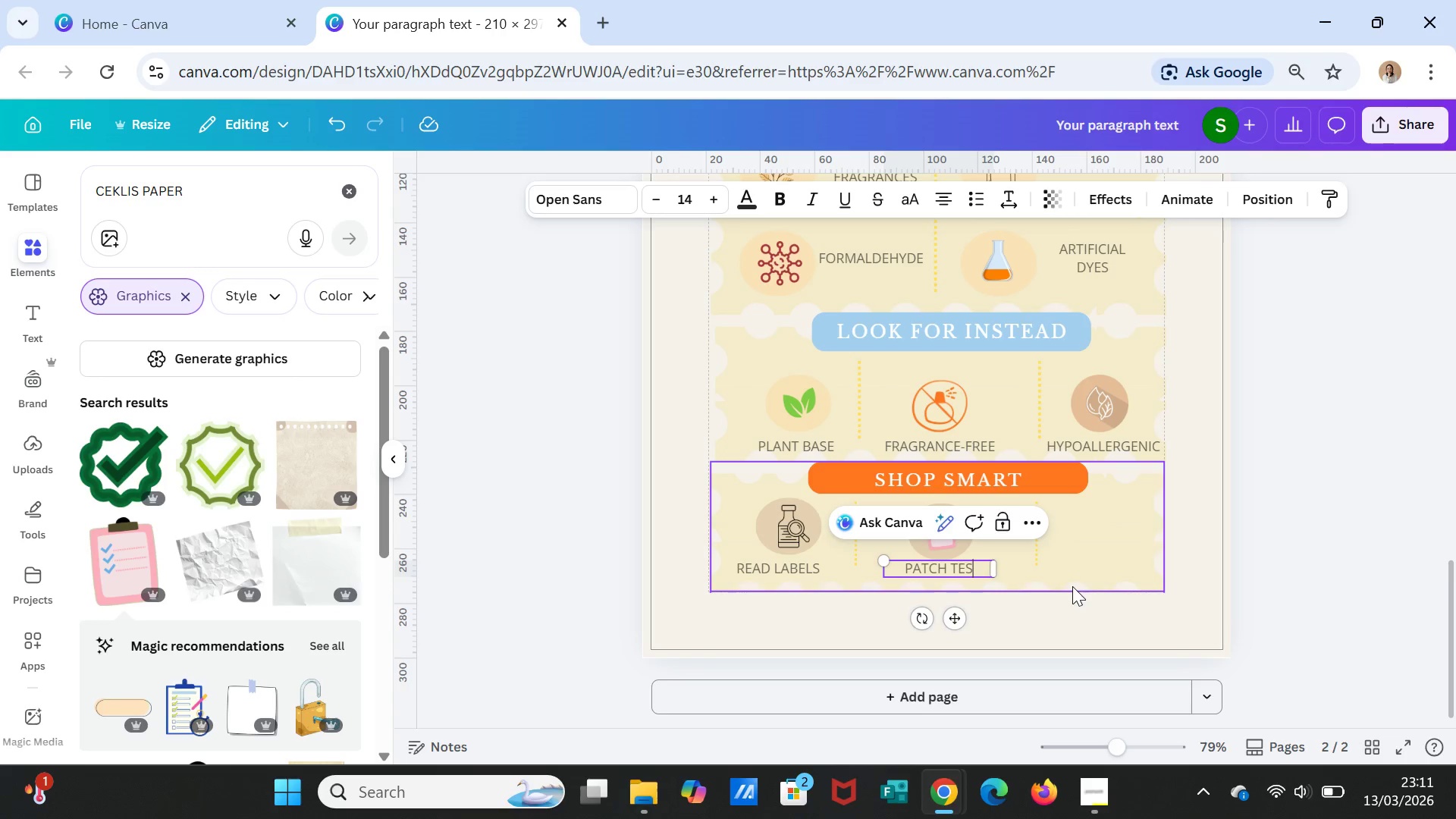 
left_click([1072, 547])
 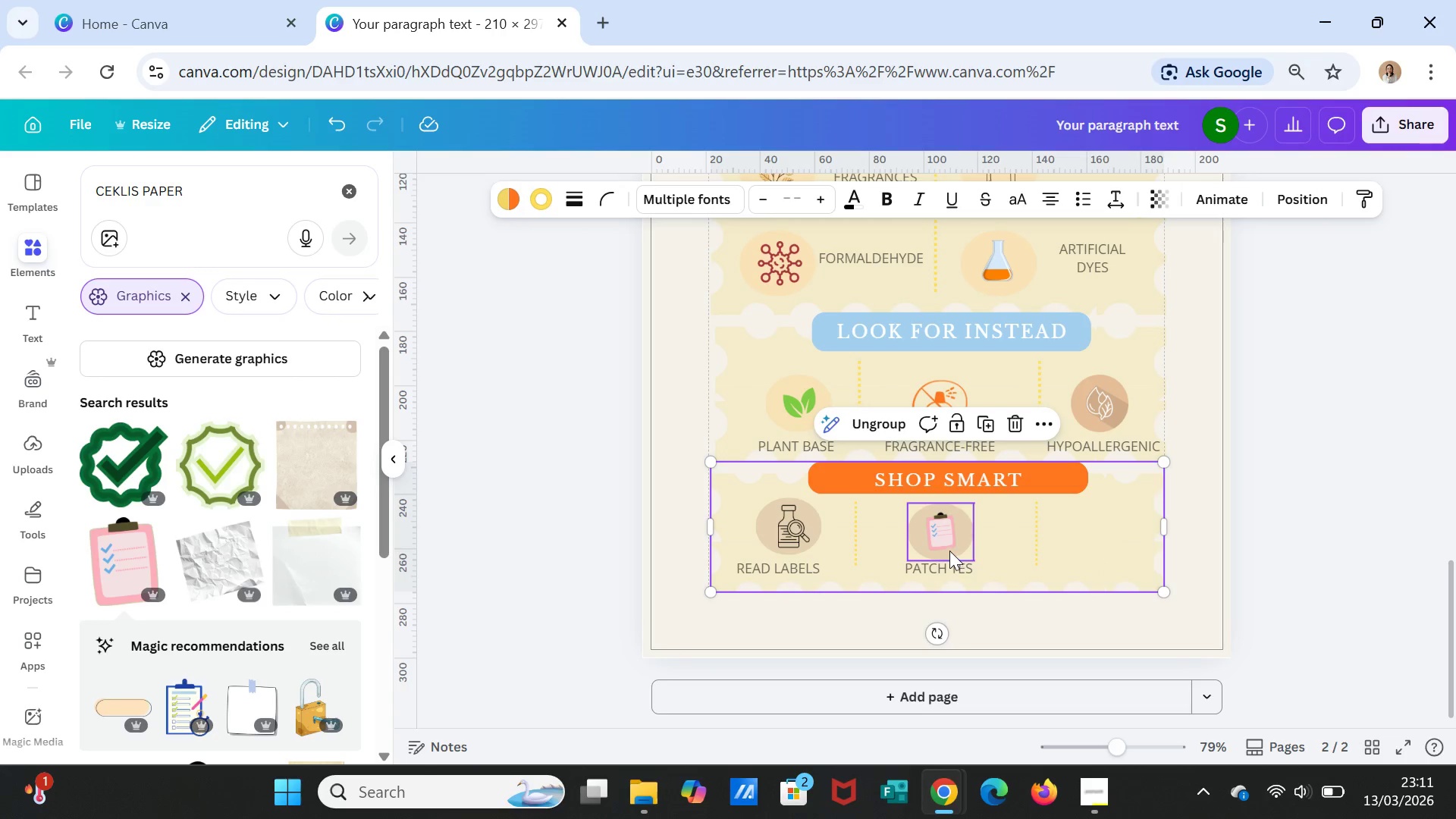 
left_click([955, 541])
 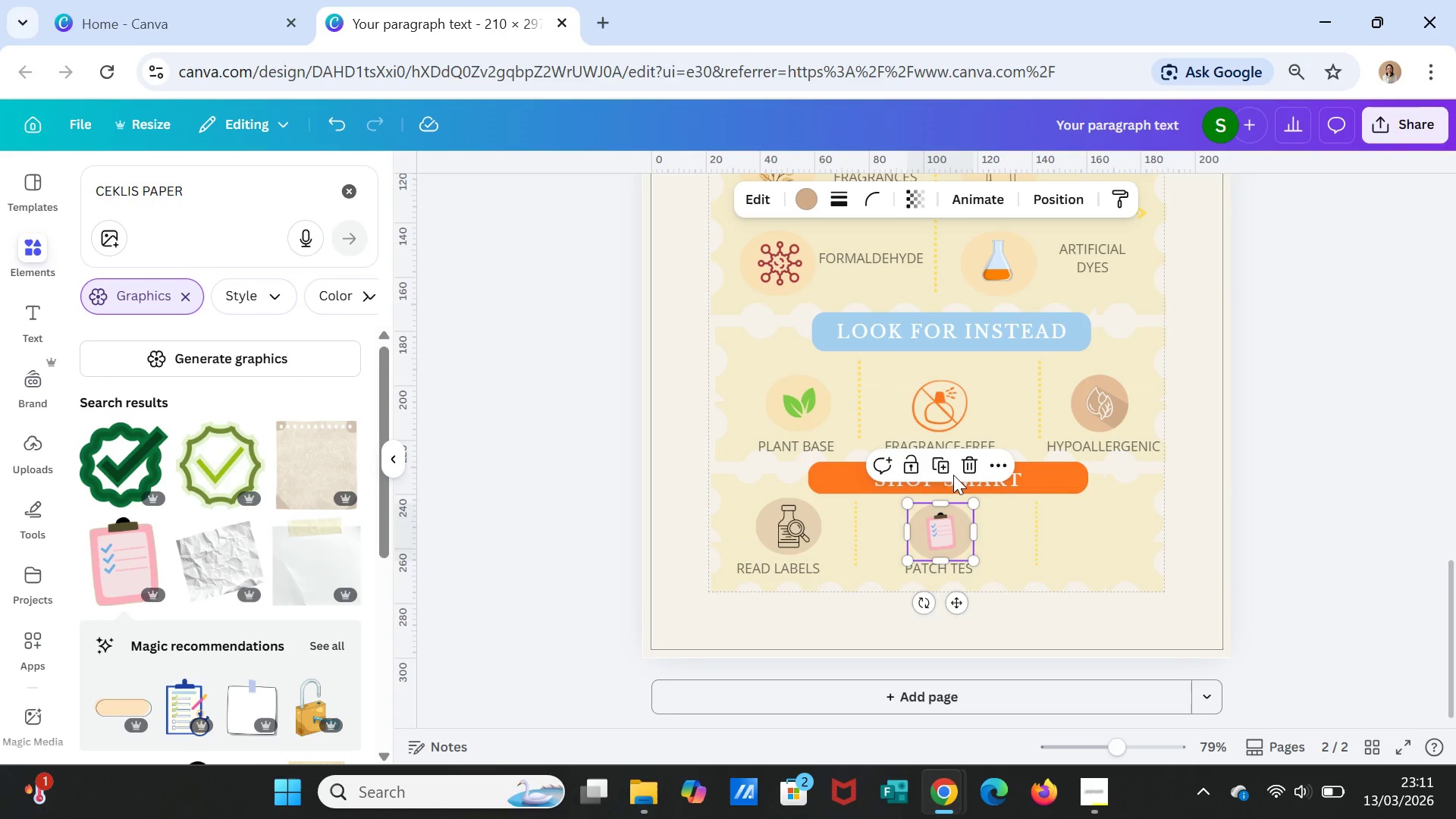 
left_click([945, 462])
 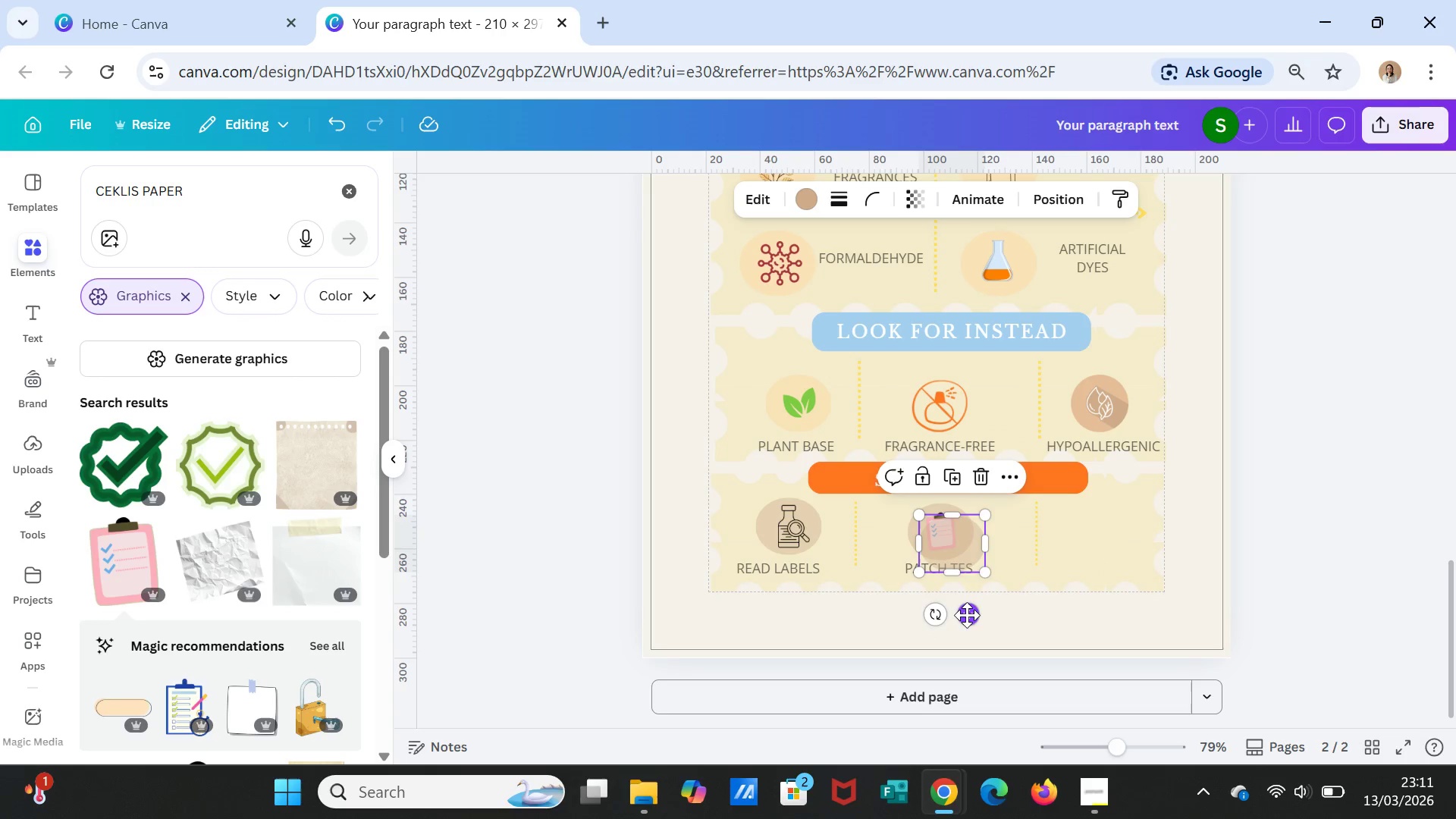 
left_click_drag(start_coordinate=[969, 617], to_coordinate=[1113, 603])
 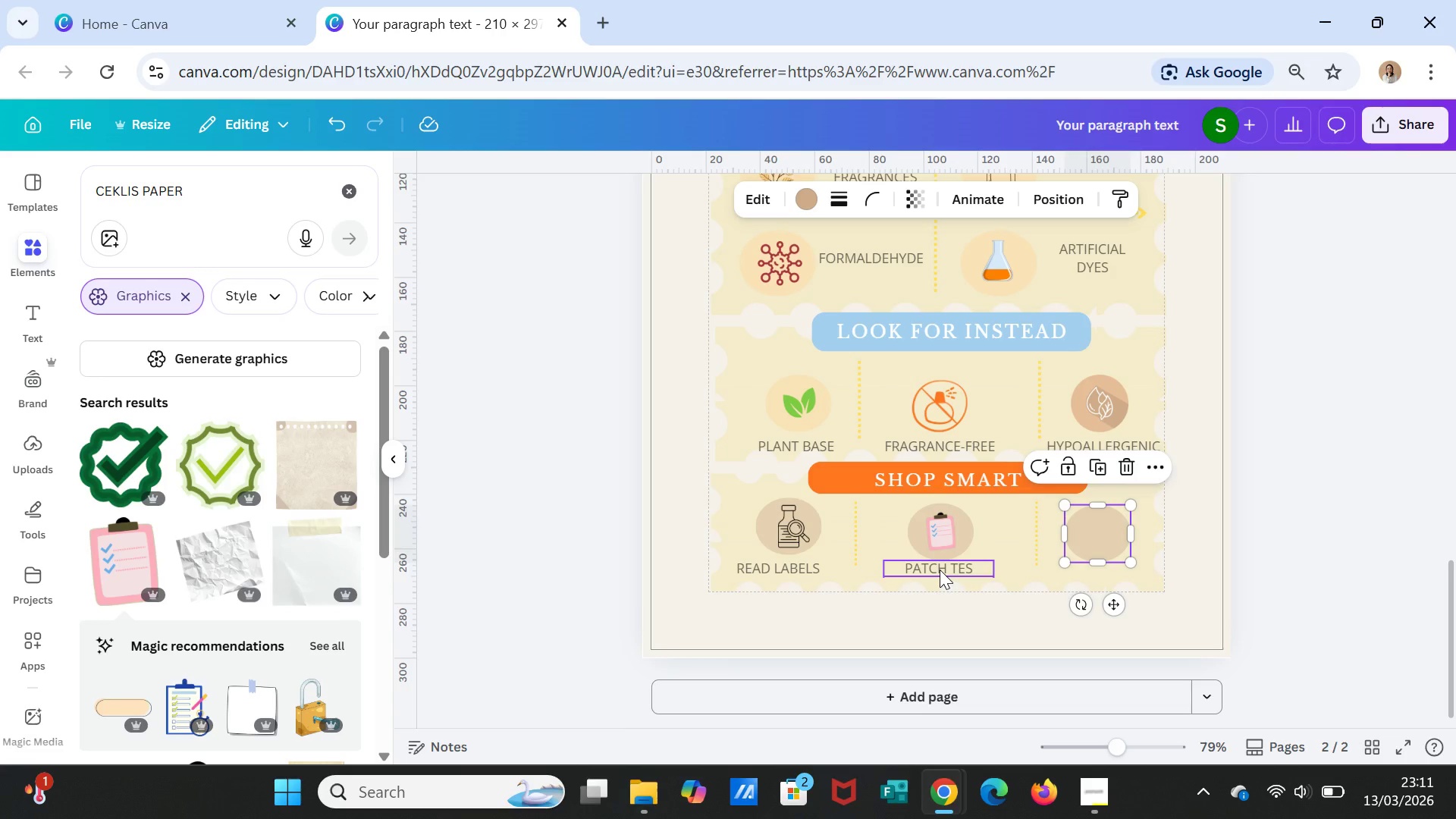 
wait(7.31)
 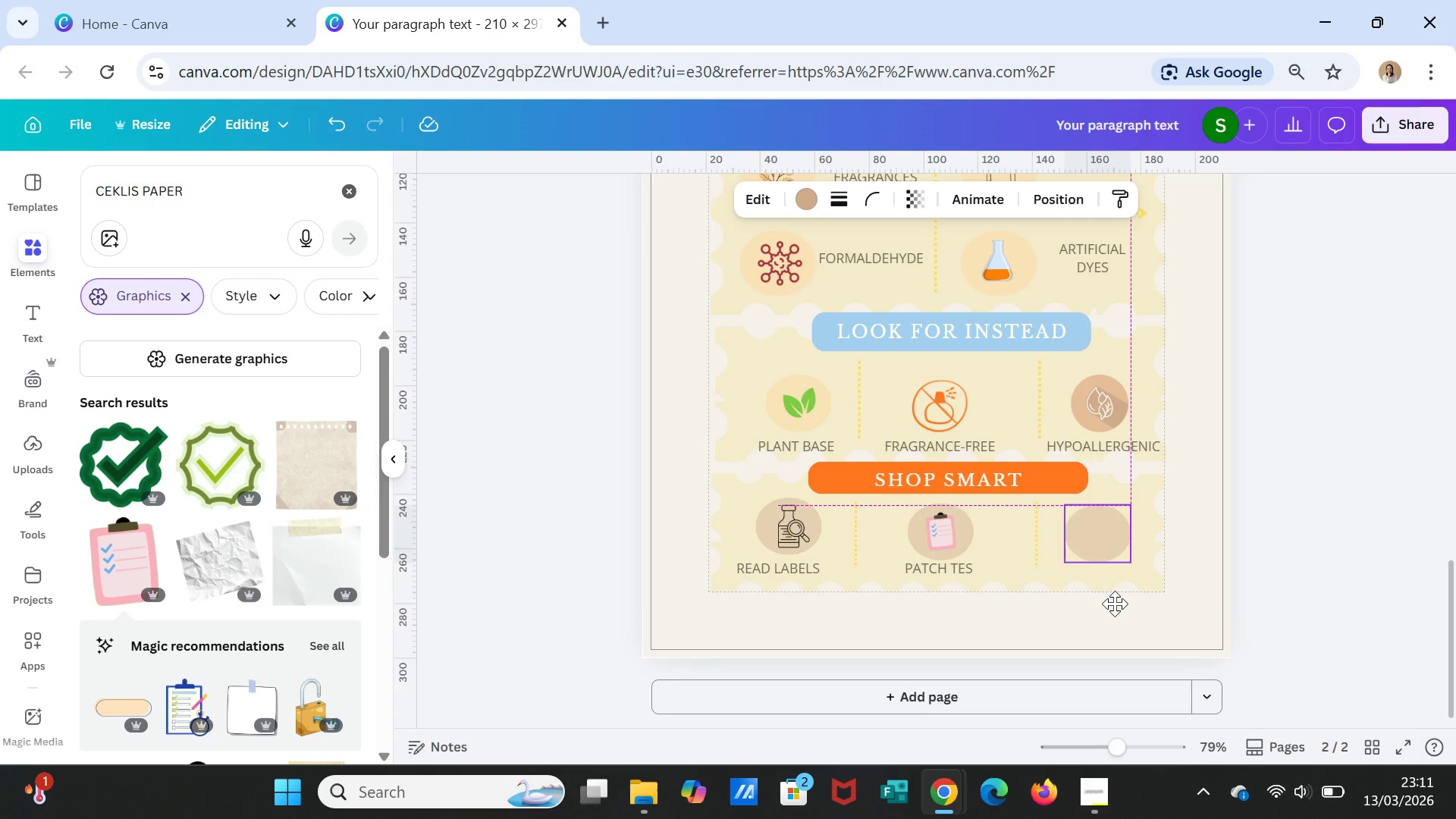 
left_click([934, 568])
 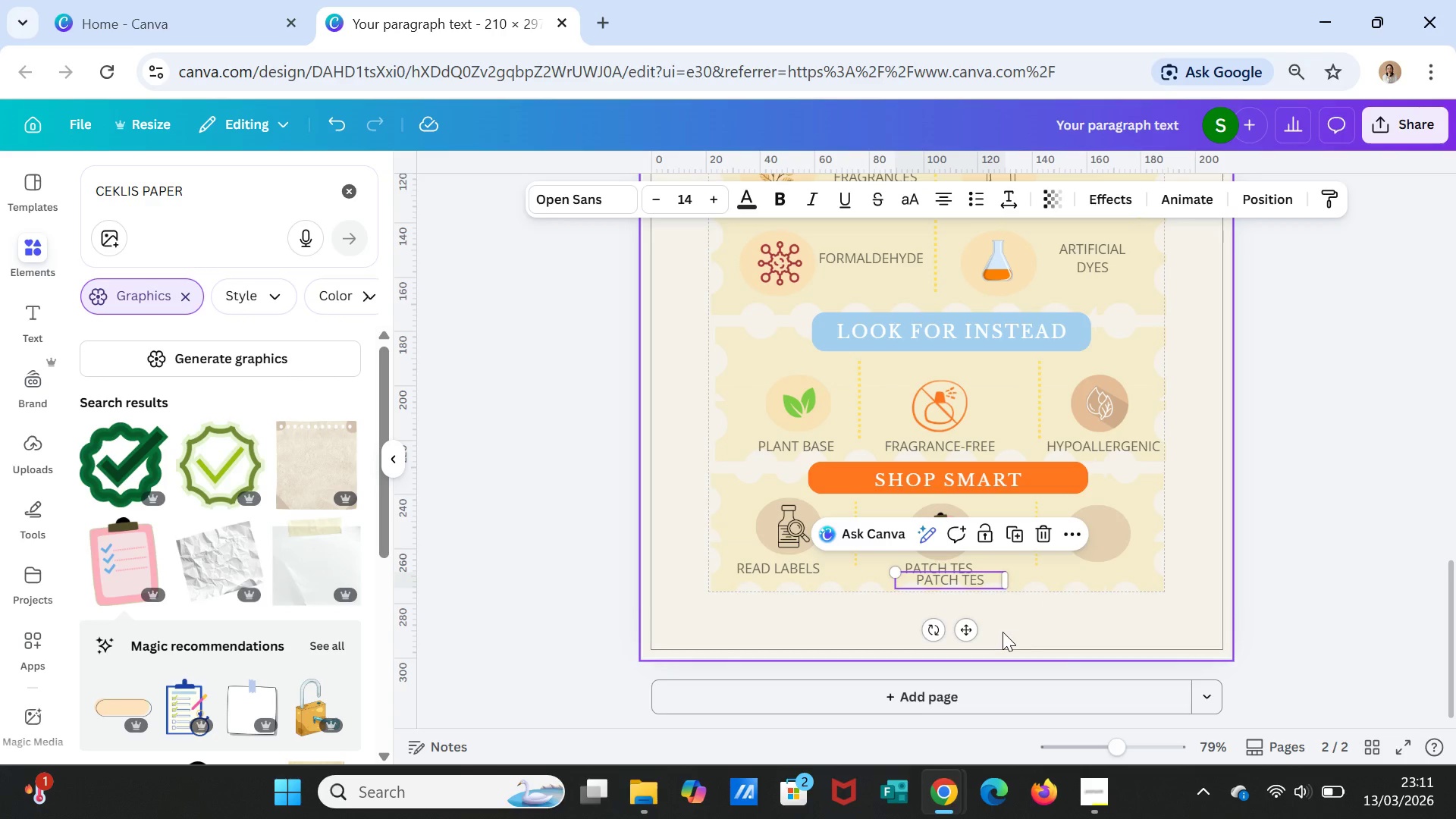 
left_click_drag(start_coordinate=[967, 629], to_coordinate=[1112, 621])
 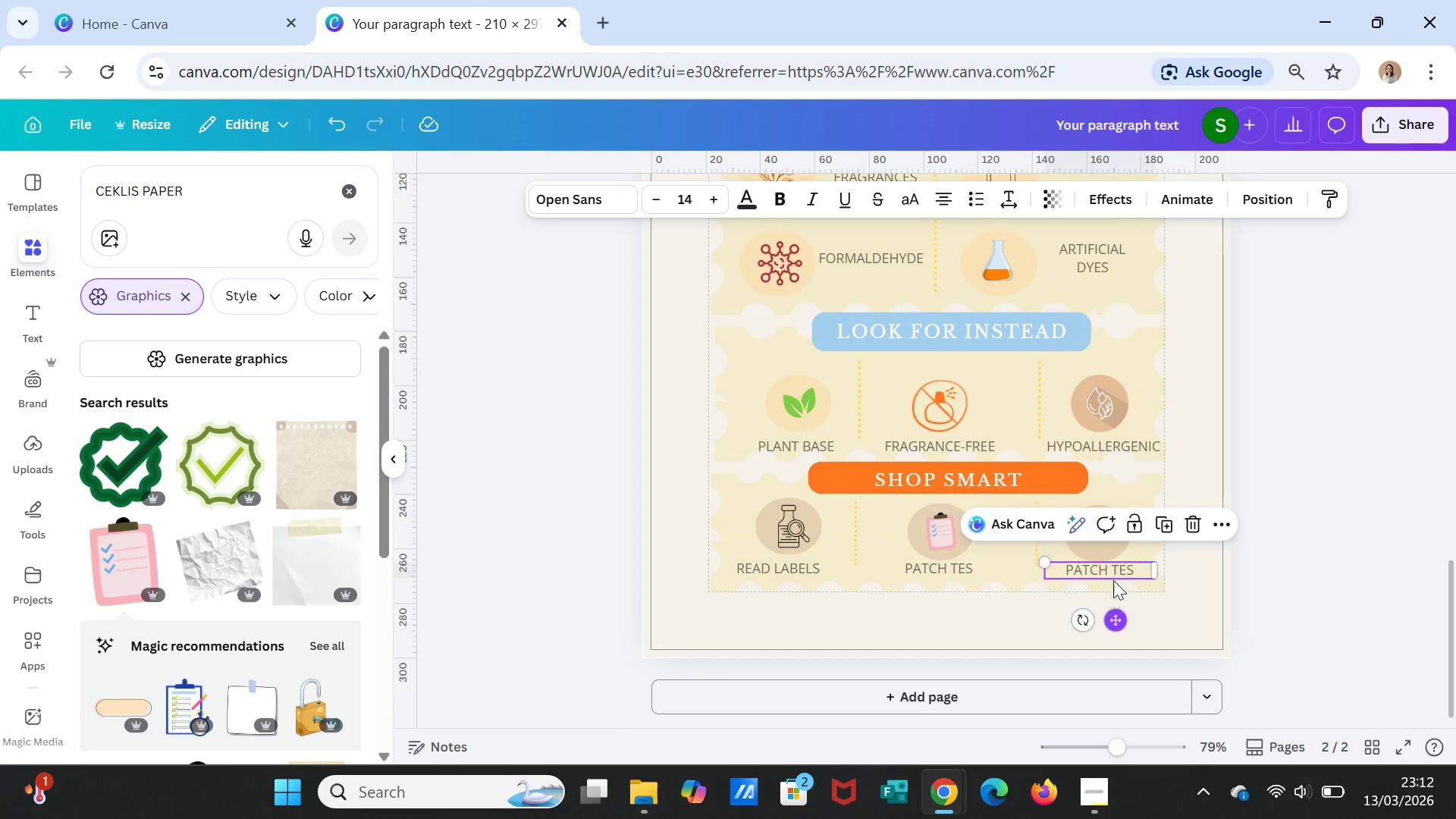 
wait(5.02)
 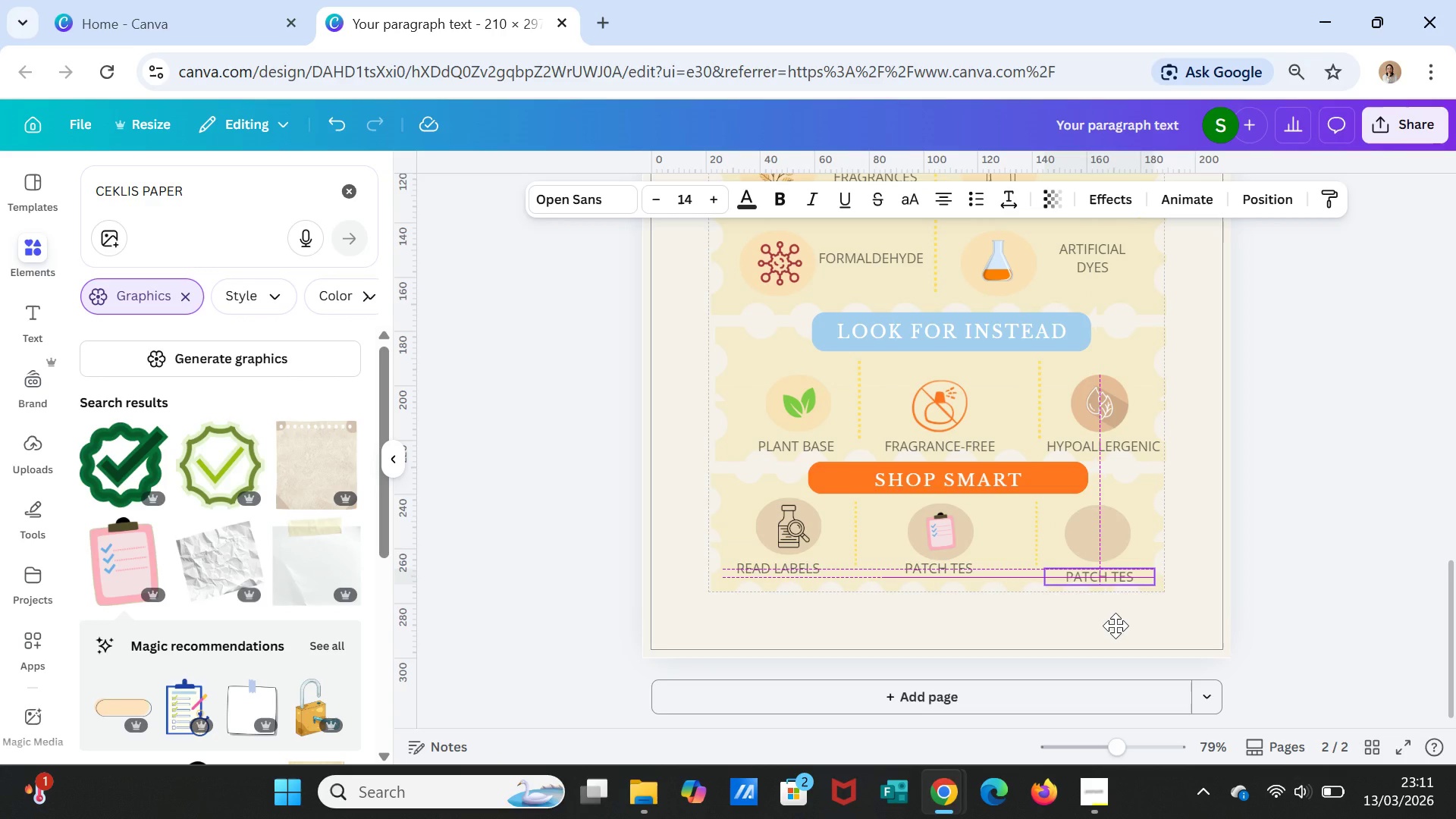 
left_click([1226, 555])
 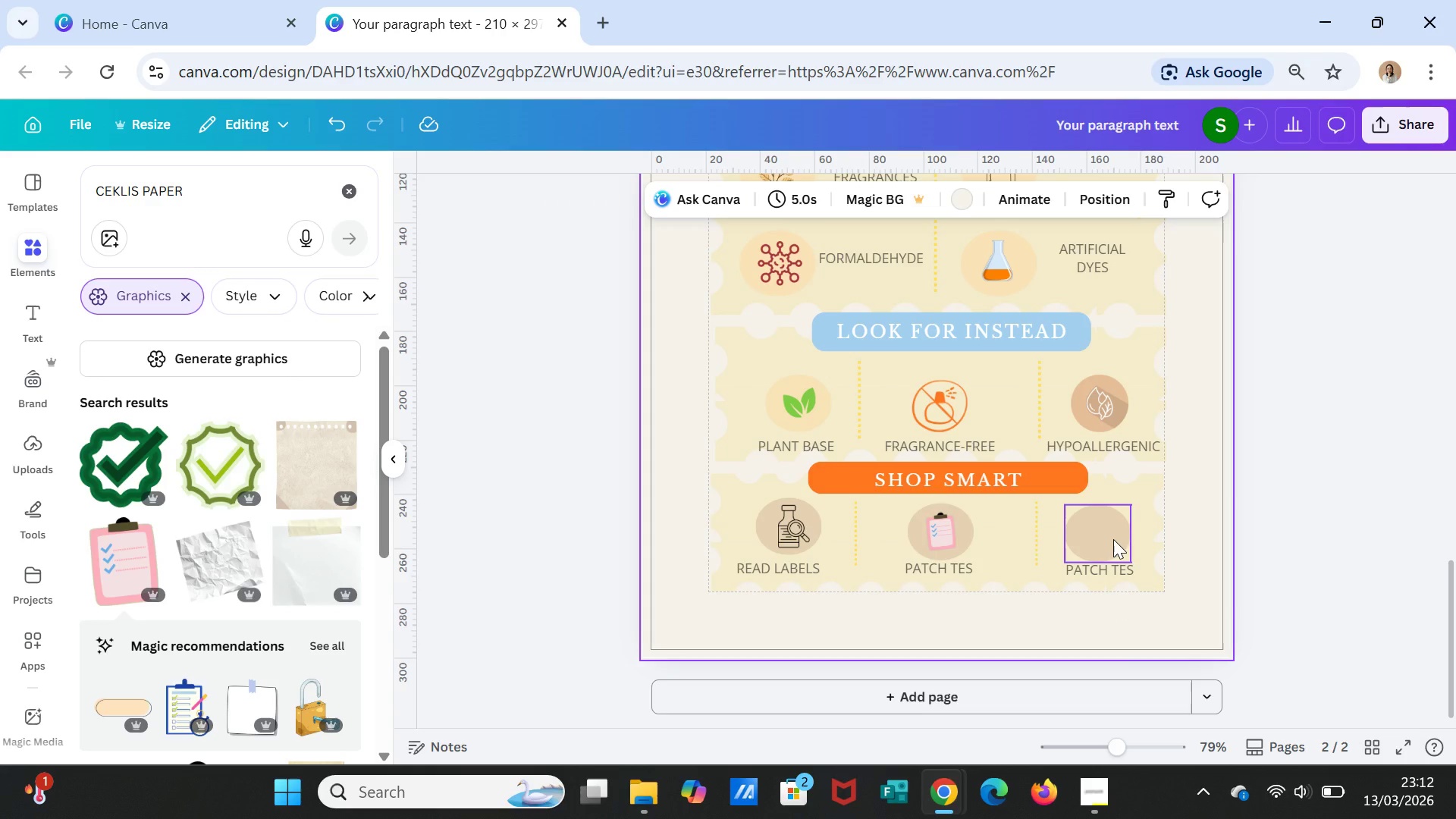 
left_click([1113, 539])
 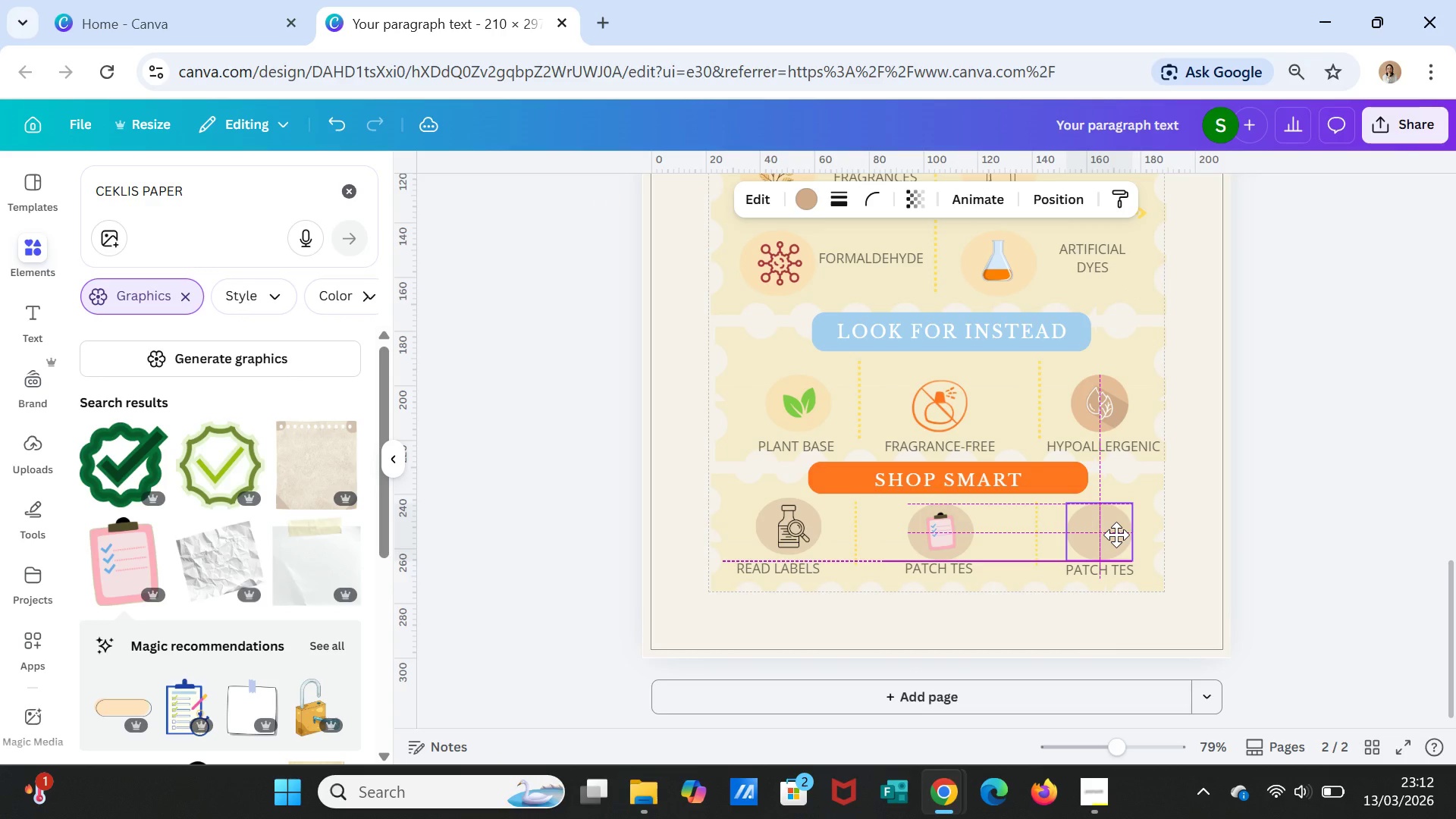 
left_click([1118, 569])
 